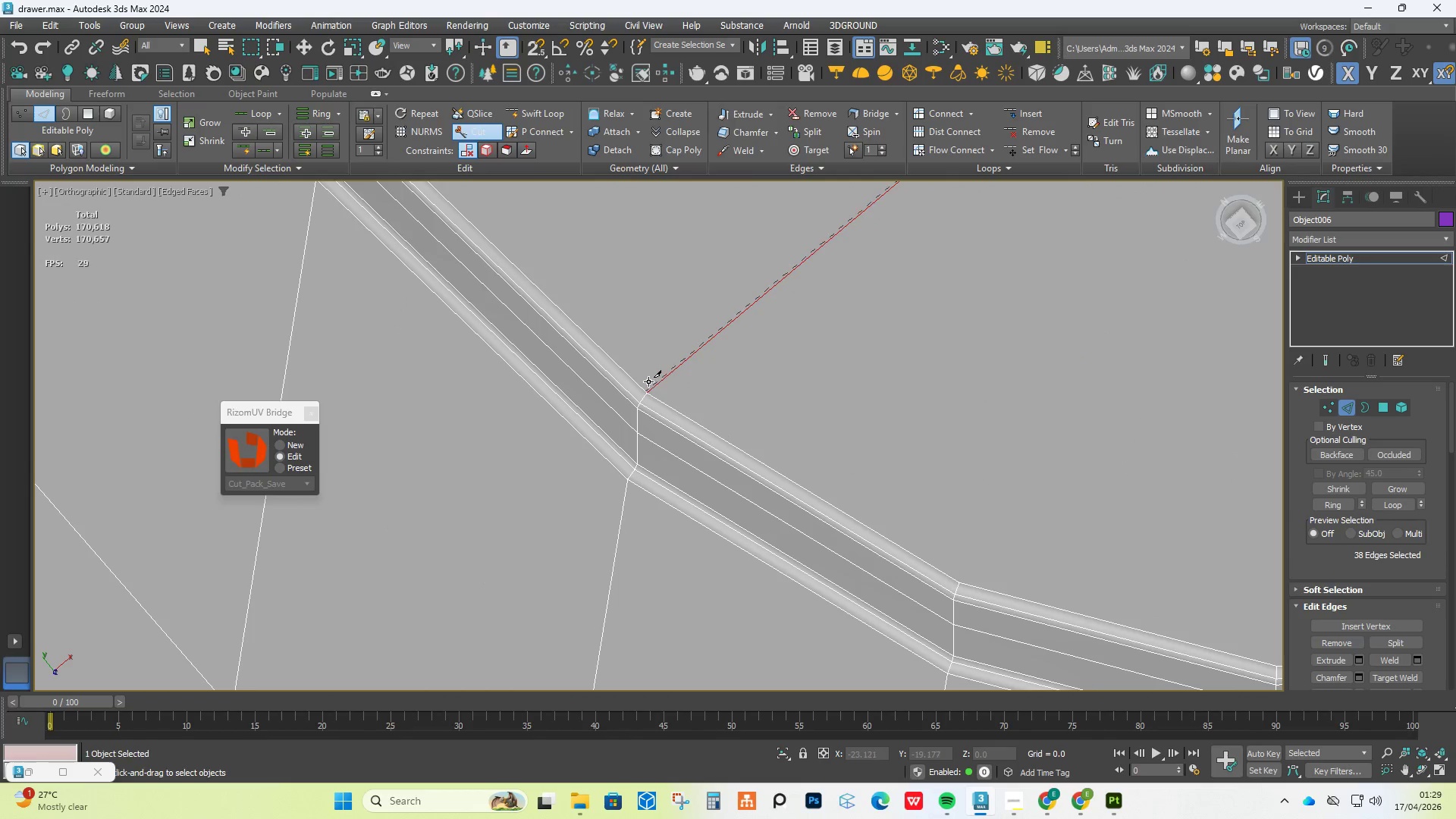 
left_click([648, 381])
 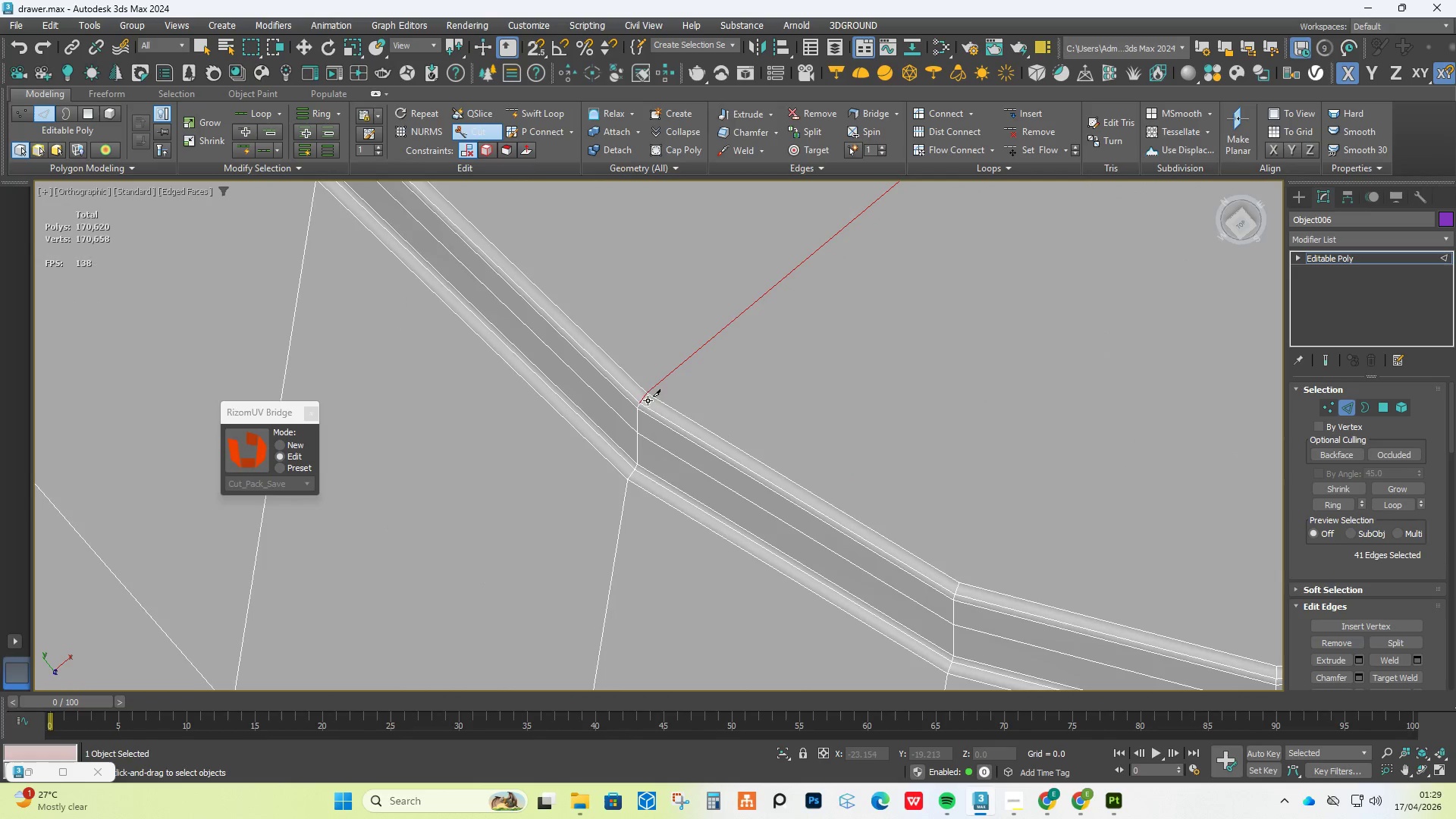 
scroll: coordinate [676, 419], scroll_direction: up, amount: 5.0
 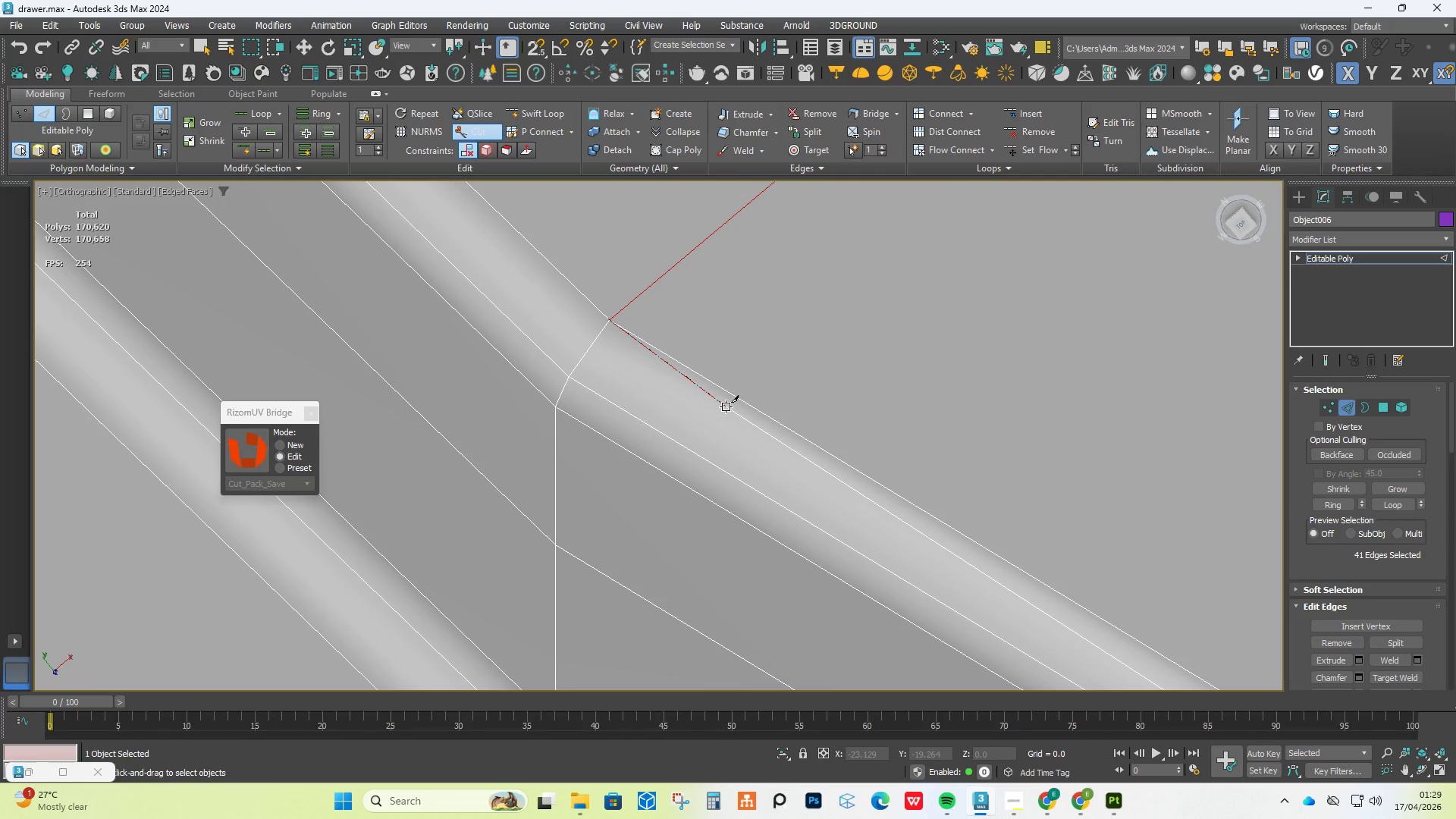 
right_click([726, 406])
 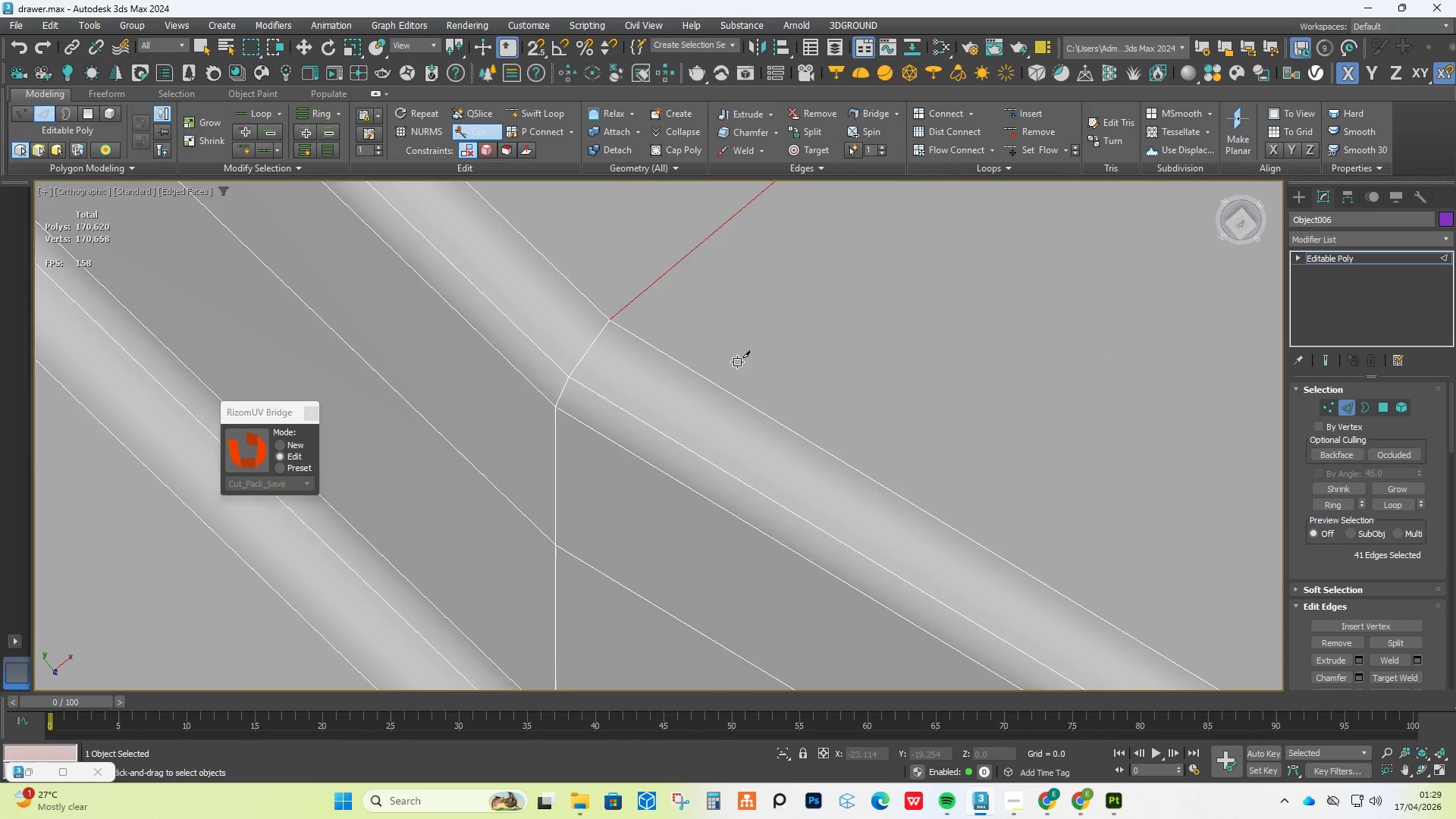 
scroll: coordinate [1037, 397], scroll_direction: down, amount: 16.0
 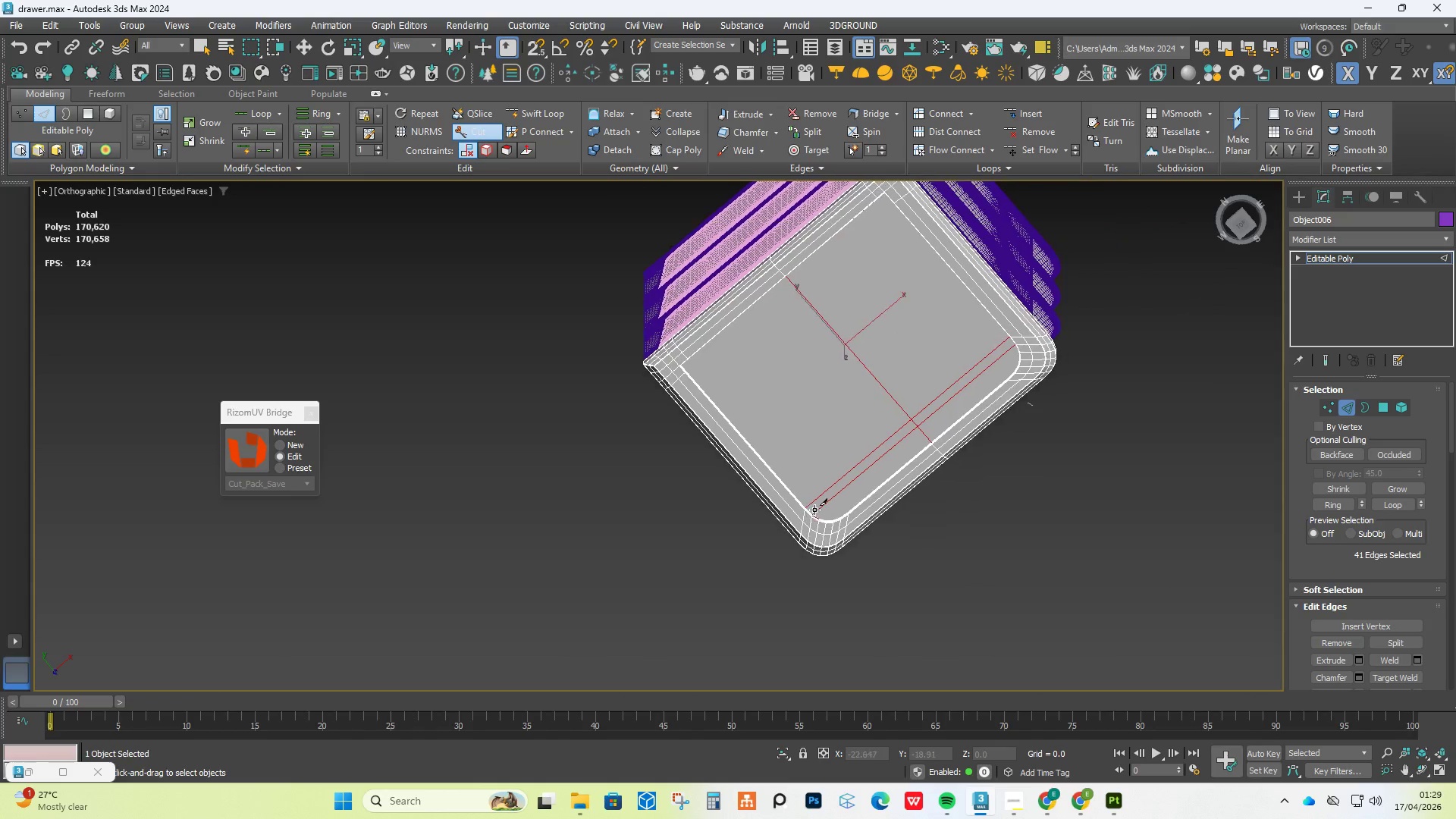 
hold_key(key=AltLeft, duration=0.52)
 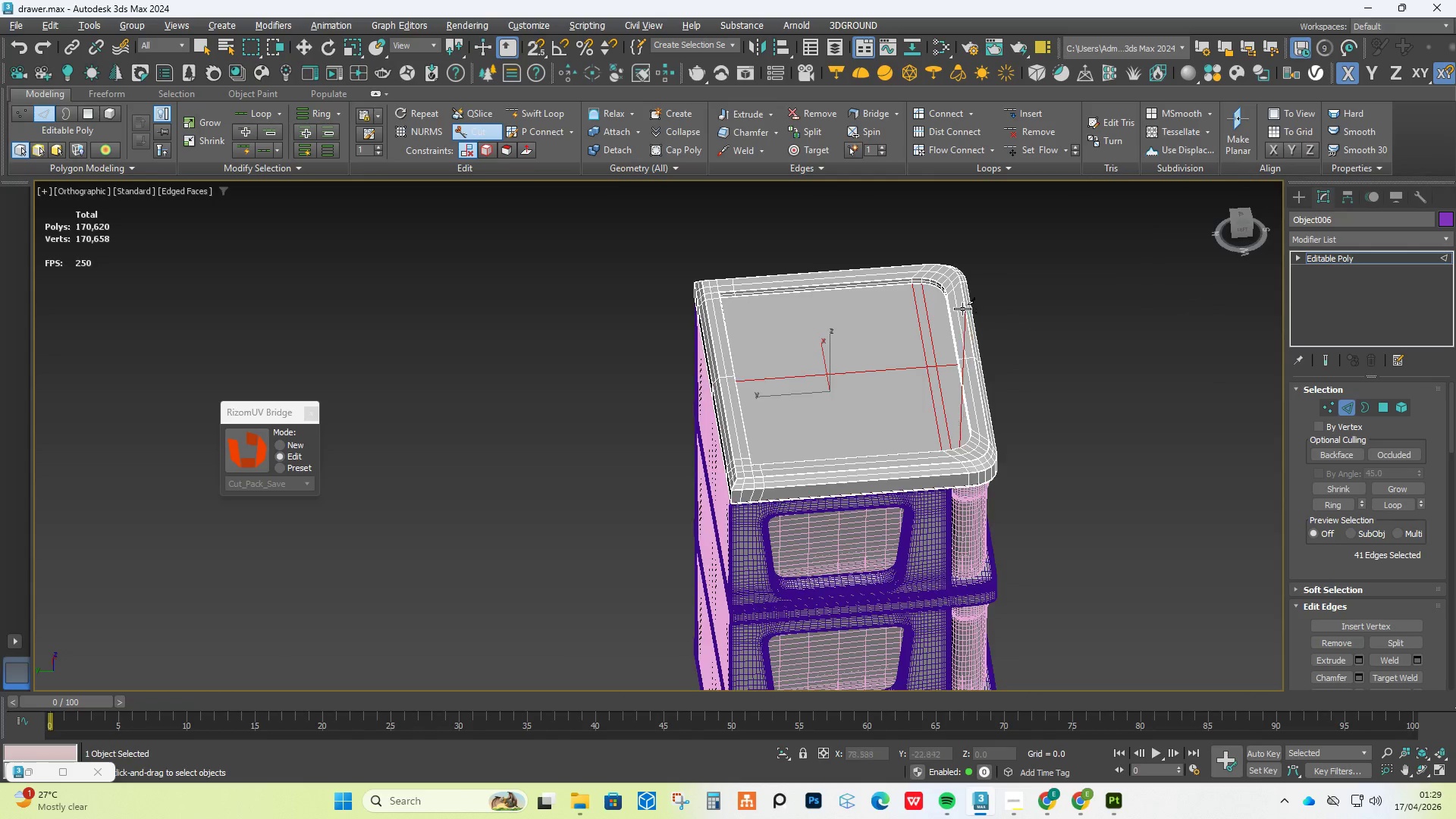 
scroll: coordinate [865, 249], scroll_direction: up, amount: 12.0
 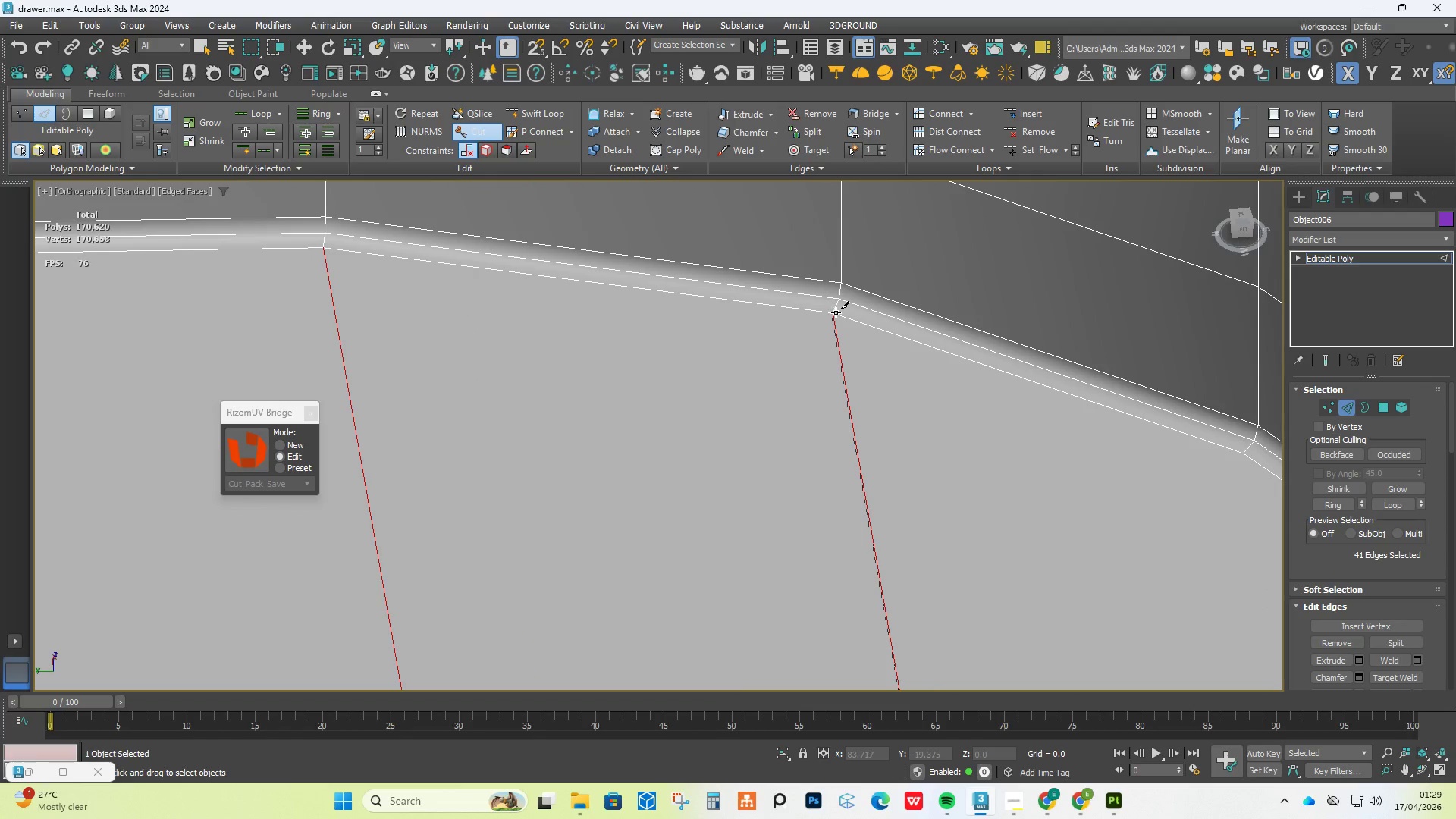 
left_click([835, 315])
 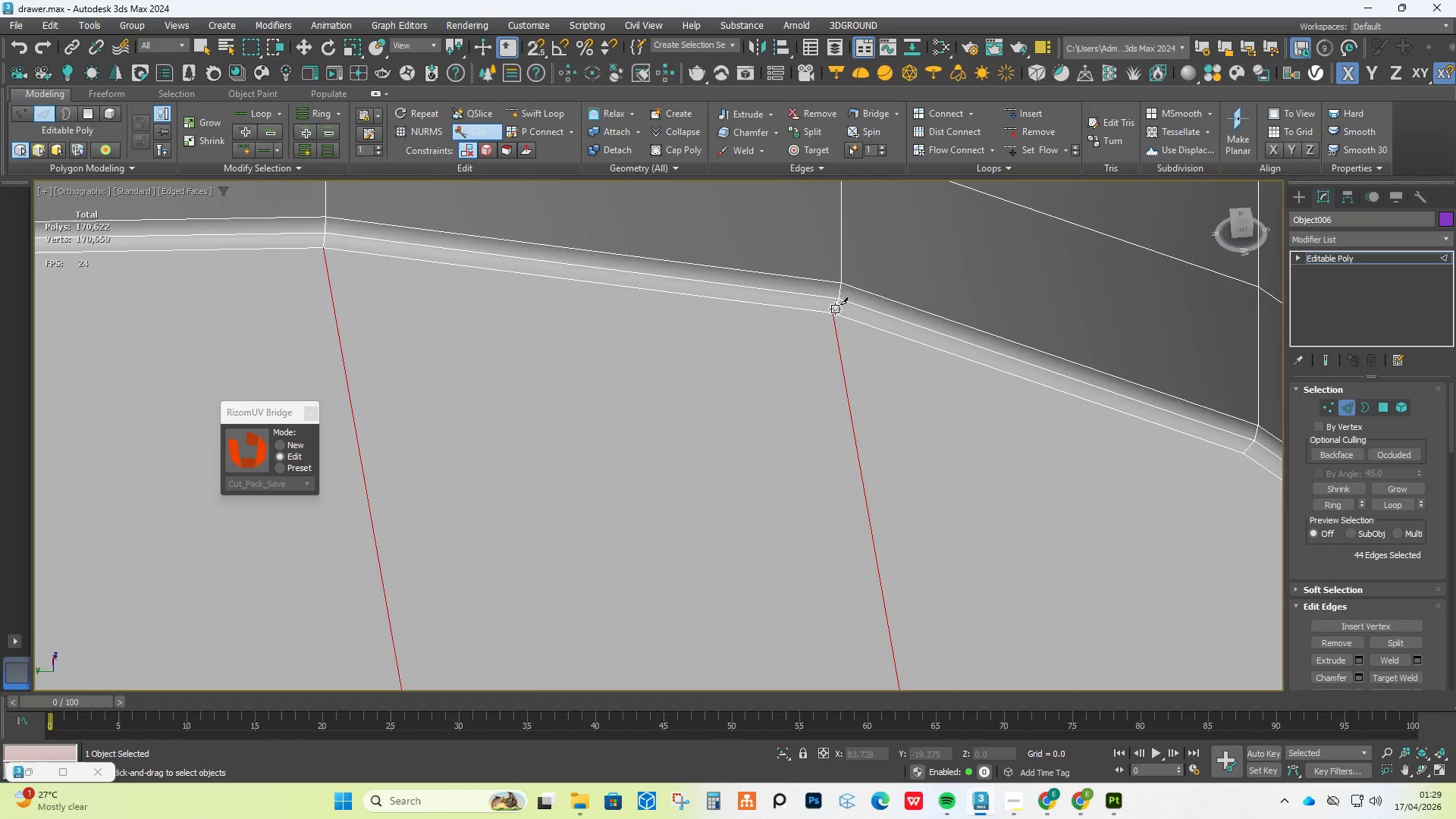 
right_click([835, 309])
 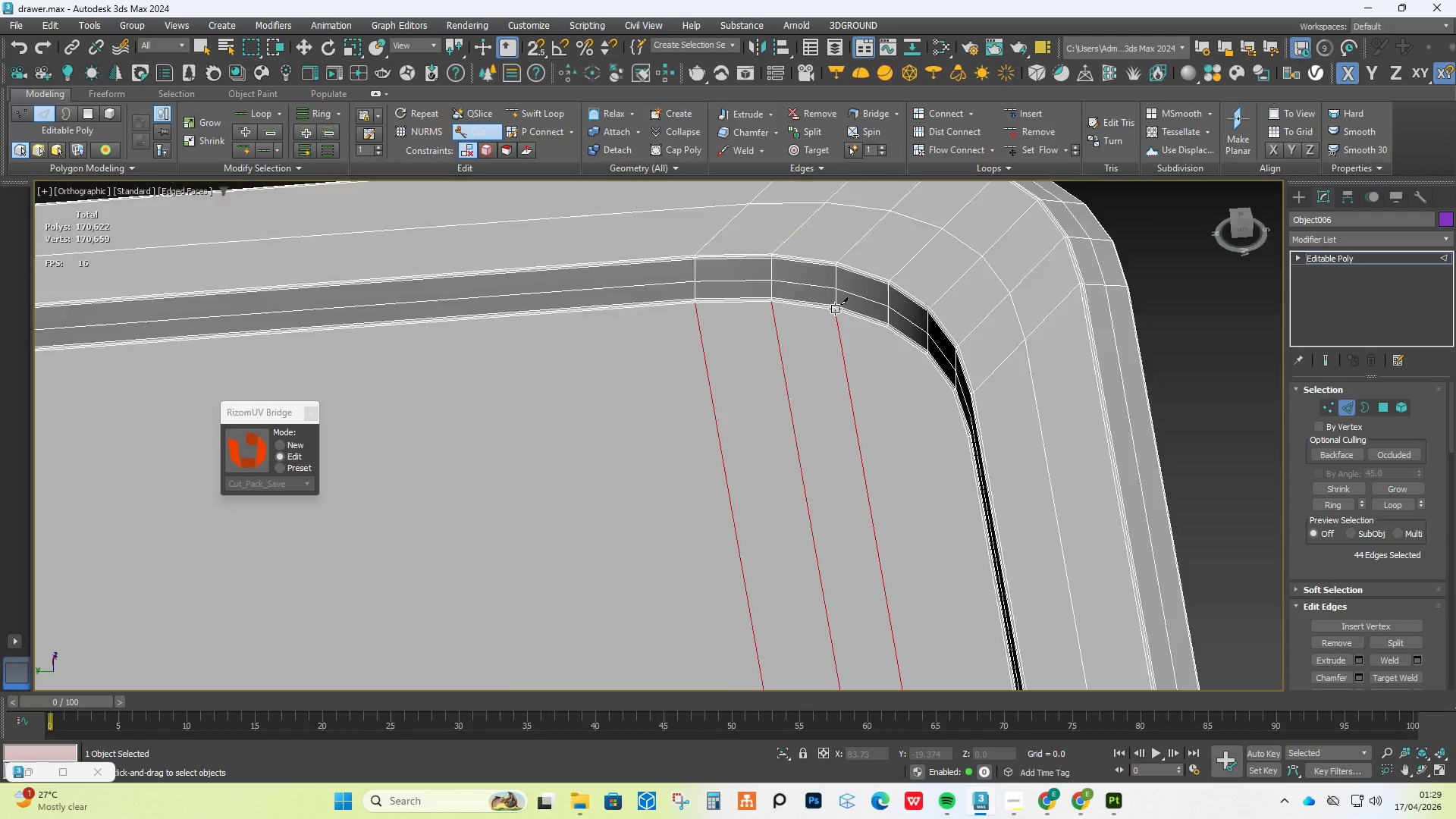 
hold_key(key=AltLeft, duration=0.55)
 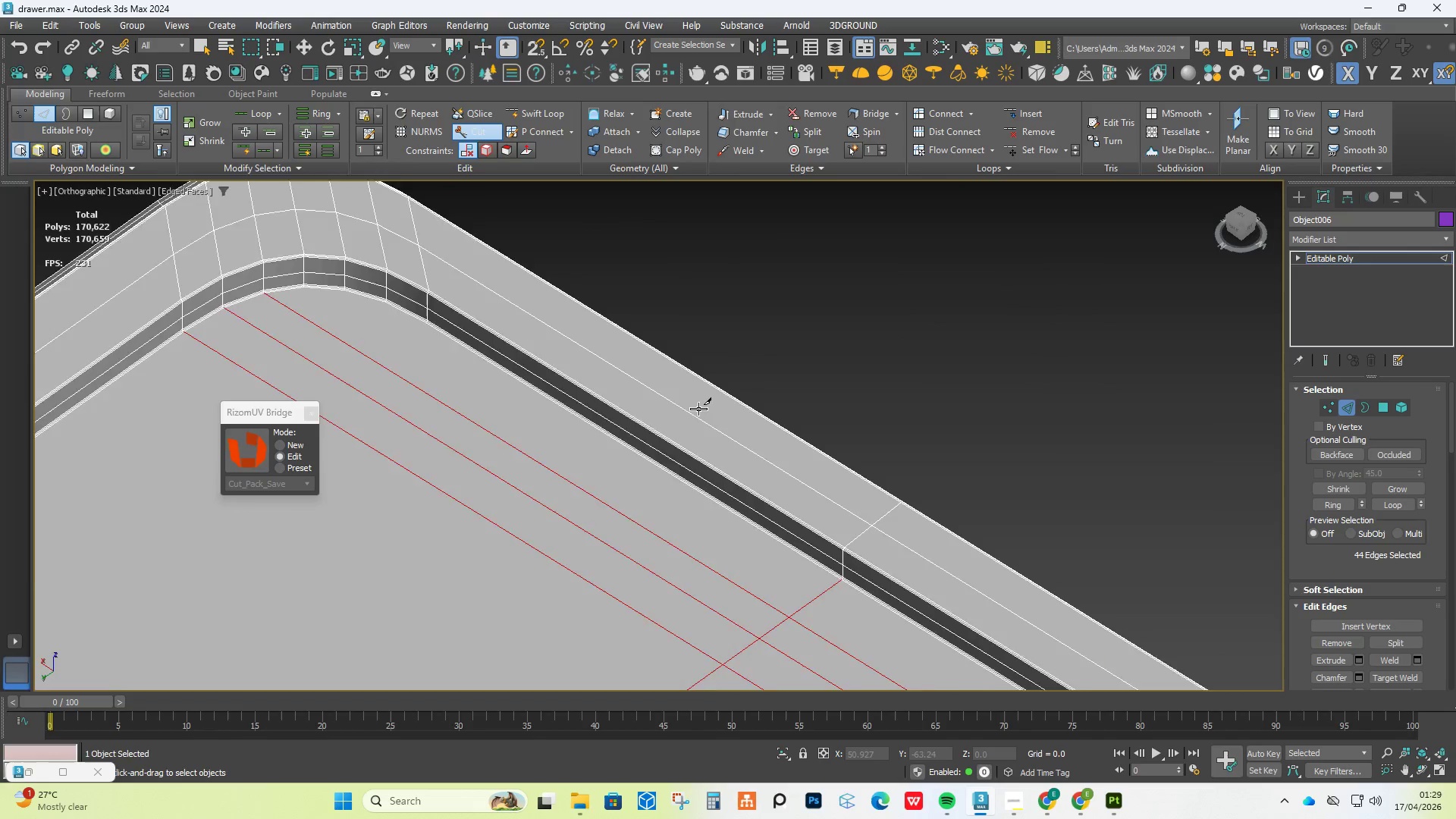 
scroll: coordinate [698, 409], scroll_direction: down, amount: 9.0
 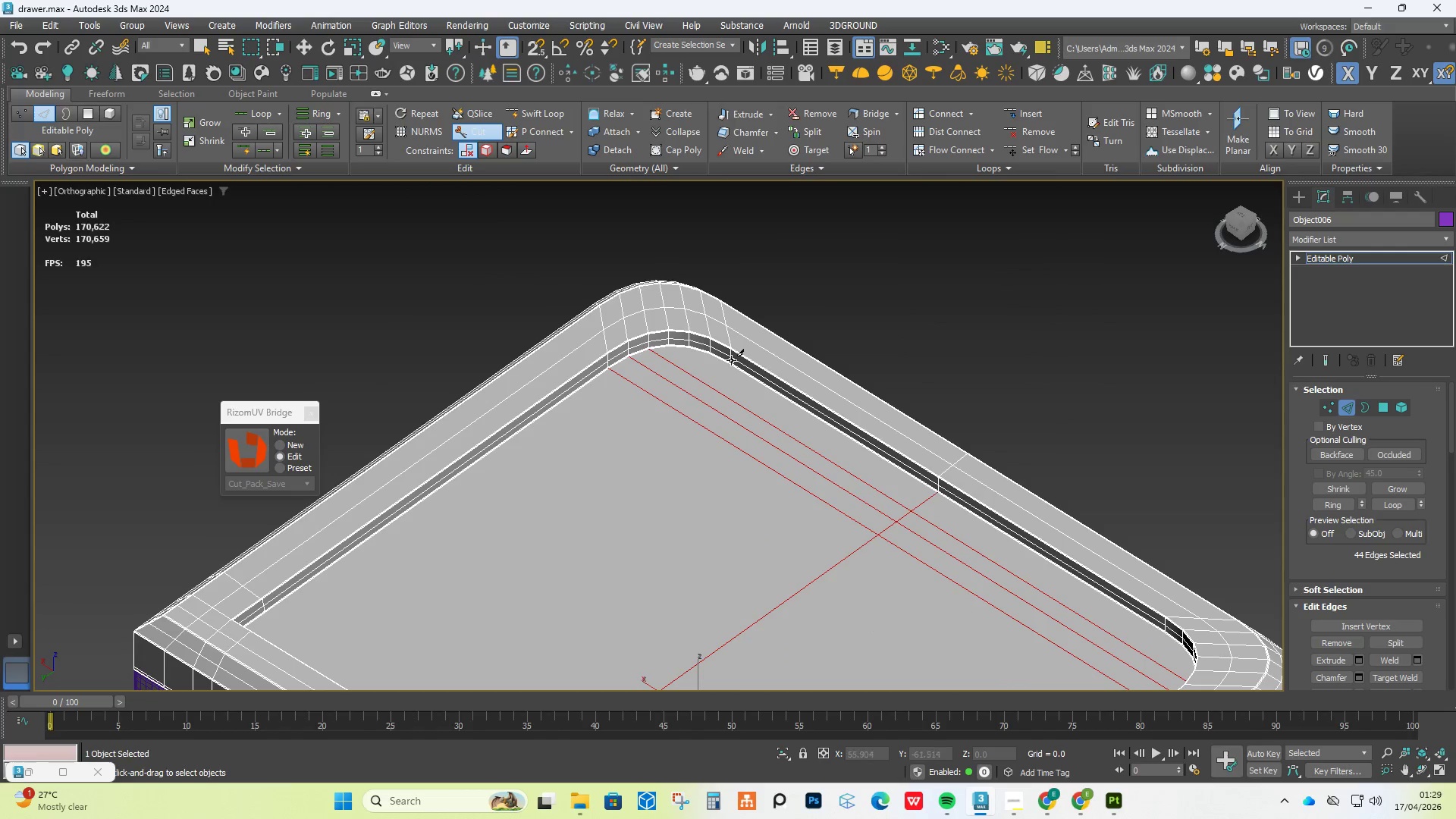 
scroll: coordinate [681, 354], scroll_direction: up, amount: 6.0
 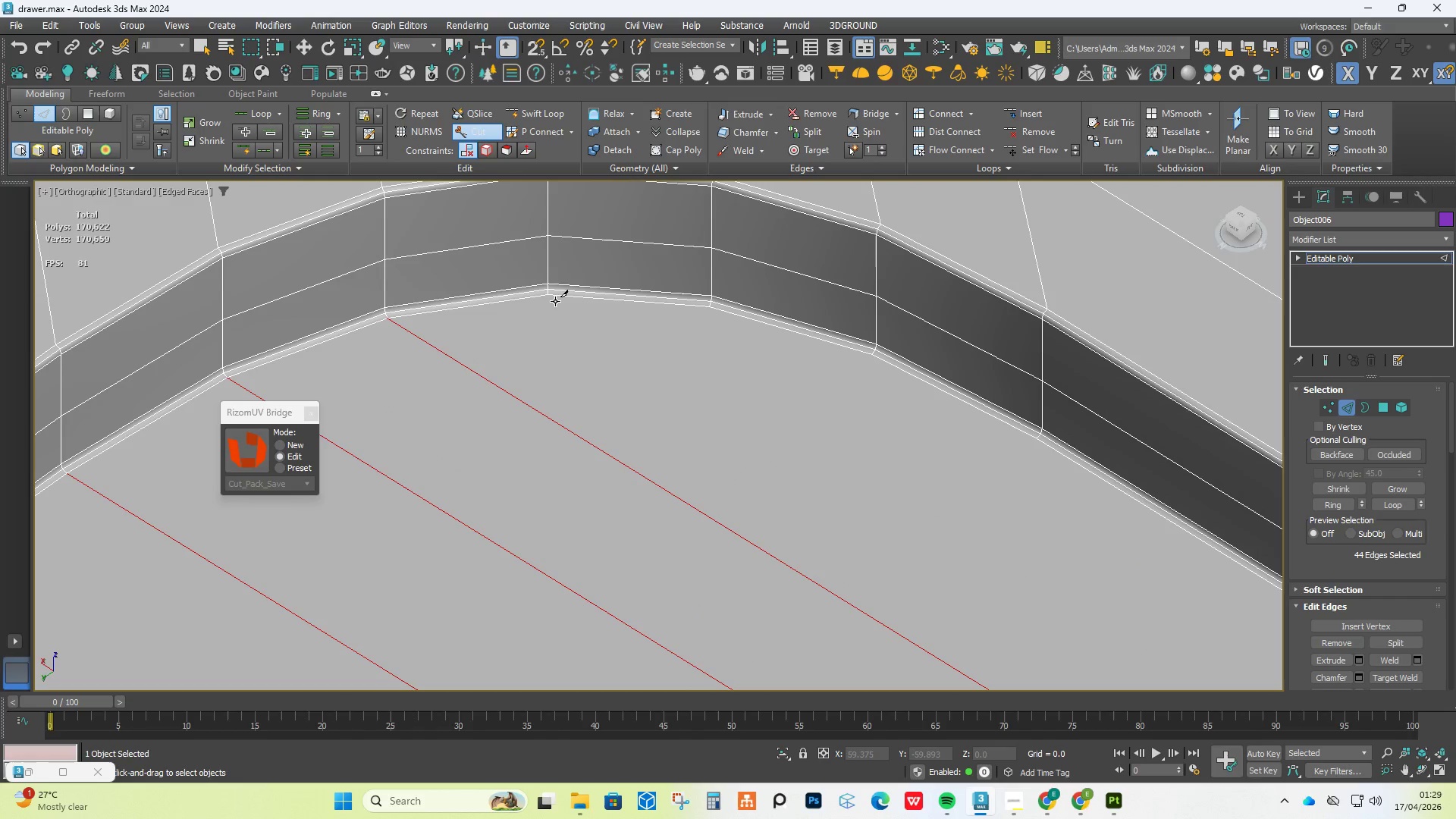 
left_click([553, 301])
 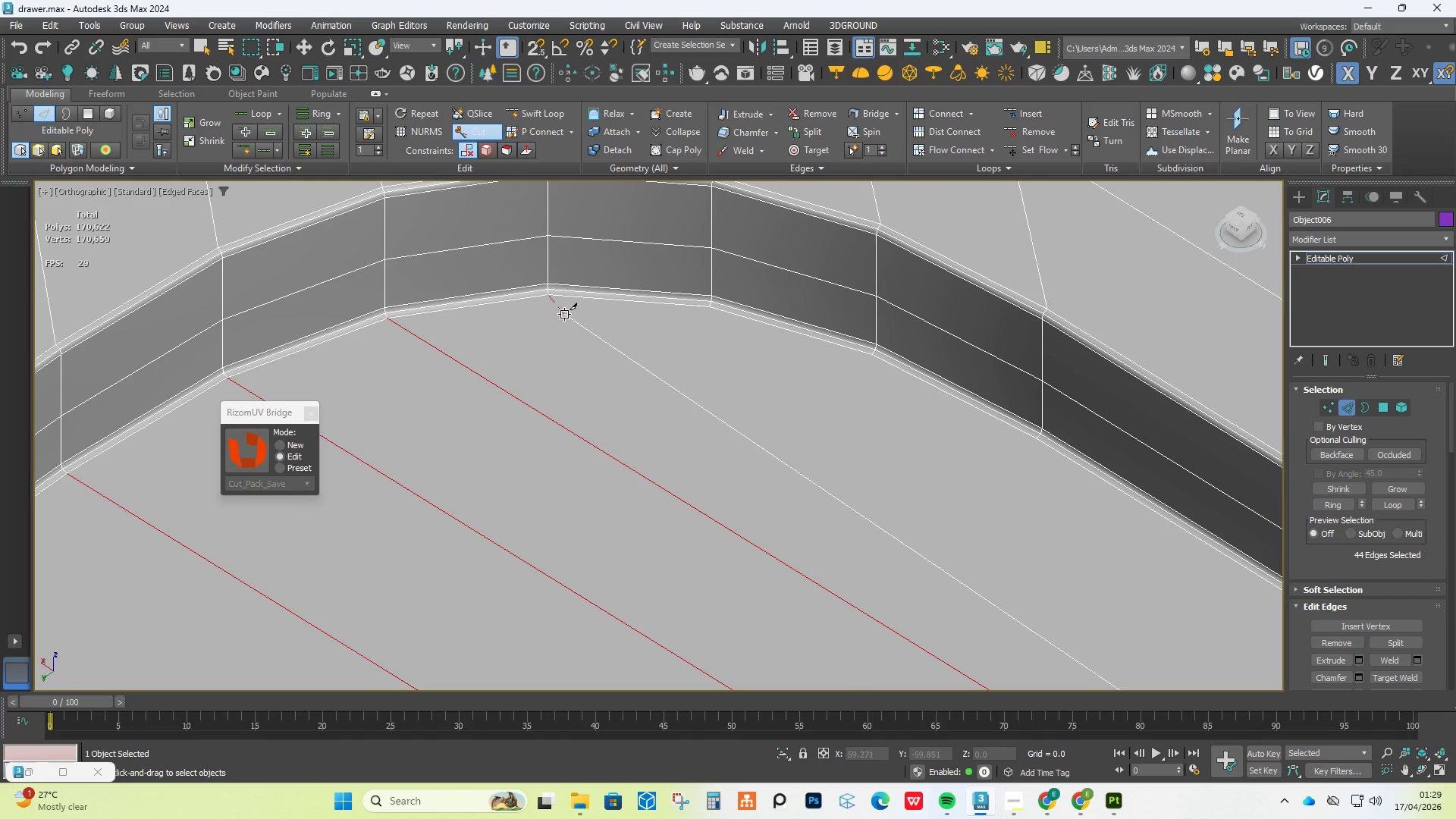 
hold_key(key=AltLeft, duration=0.56)
 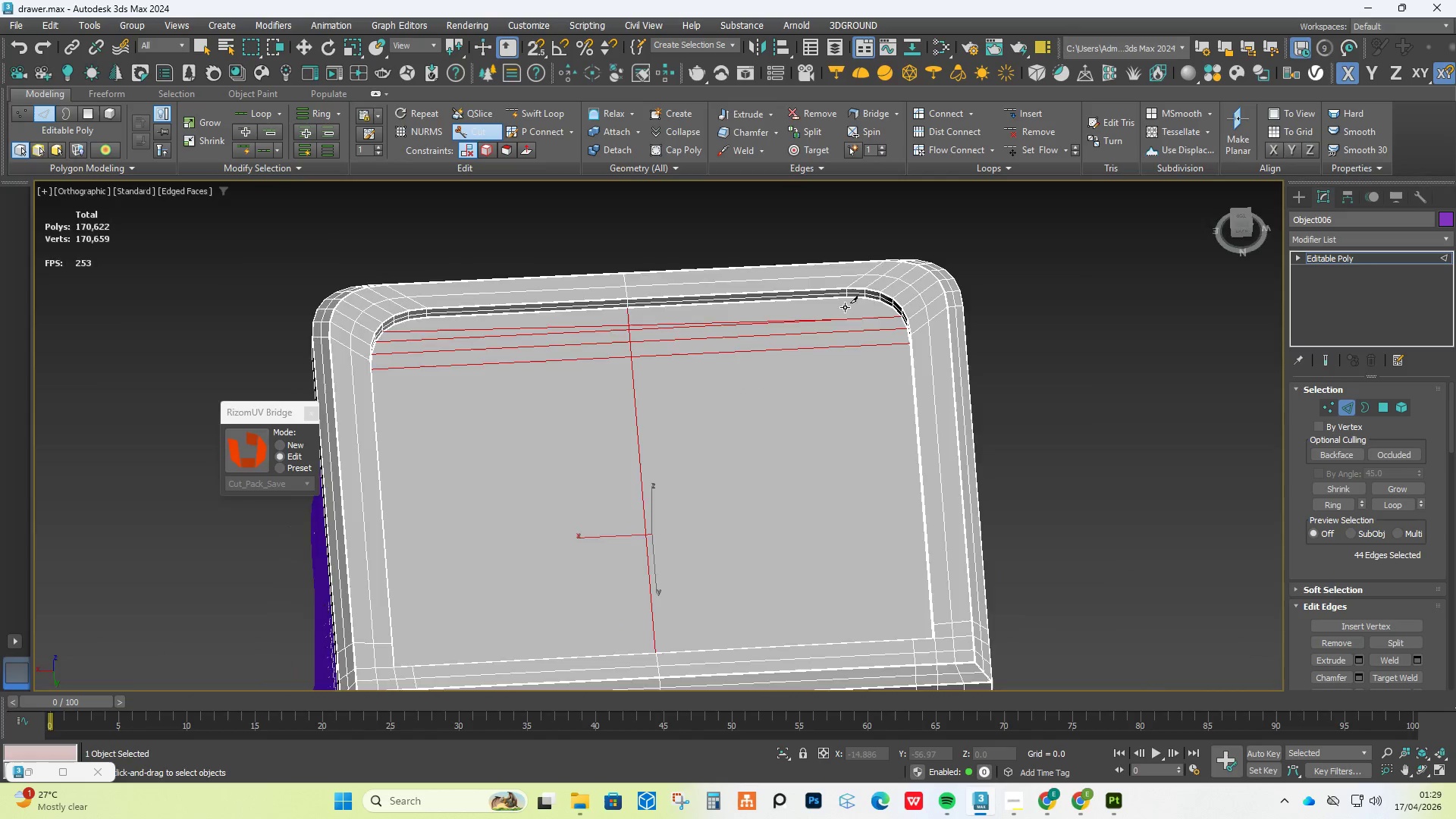 
scroll: coordinate [925, 582], scroll_direction: down, amount: 8.0
 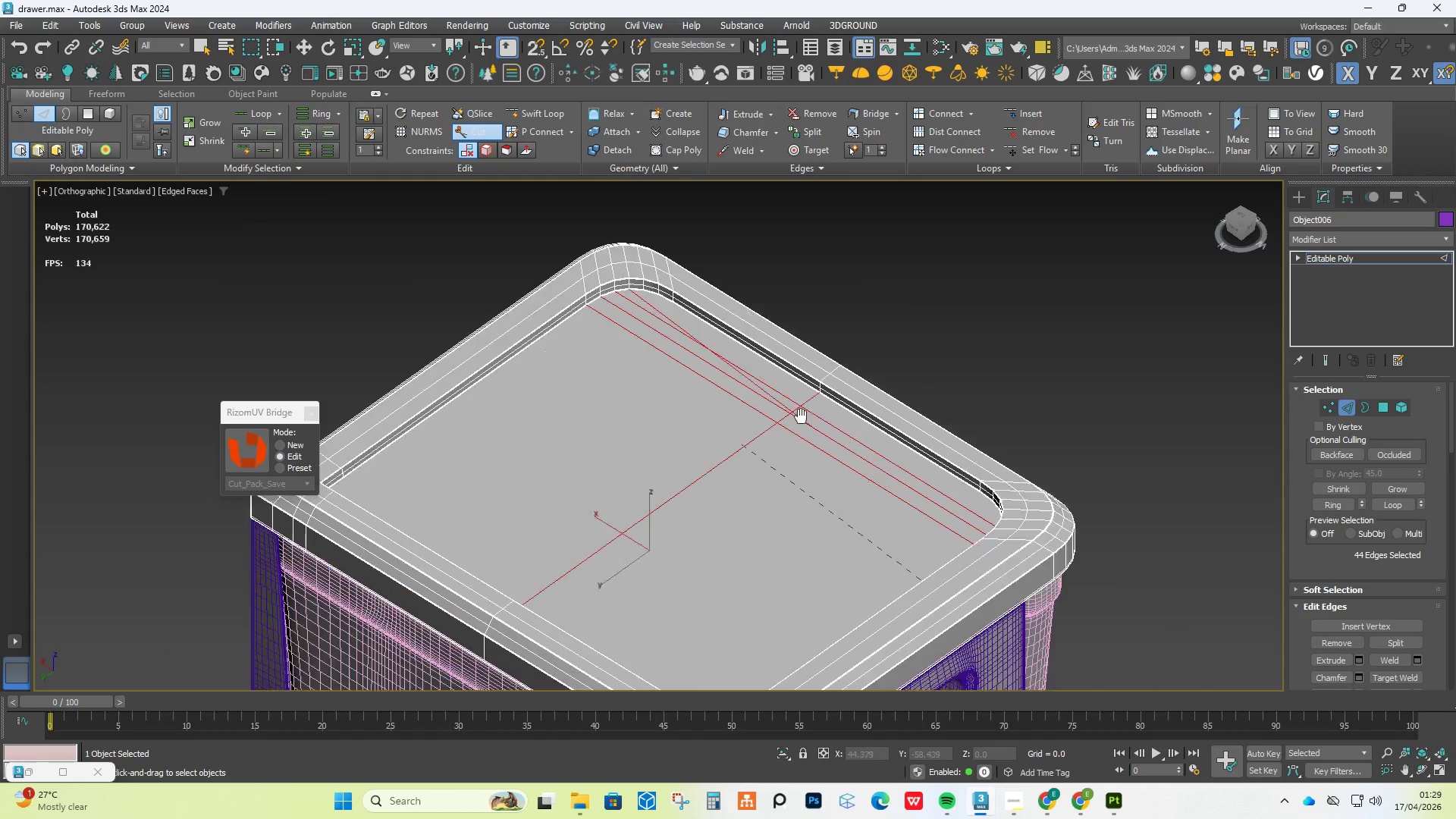 
scroll: coordinate [940, 351], scroll_direction: up, amount: 11.0
 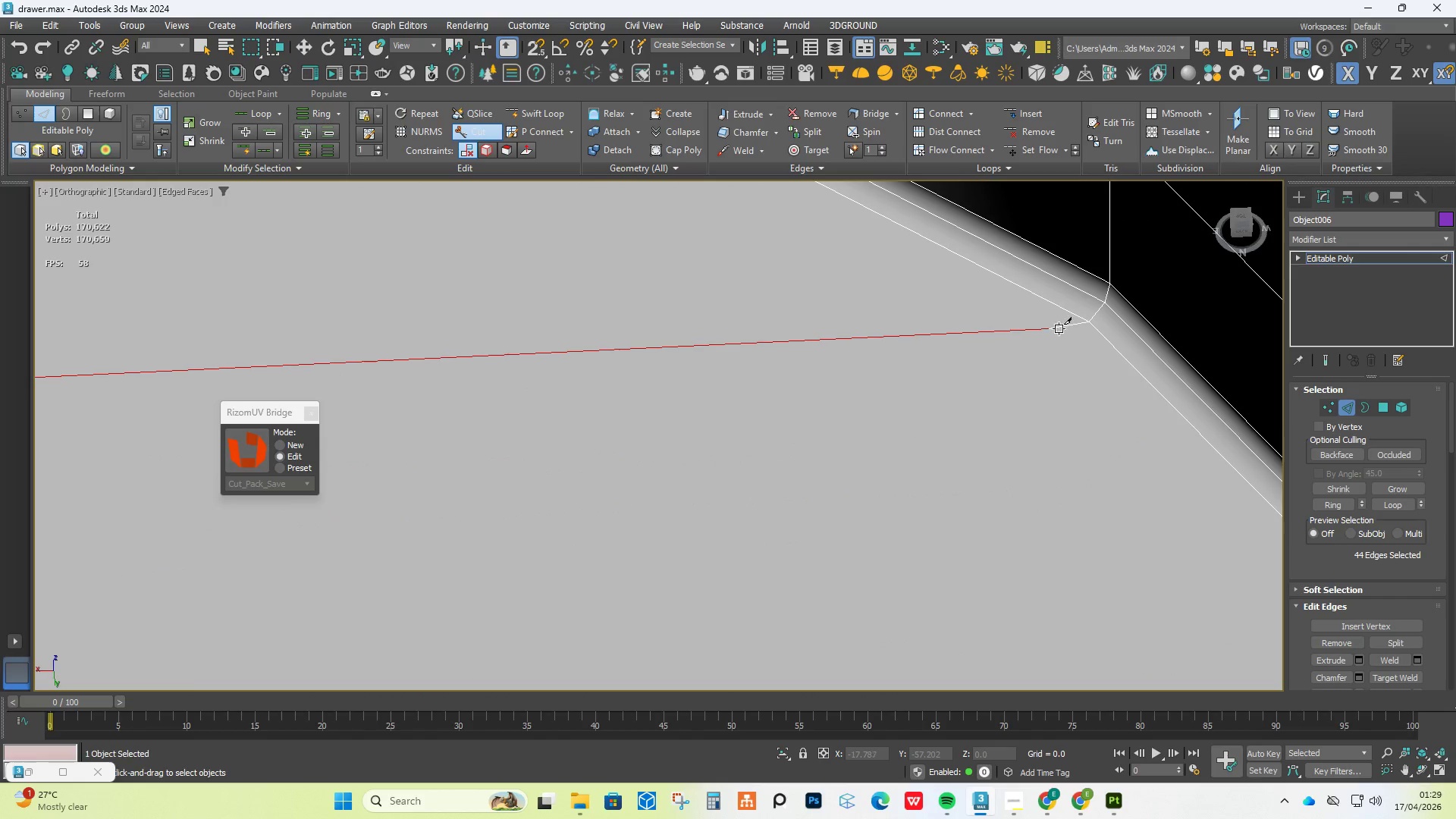 
left_click([1075, 327])
 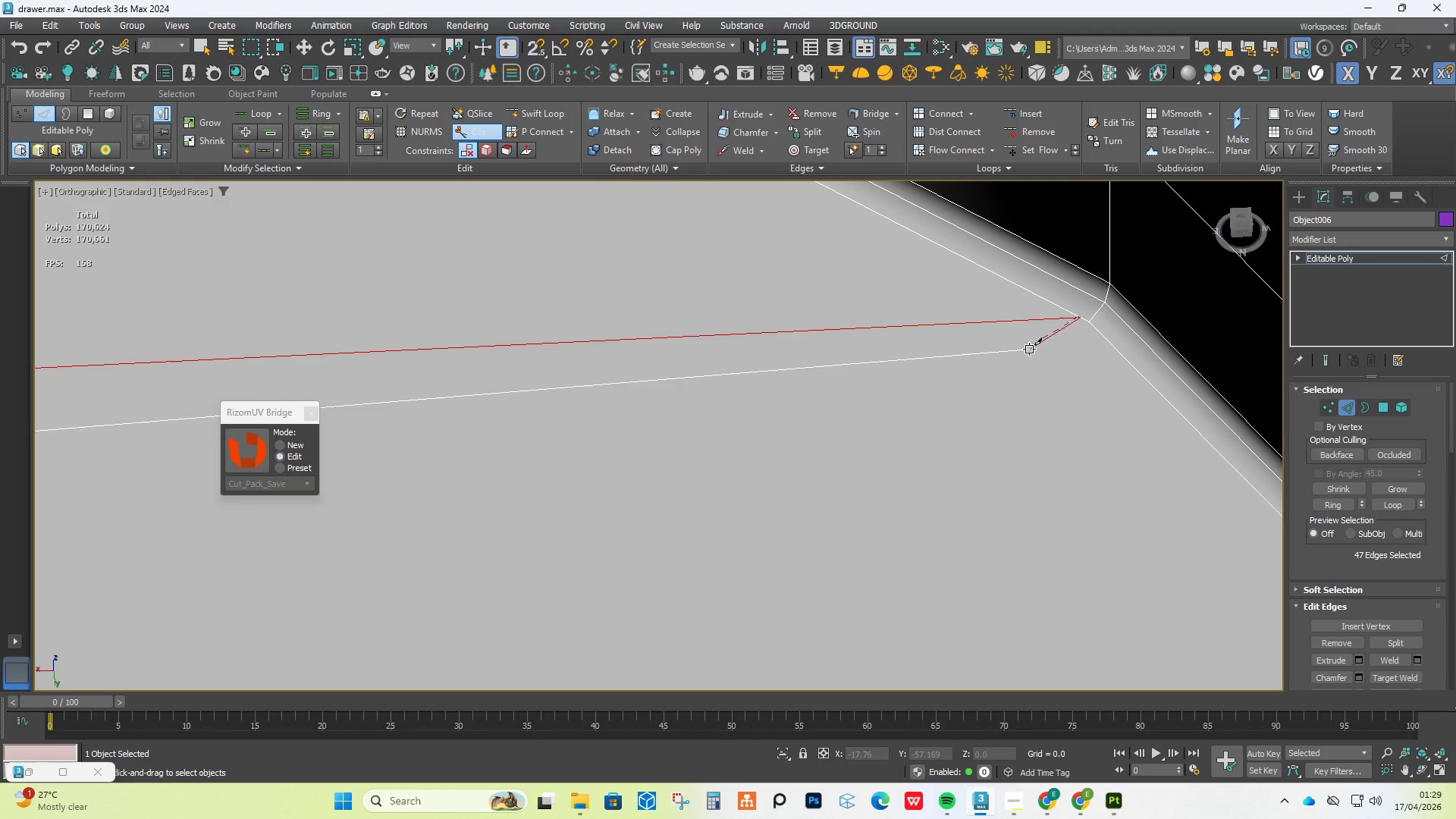 
right_click([1029, 349])
 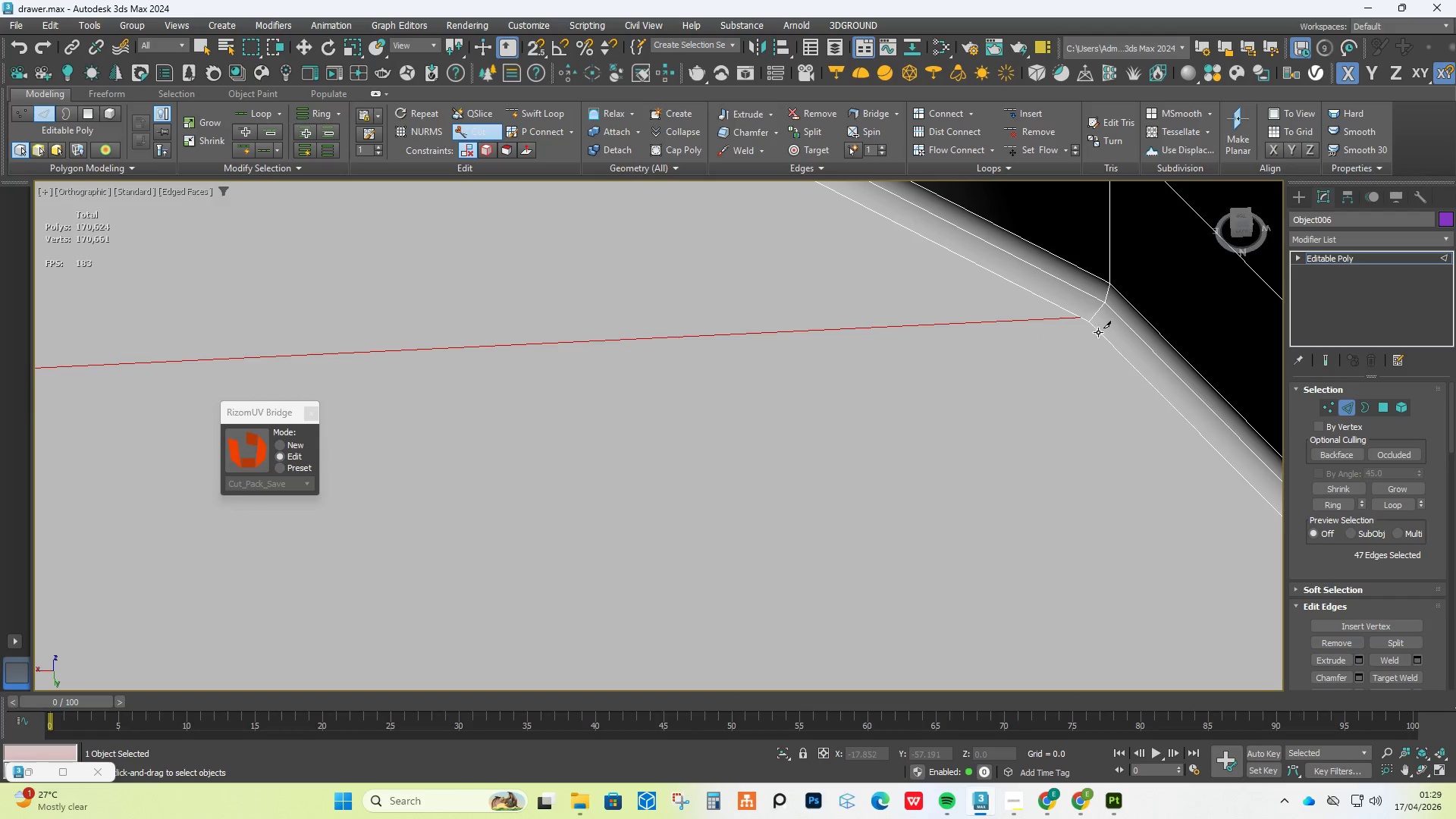 
key(Control+Z)
 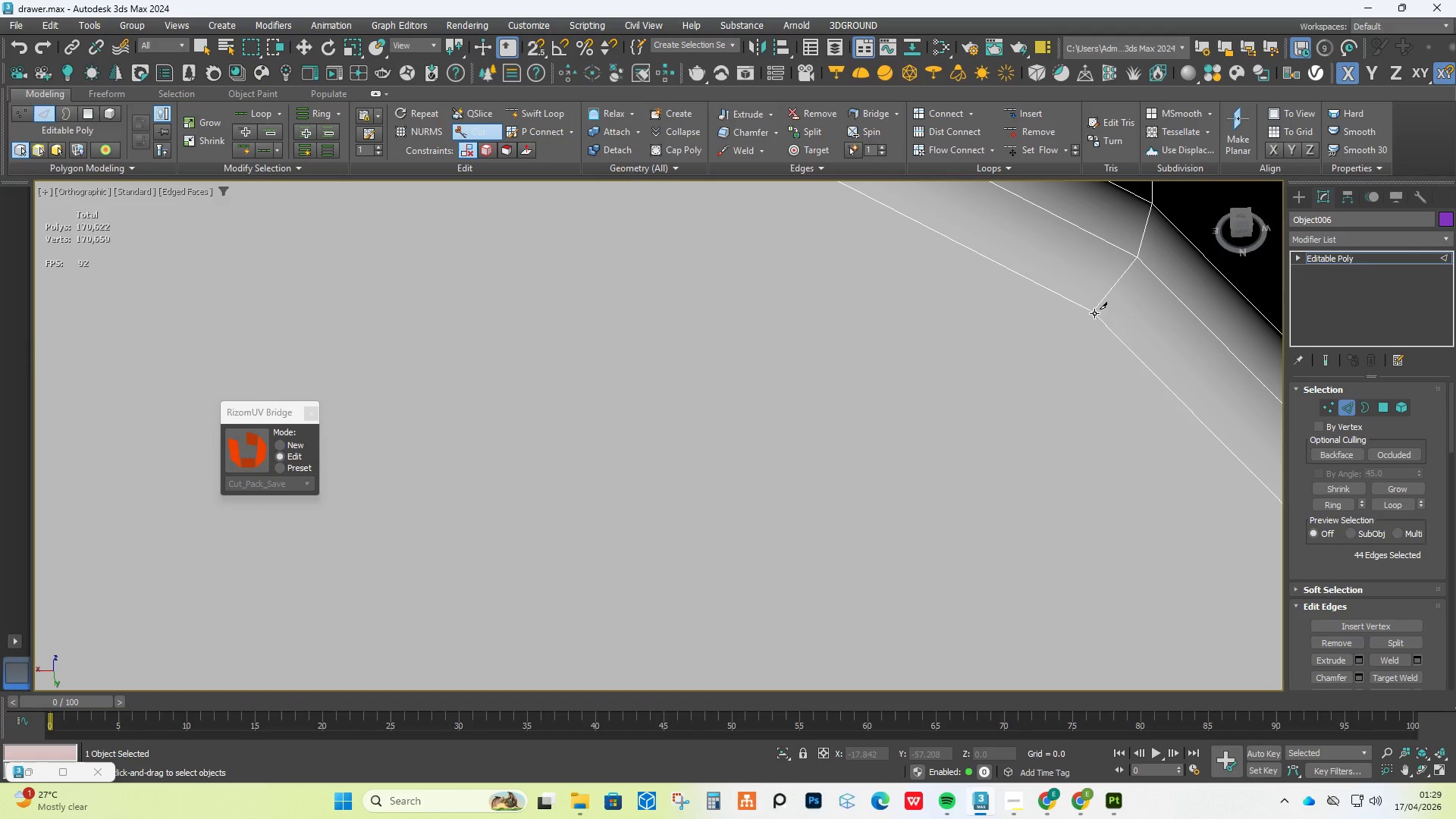 
scroll: coordinate [1087, 327], scroll_direction: up, amount: 4.0
 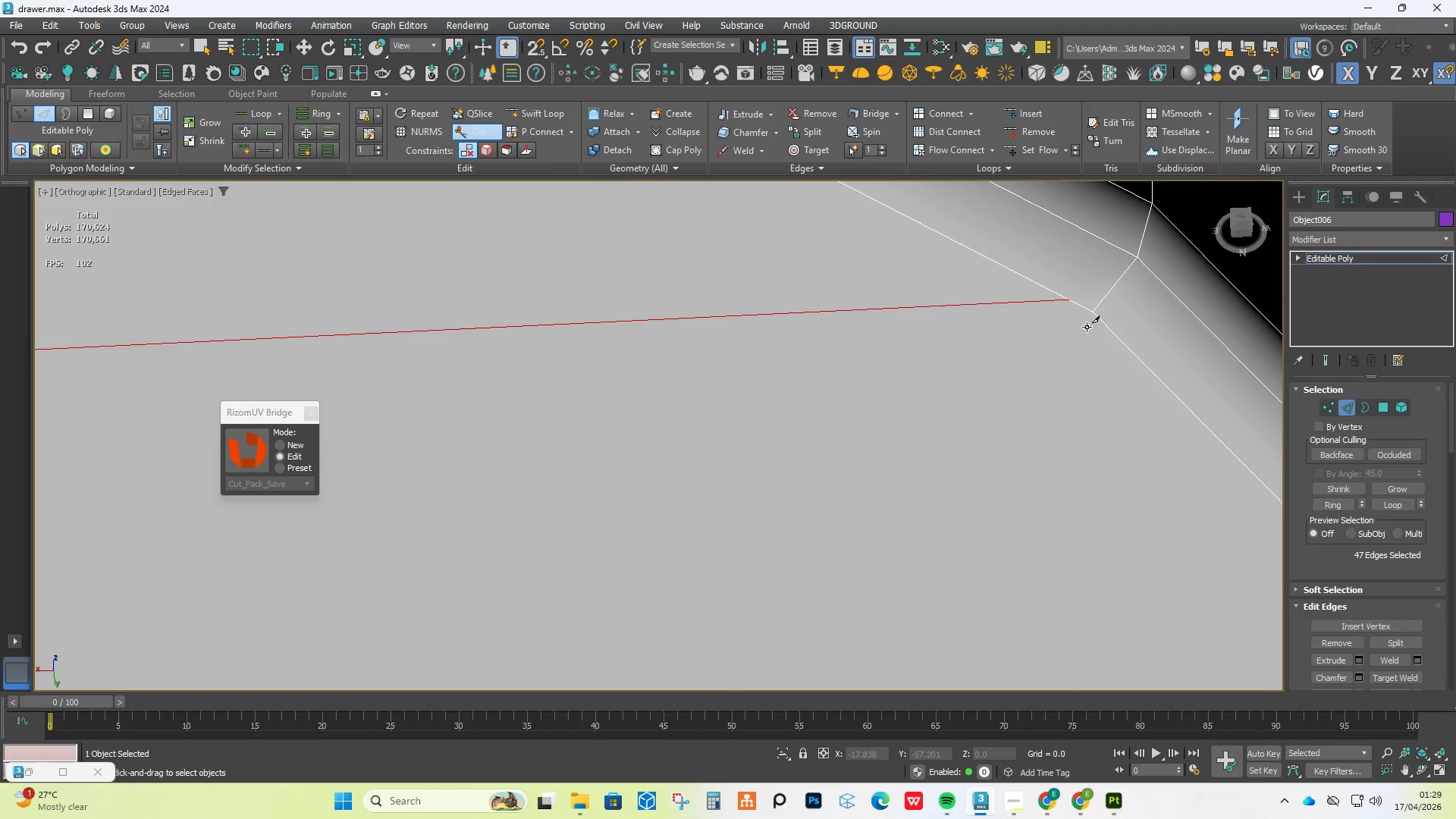 
left_click([1094, 313])
 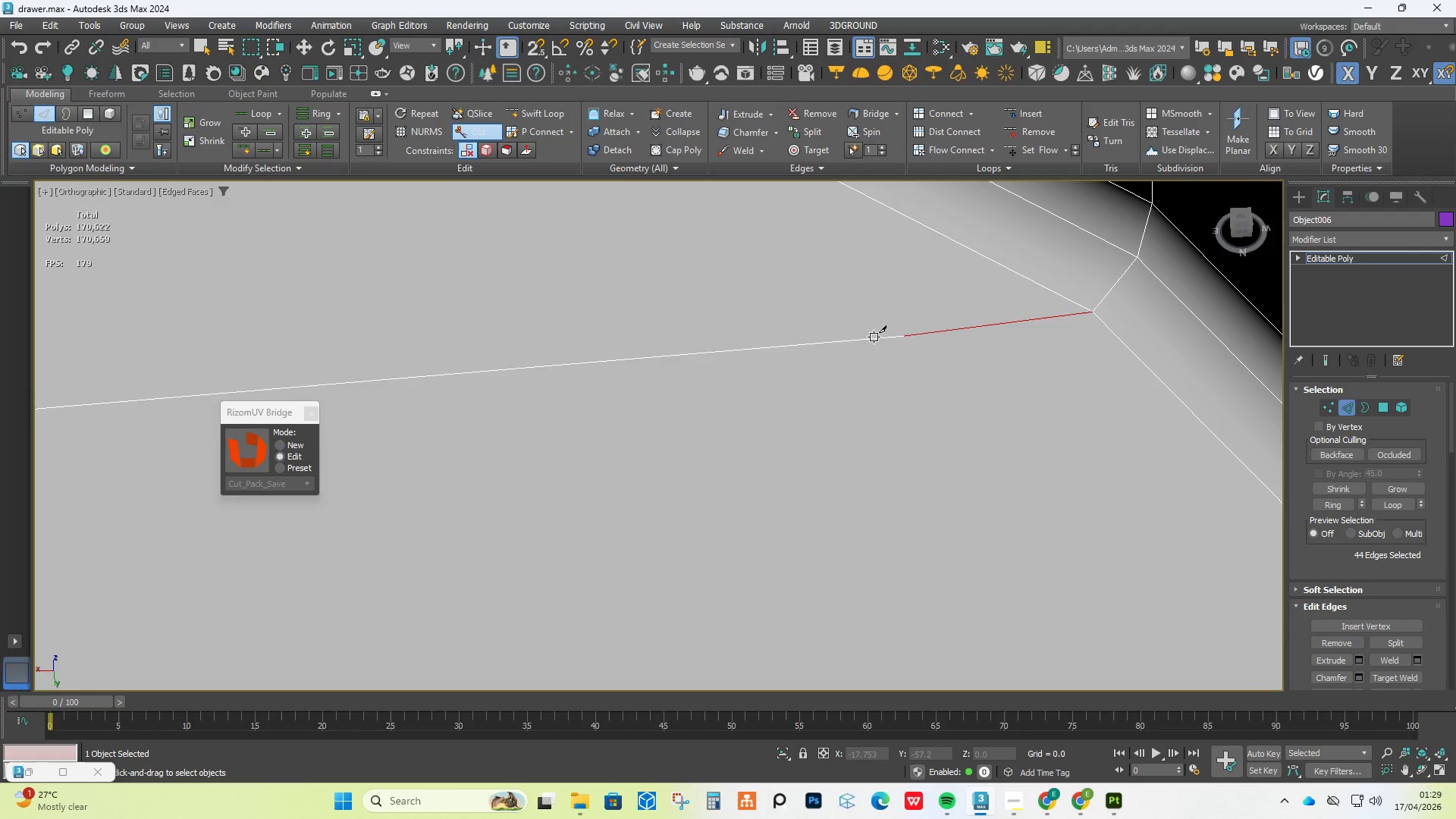 
scroll: coordinate [553, 380], scroll_direction: down, amount: 20.0
 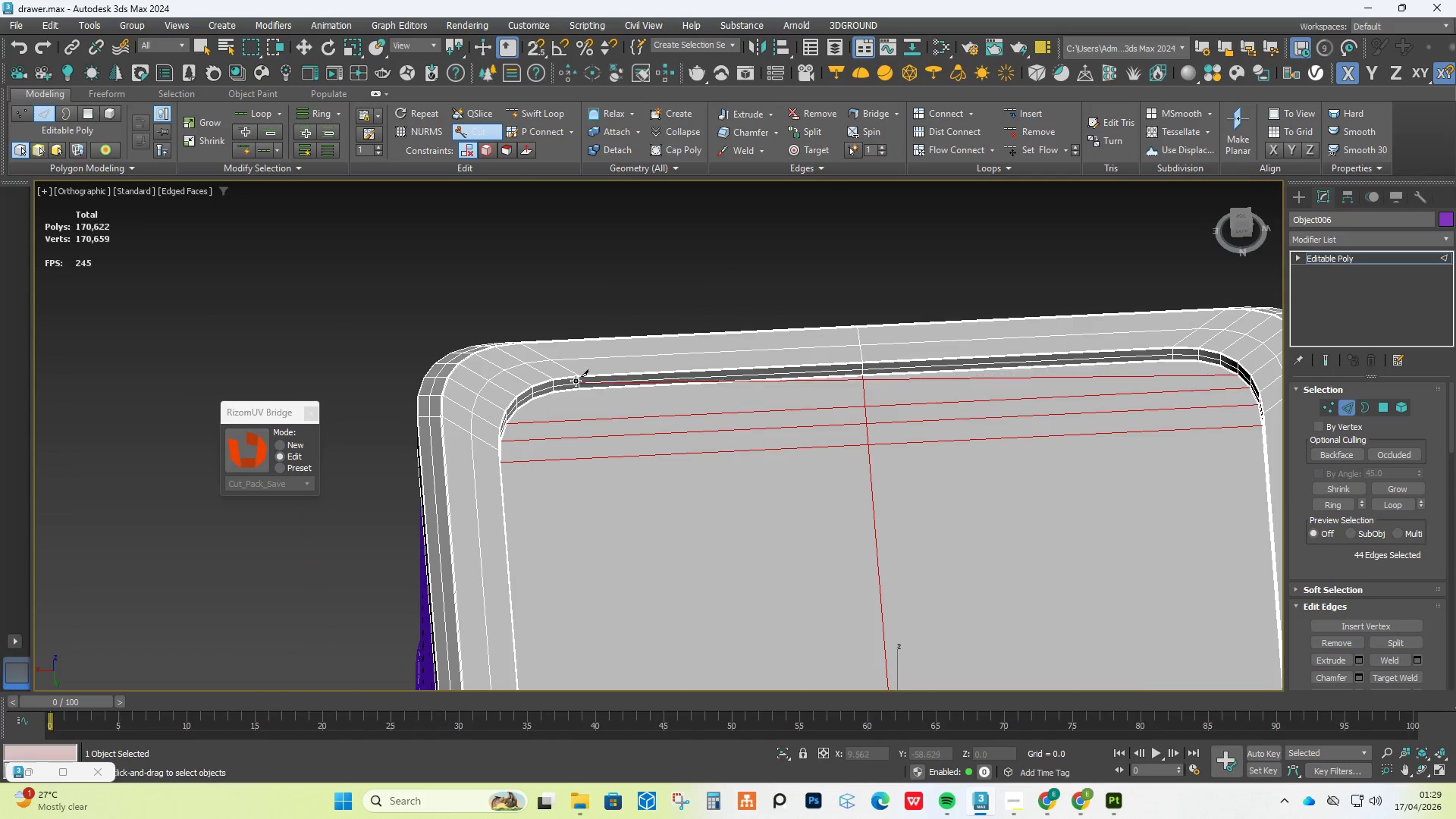 
scroll: coordinate [588, 419], scroll_direction: up, amount: 9.0
 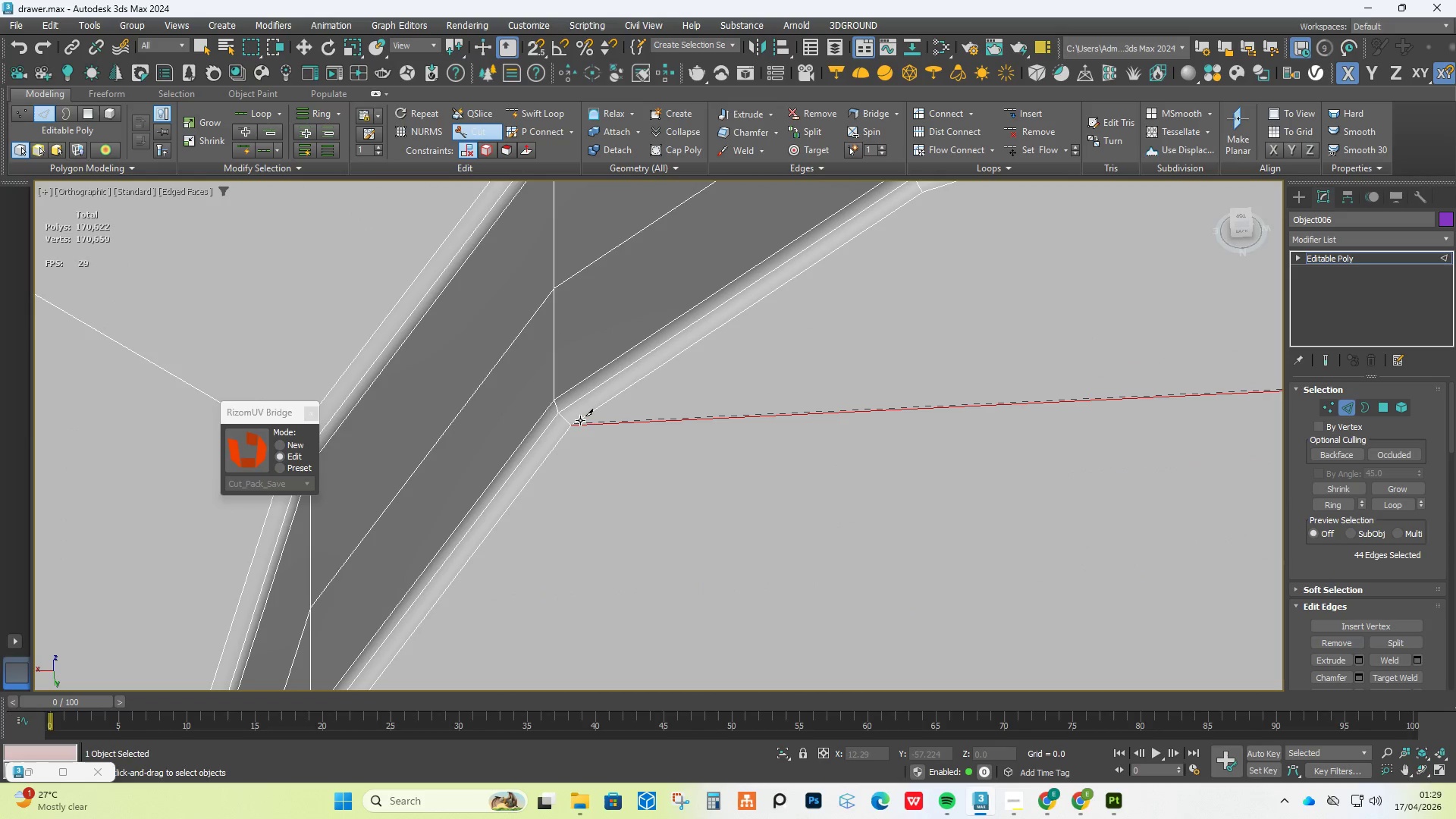 
left_click([576, 424])
 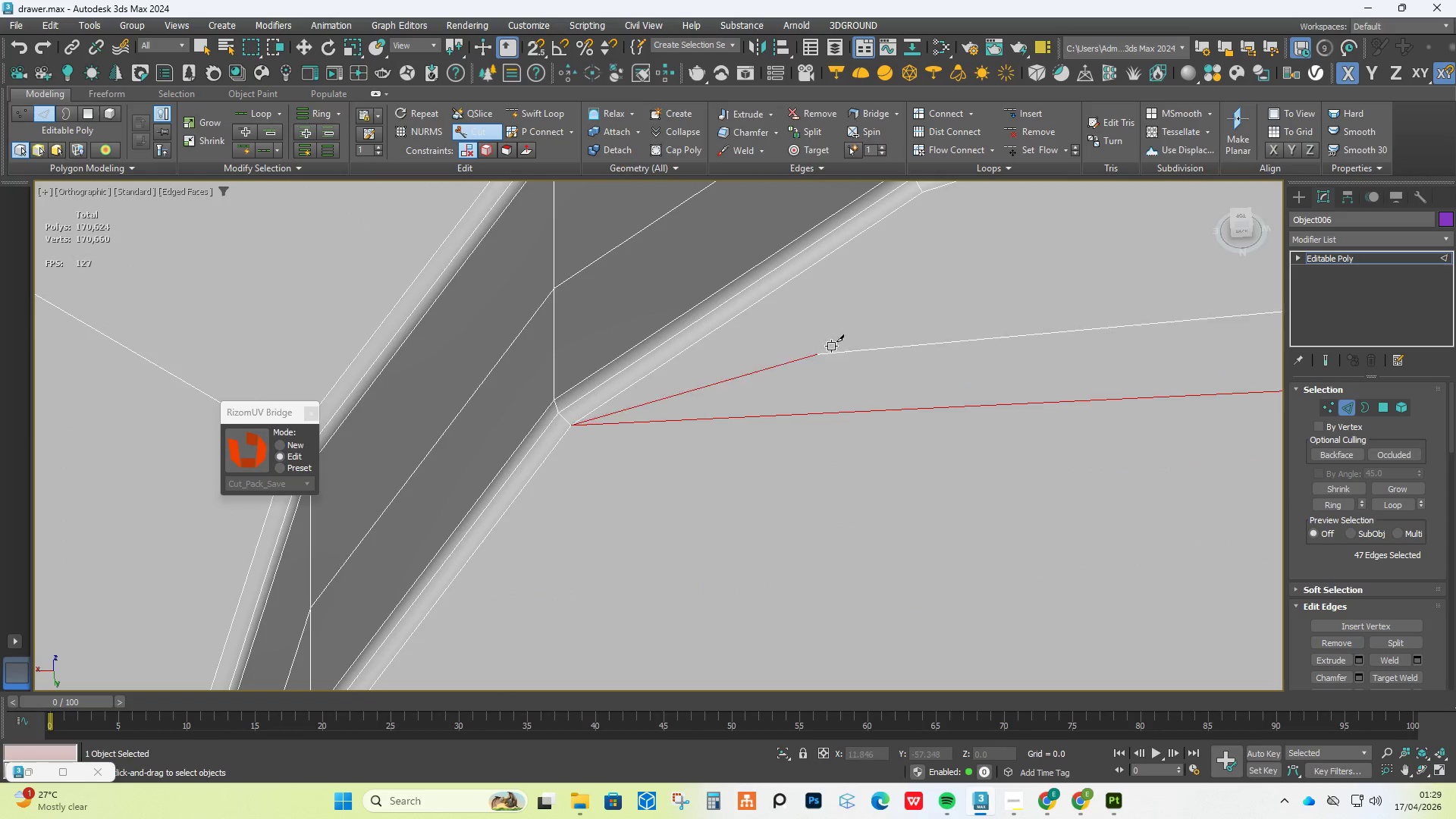 
right_click([836, 344])
 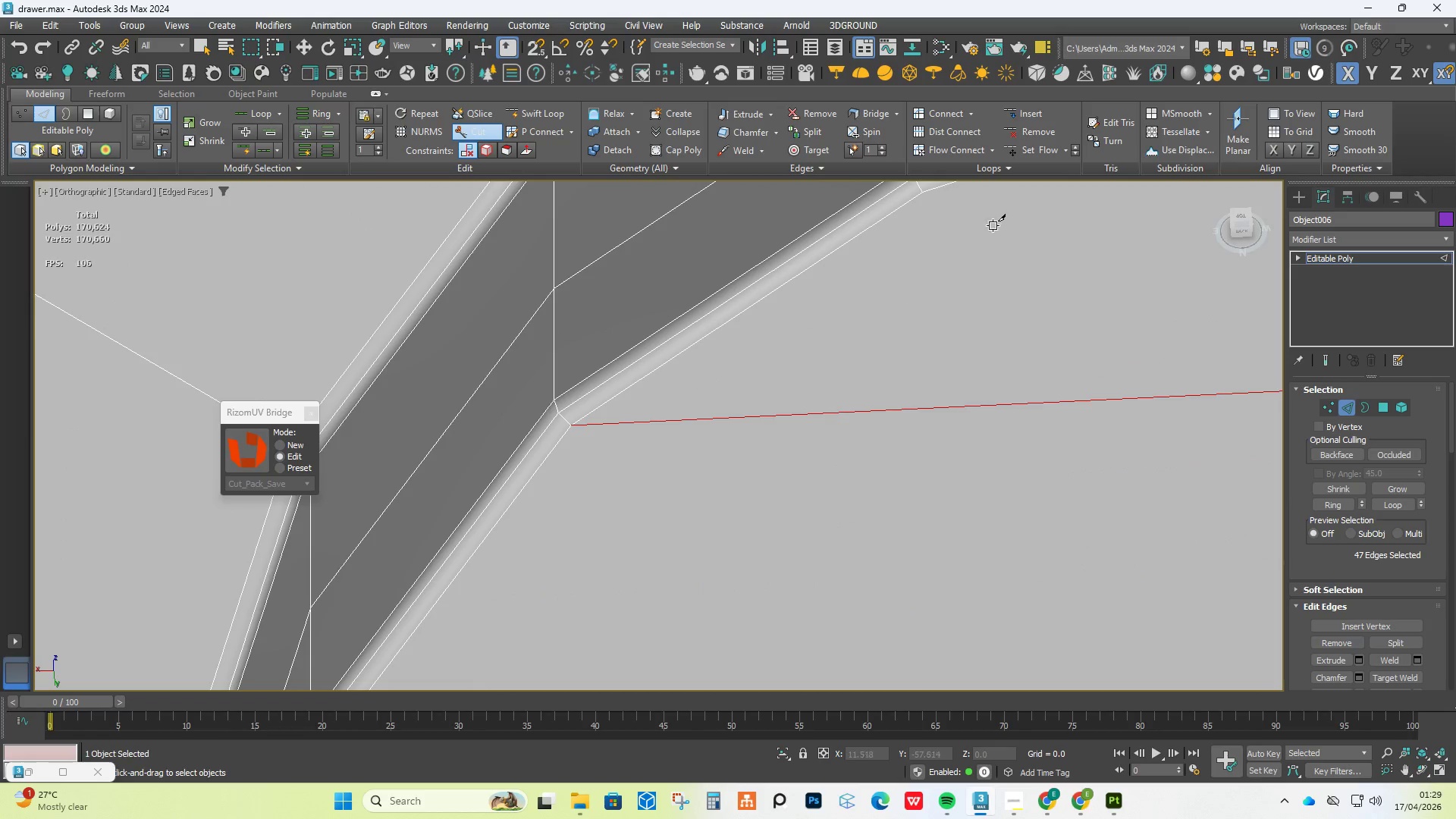 
scroll: coordinate [990, 228], scroll_direction: down, amount: 1.0
 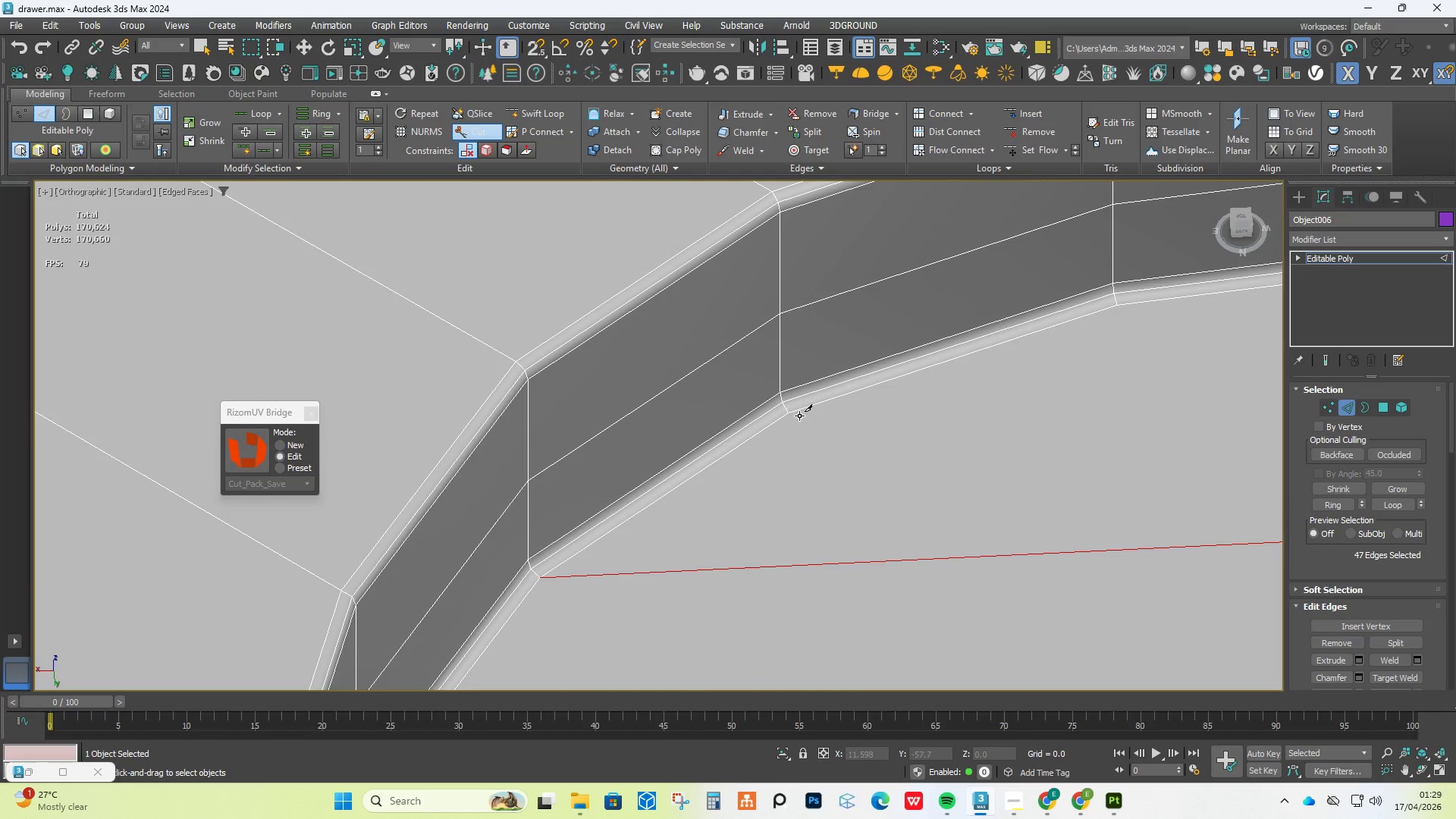 
left_click([796, 410])
 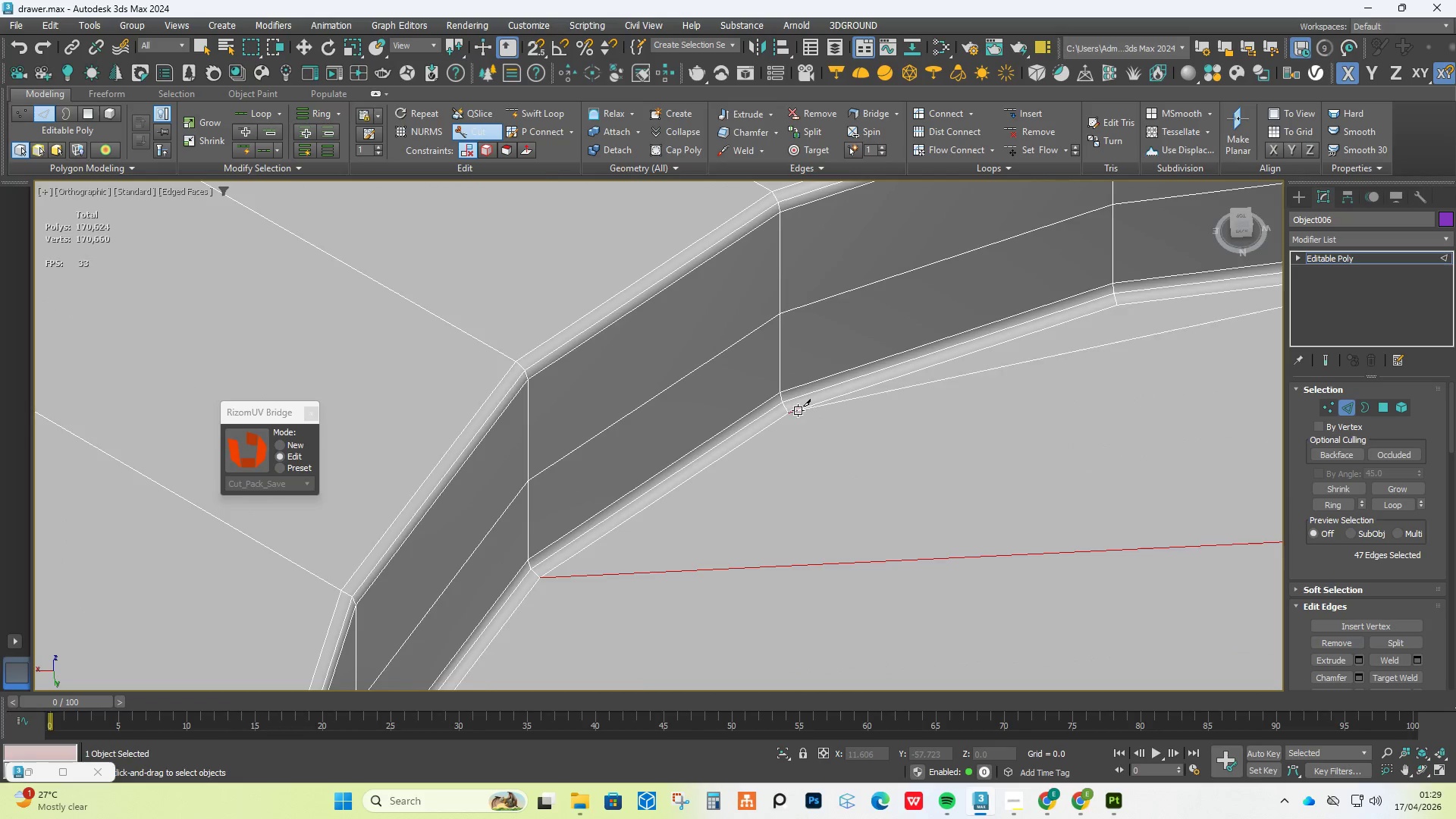 
scroll: coordinate [845, 417], scroll_direction: down, amount: 7.0
 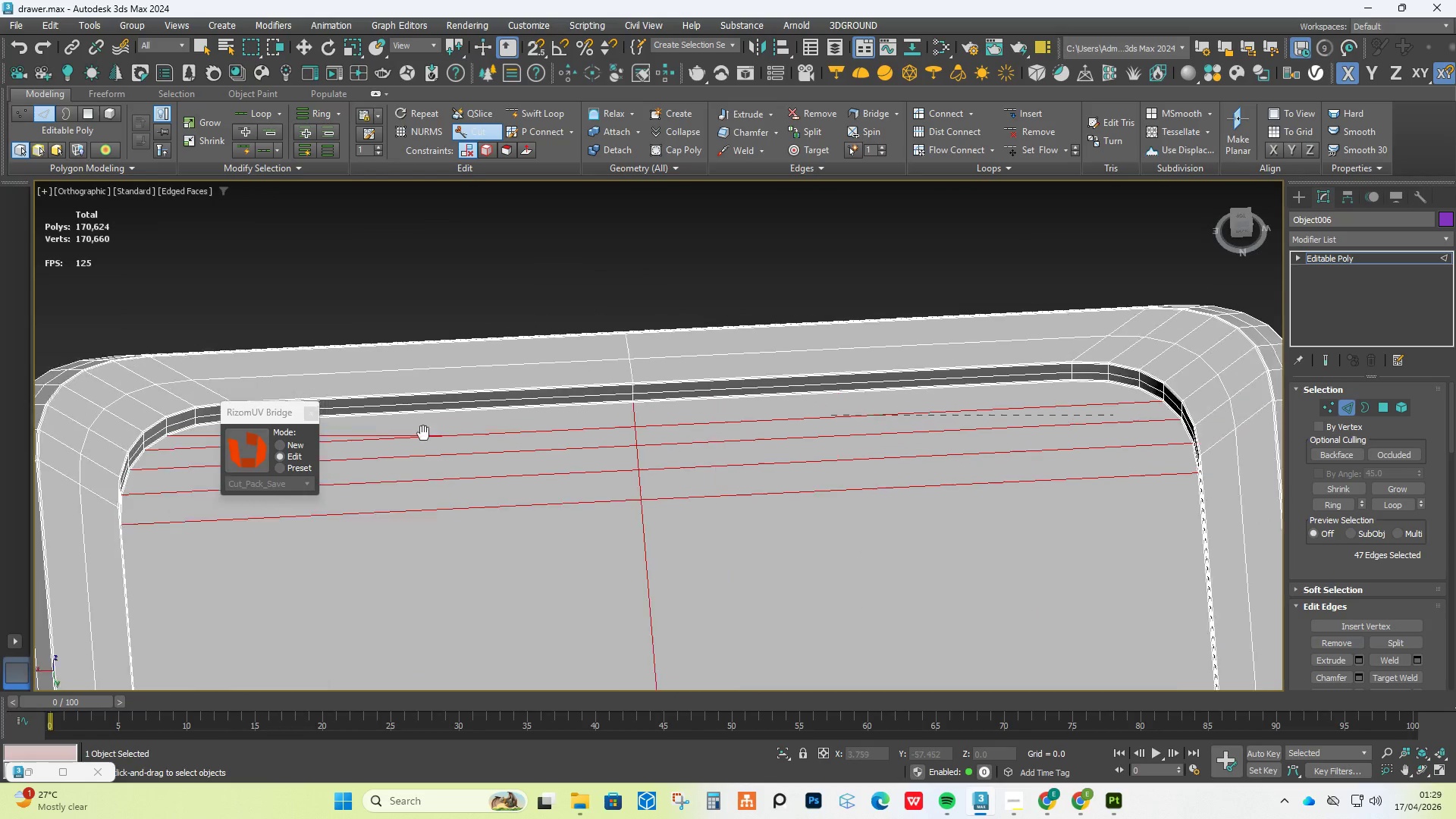 
scroll: coordinate [1134, 378], scroll_direction: up, amount: 9.0
 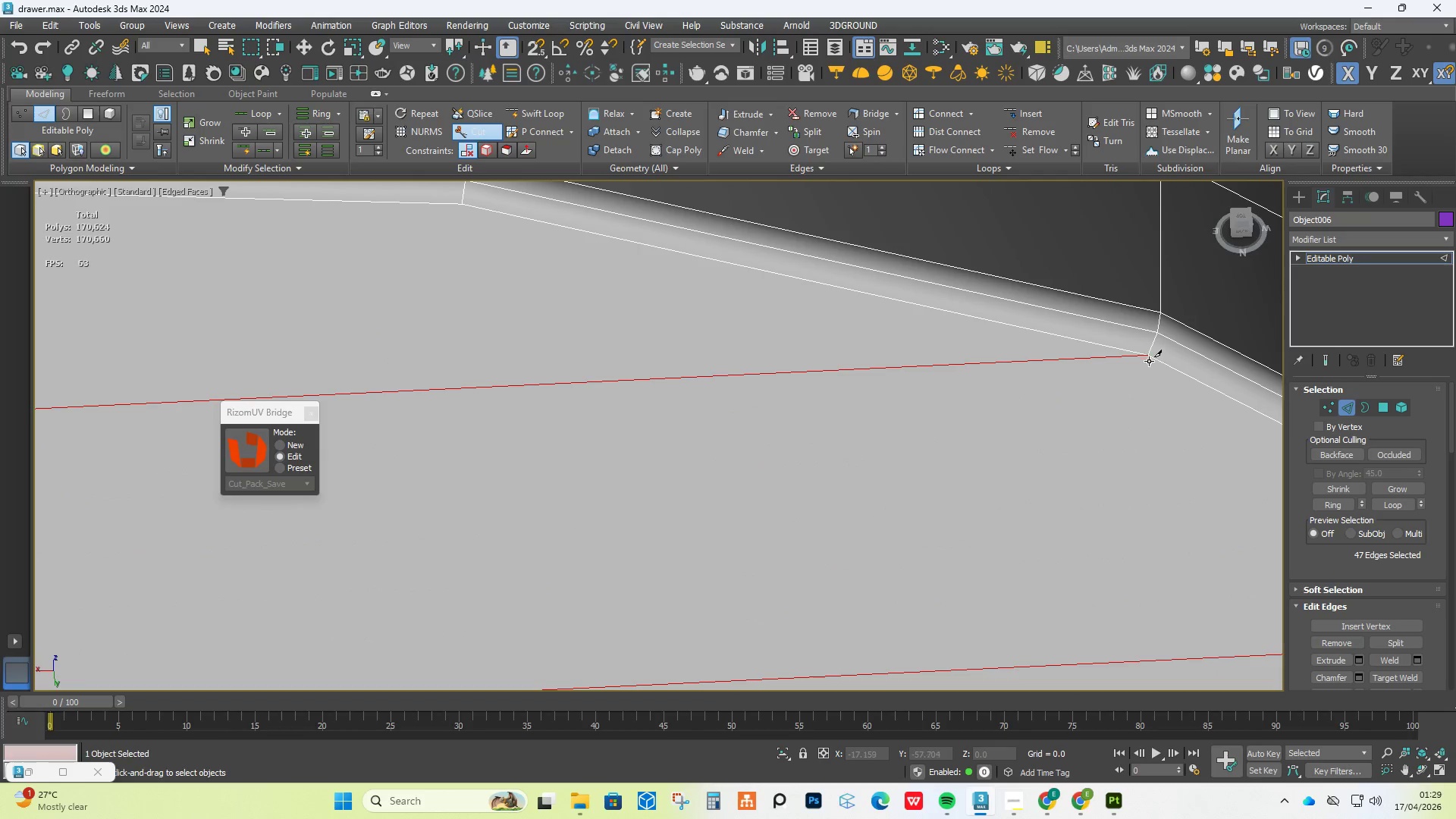 
left_click([1150, 357])
 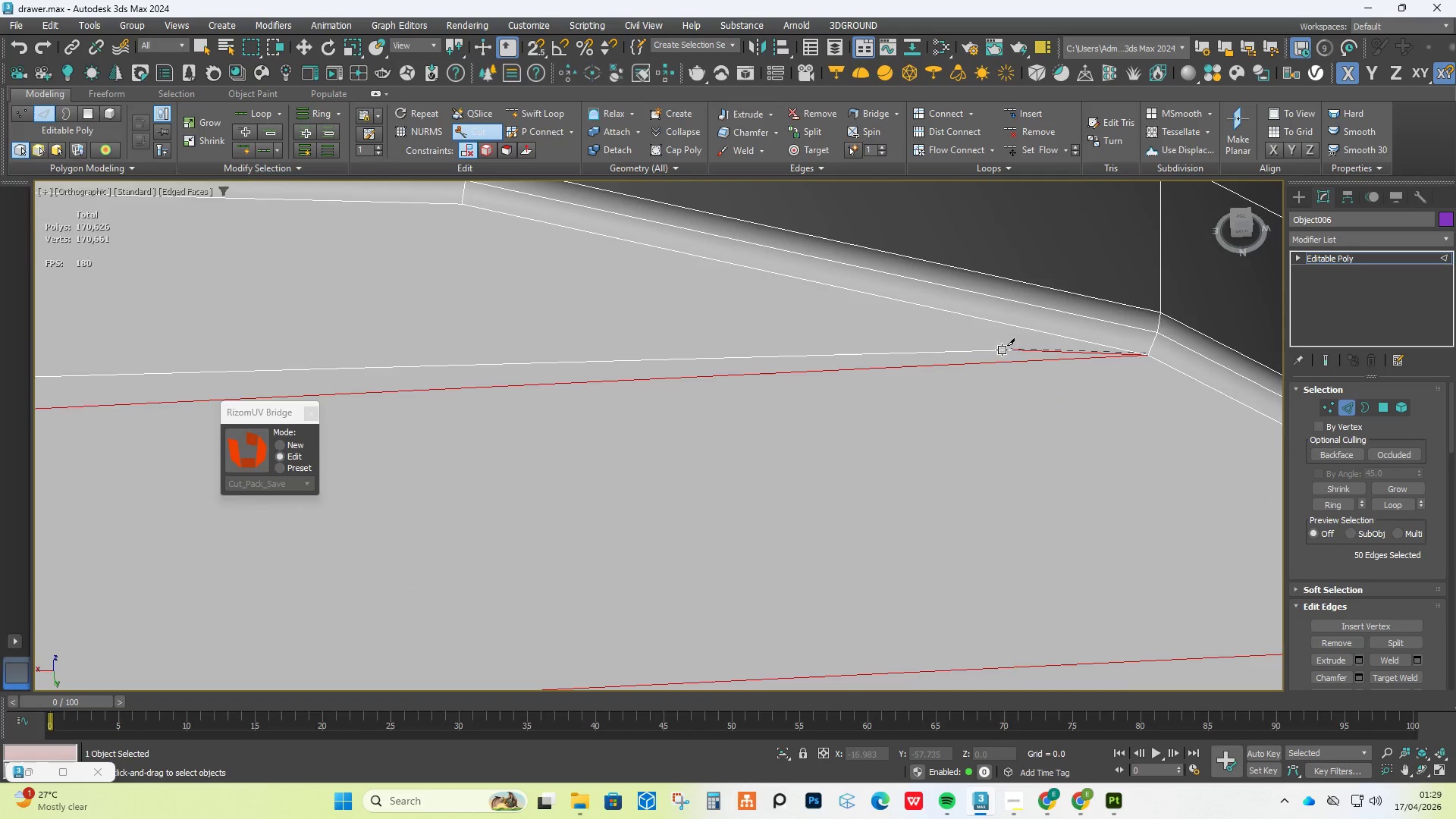 
scroll: coordinate [802, 375], scroll_direction: down, amount: 13.0
 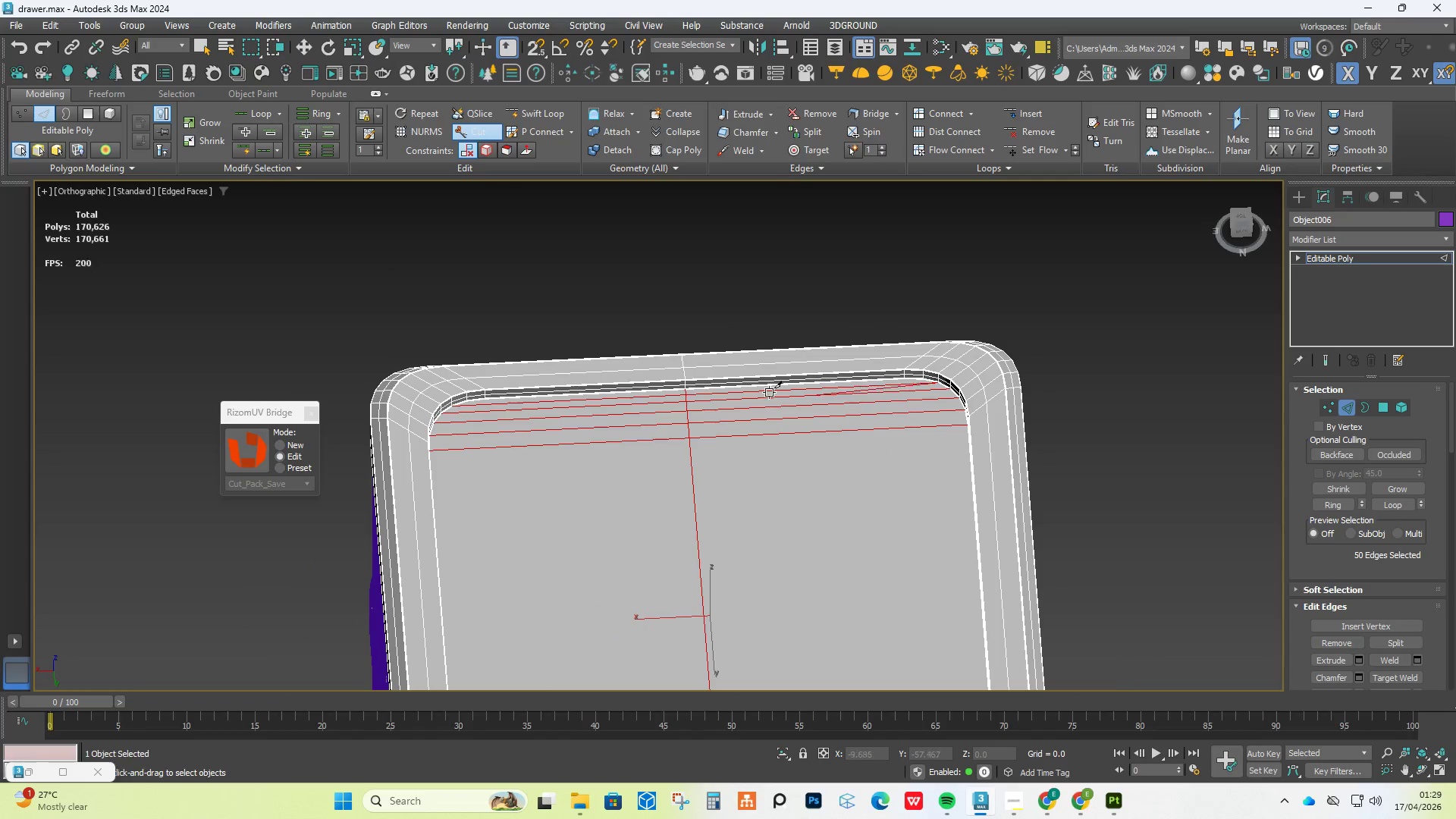 
scroll: coordinate [479, 392], scroll_direction: up, amount: 6.0
 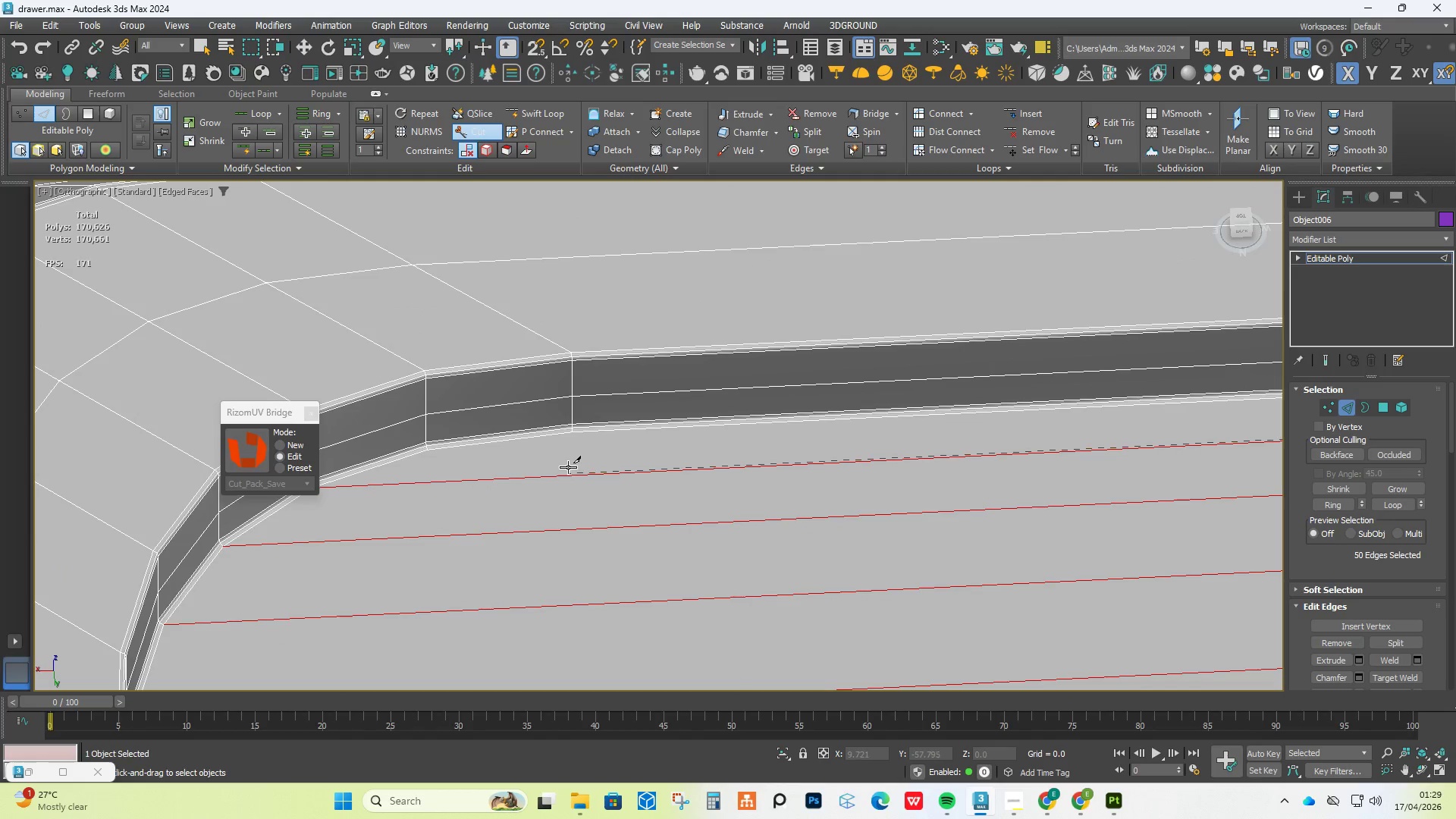 
right_click([567, 468])
 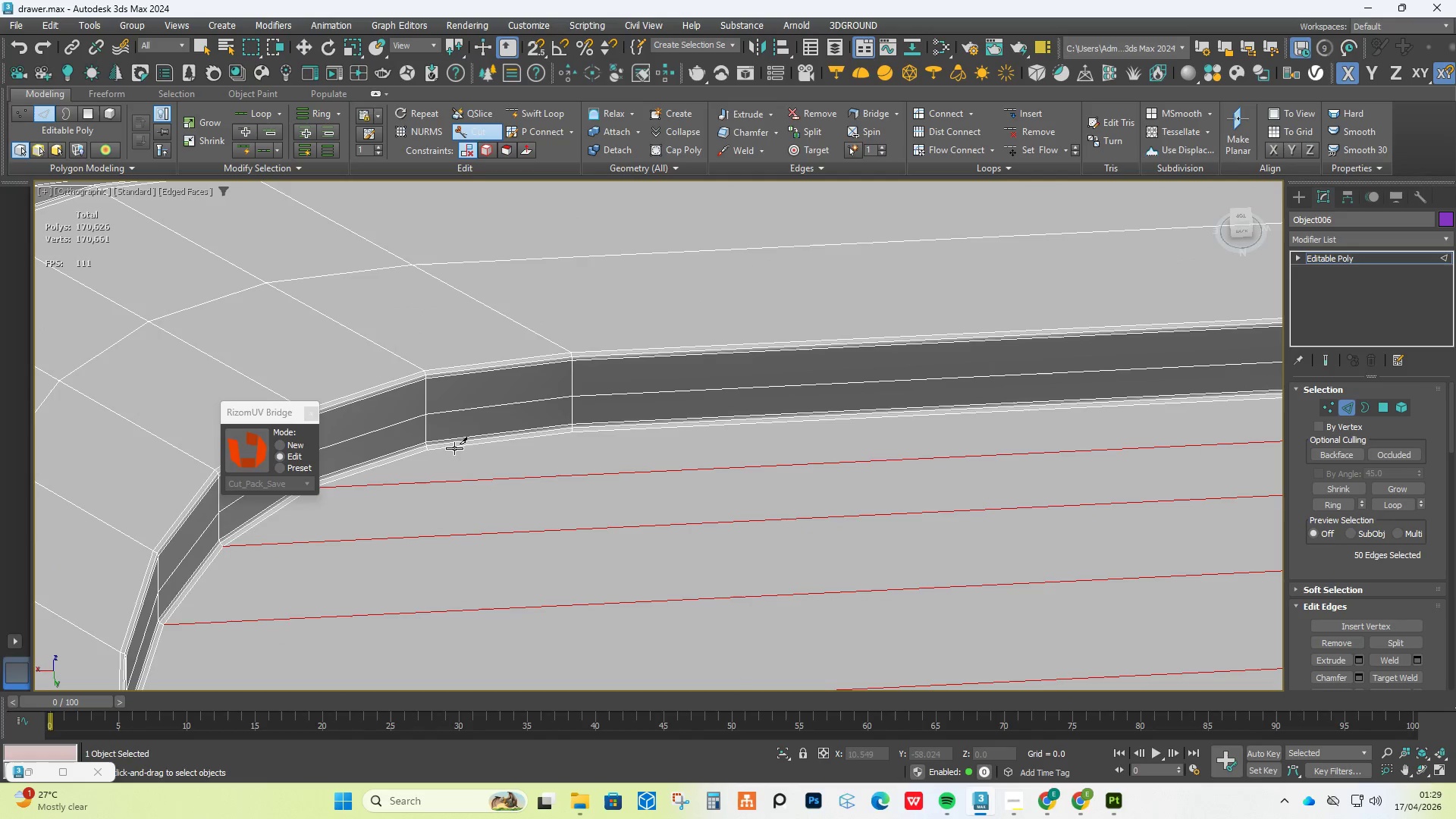 
scroll: coordinate [478, 442], scroll_direction: down, amount: 5.0
 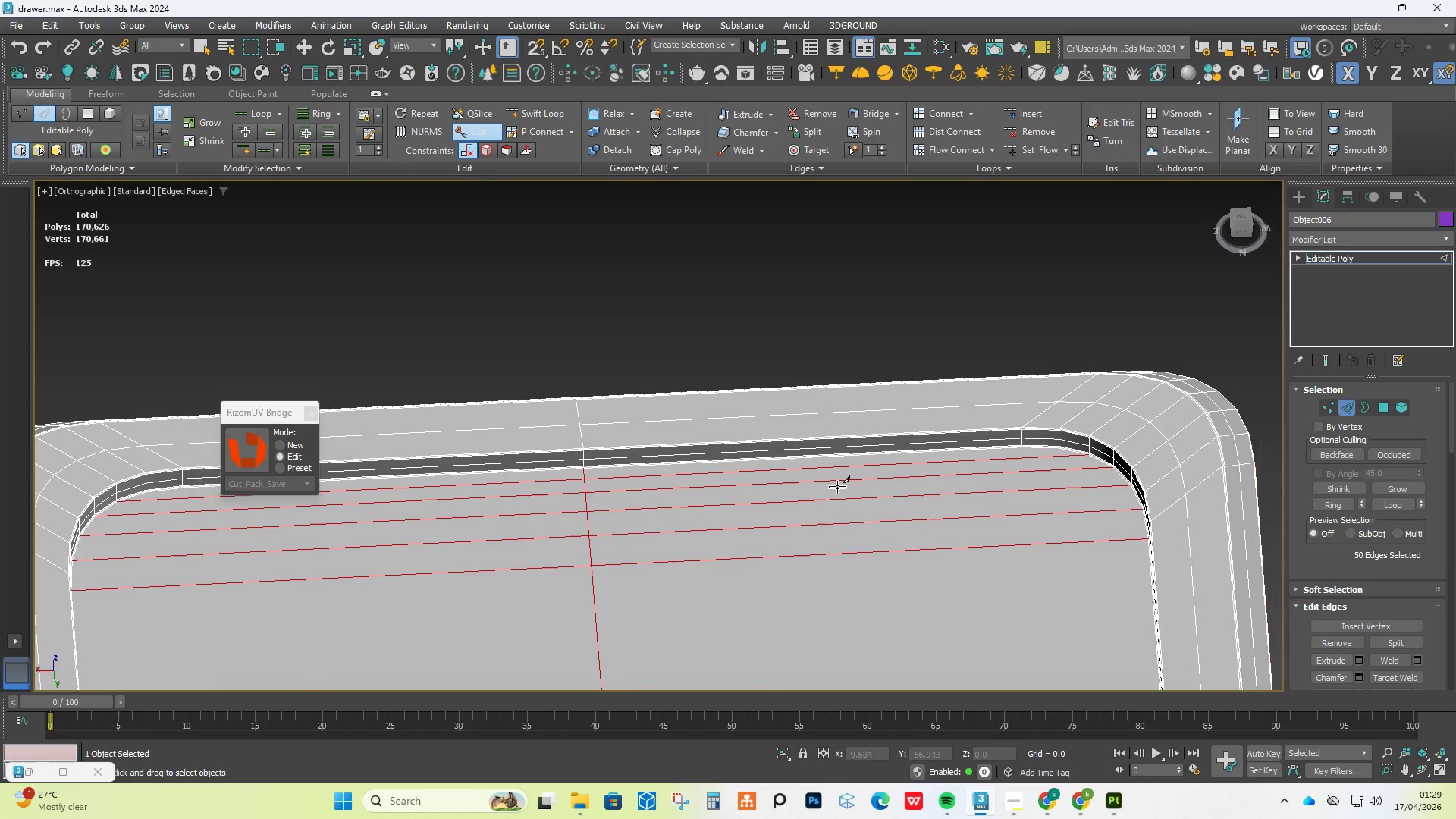 
scroll: coordinate [1110, 472], scroll_direction: up, amount: 3.0
 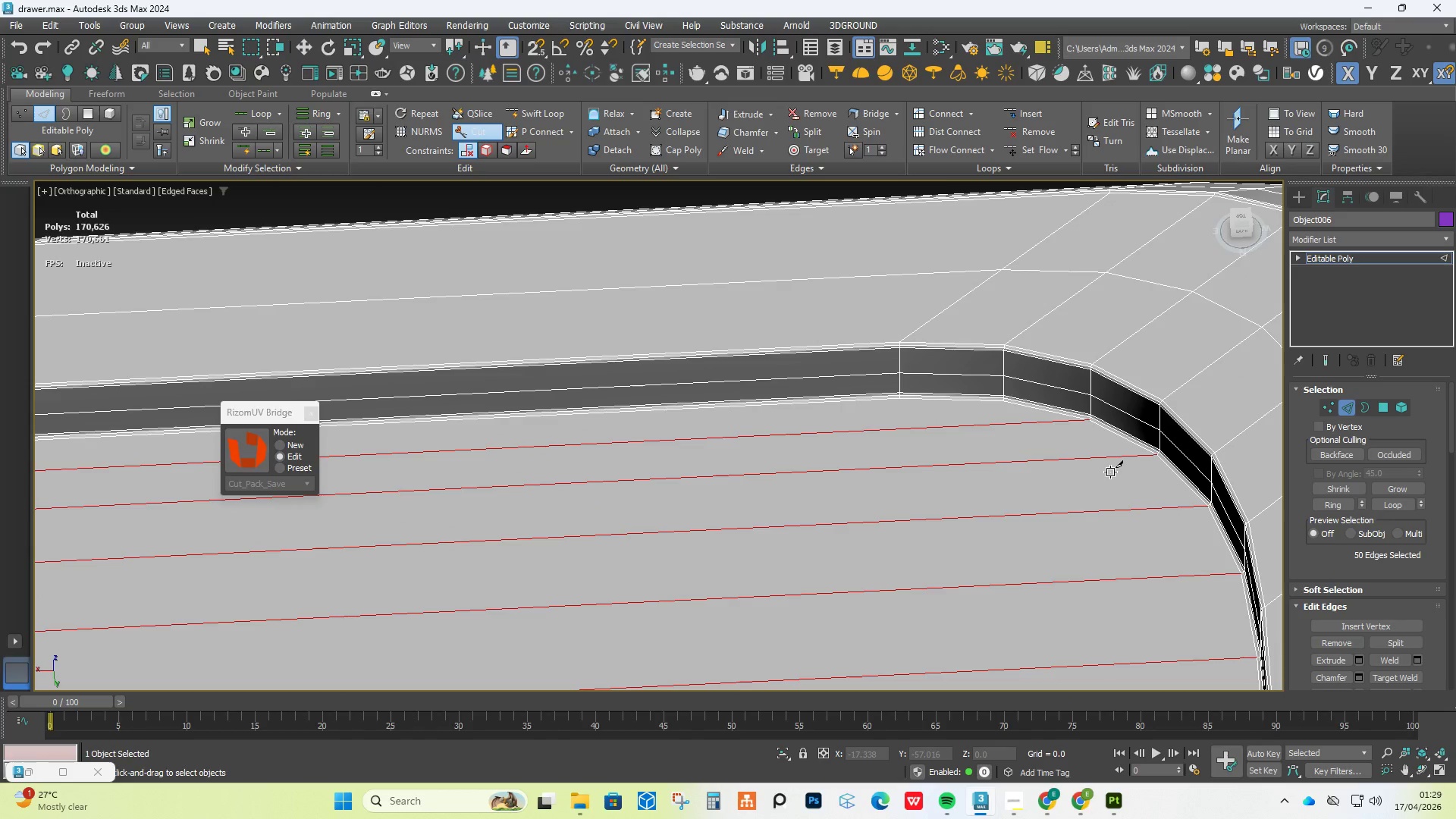 
scroll: coordinate [1110, 472], scroll_direction: down, amount: 1.0
 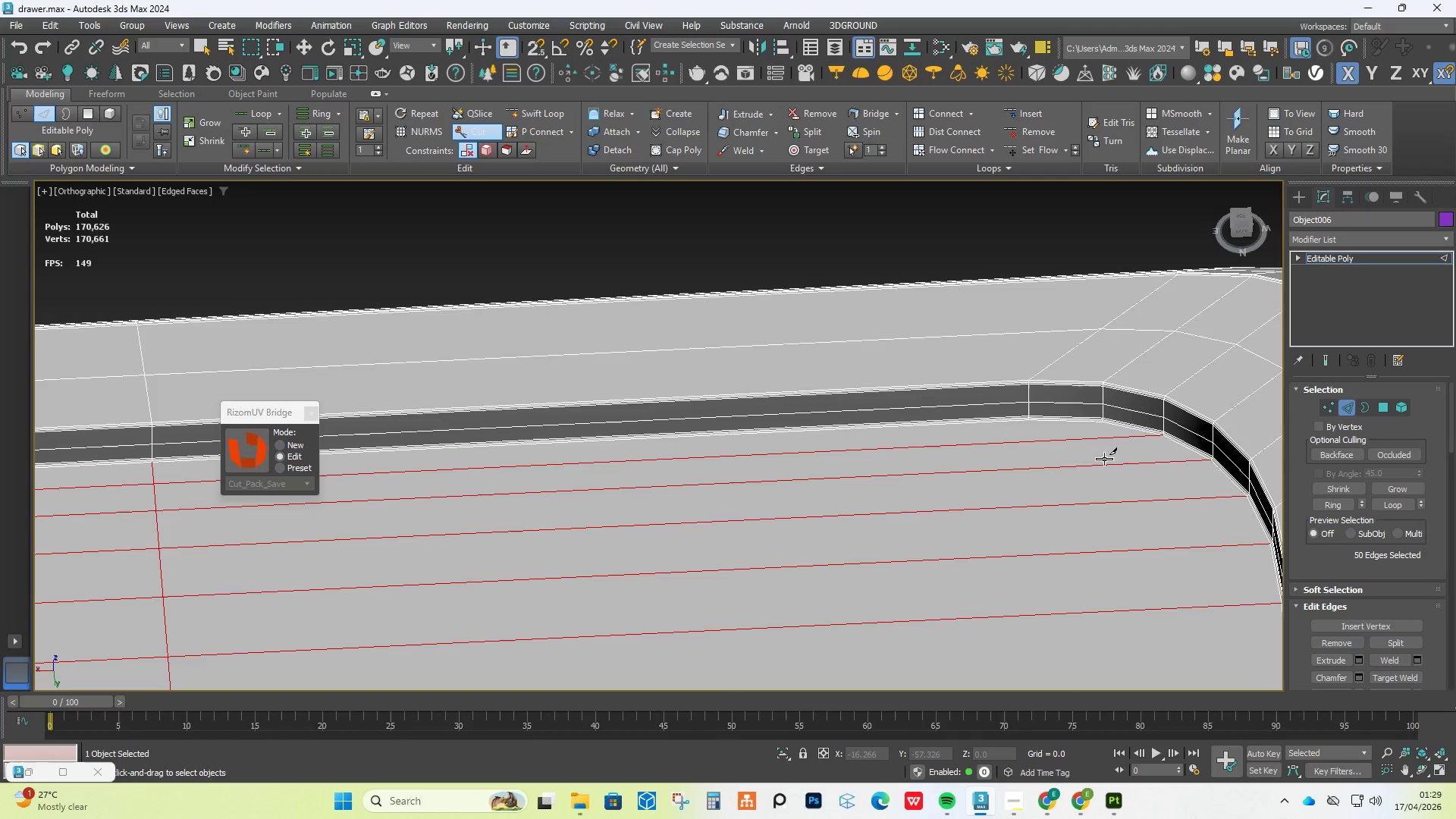 
wait(5.95)
 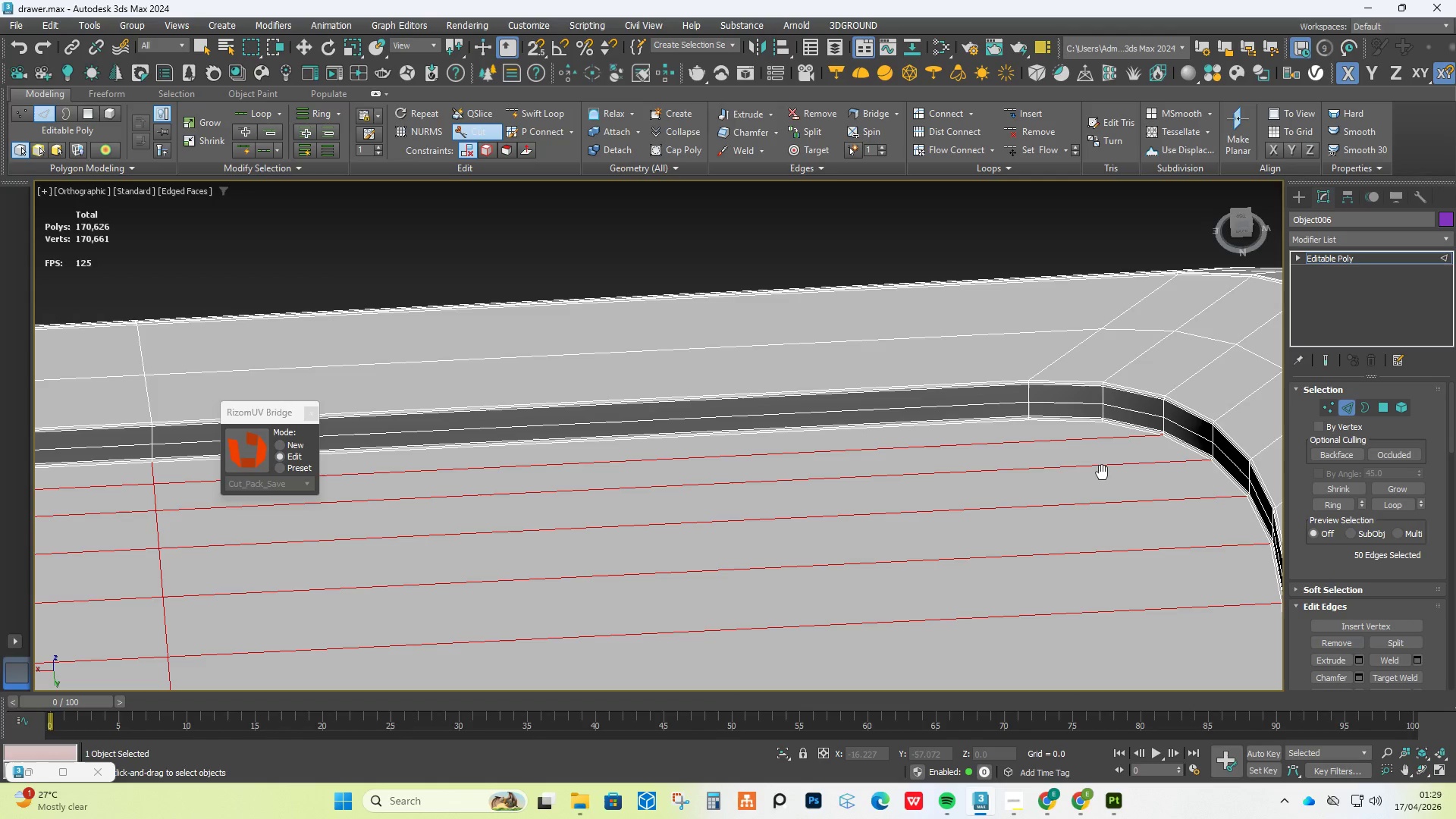 
scroll: coordinate [1103, 413], scroll_direction: up, amount: 4.0
 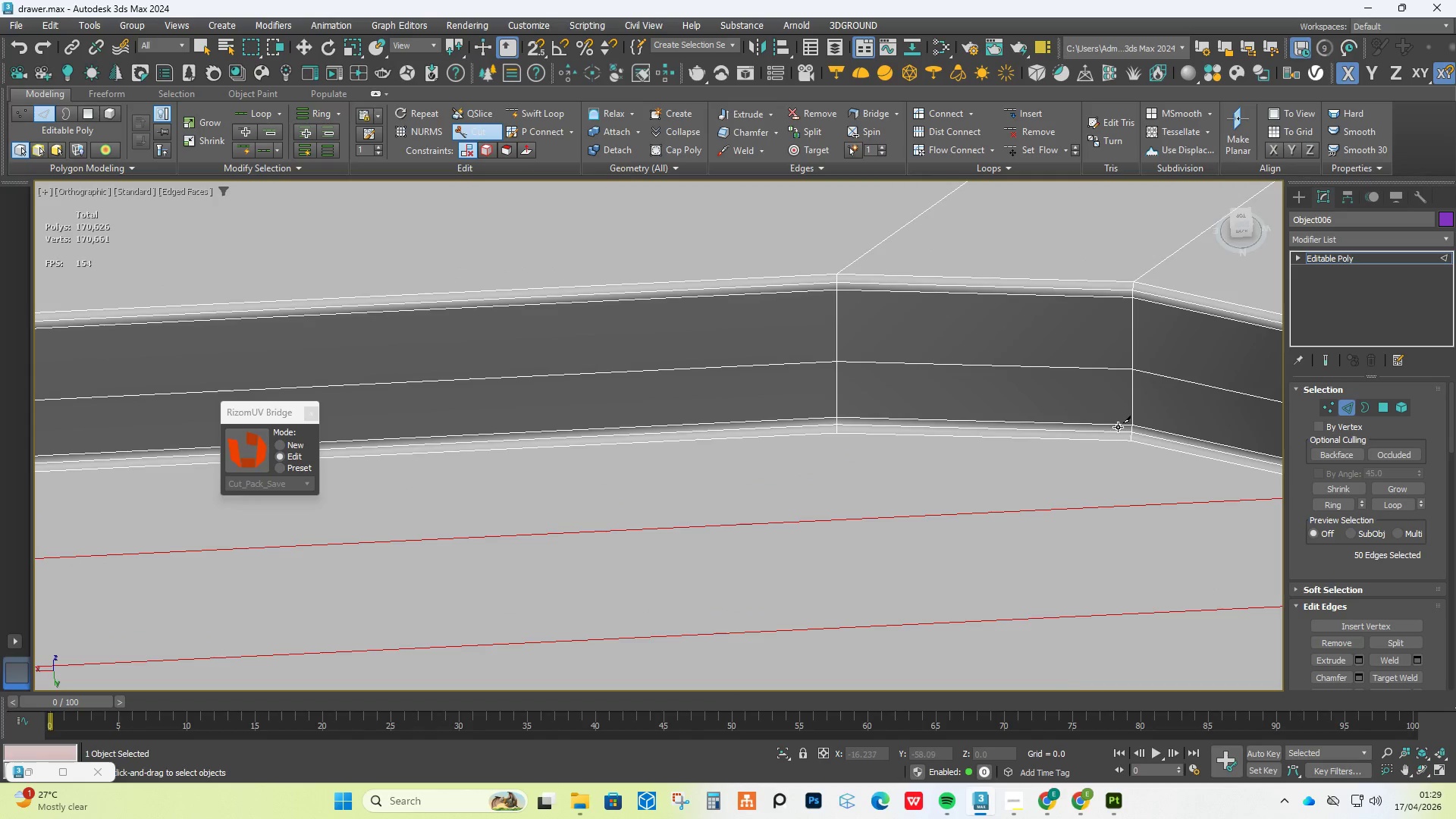 
key(Alt+C)
 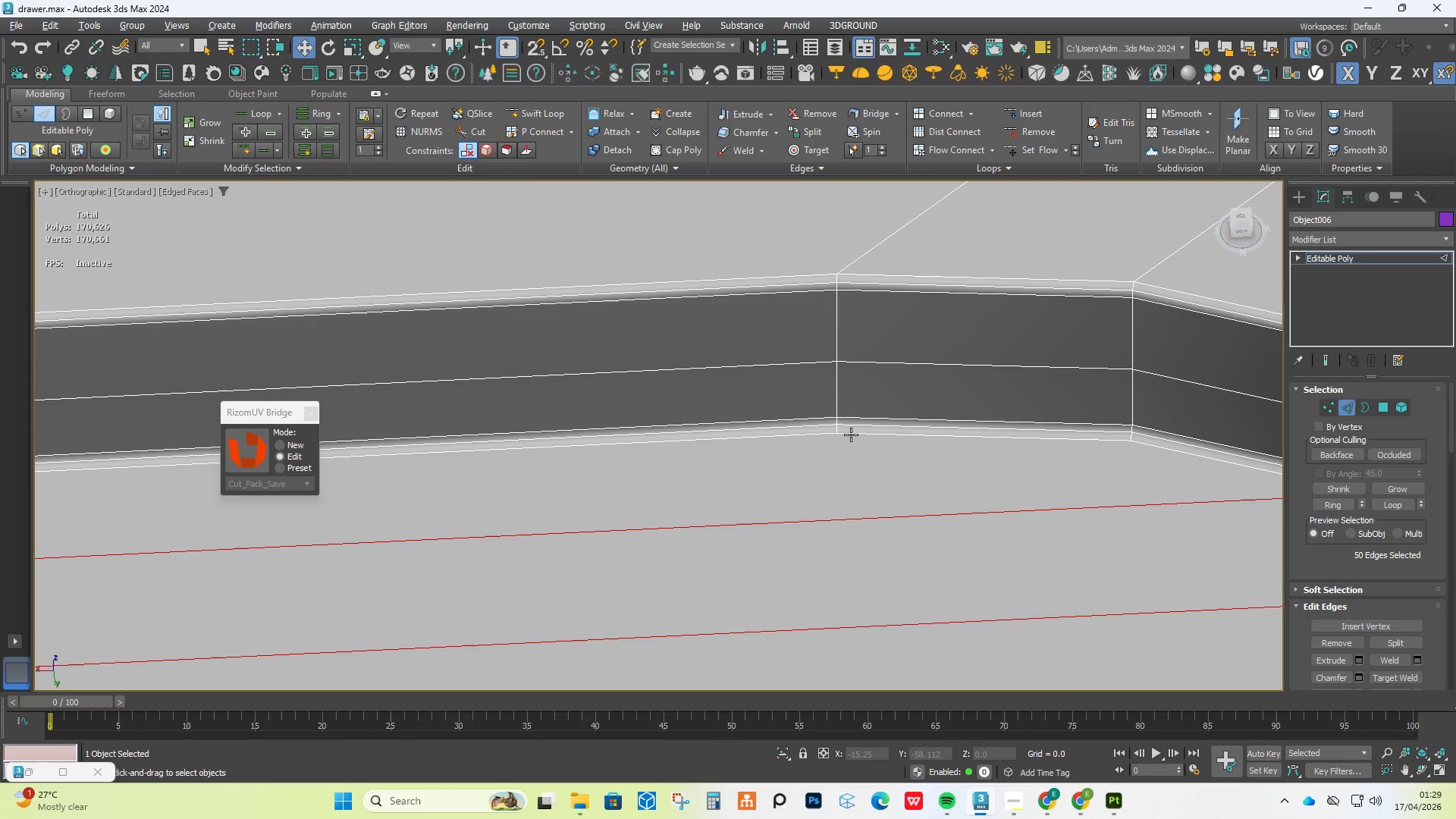 
key(Alt+C)
 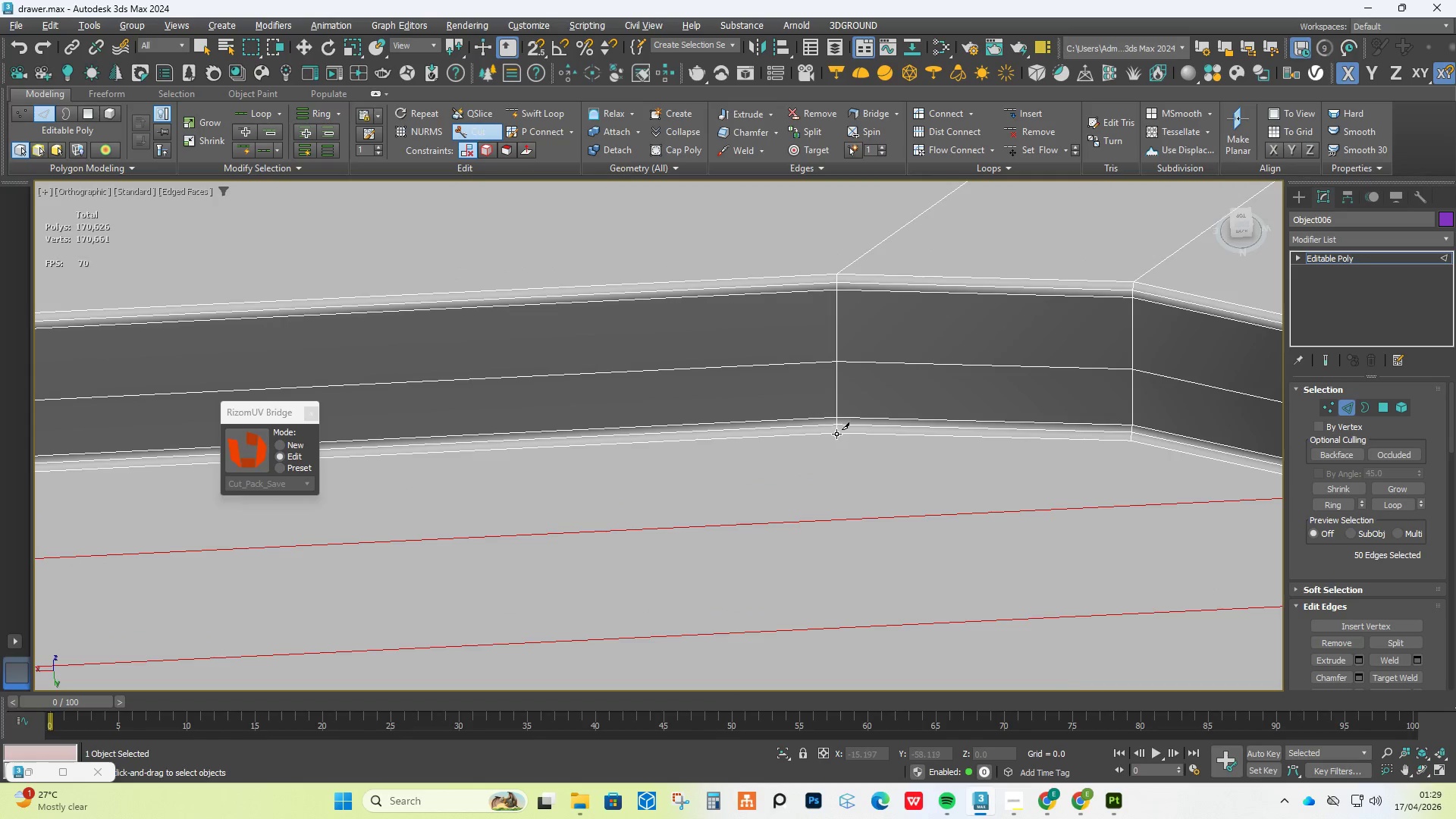 
left_click([836, 434])
 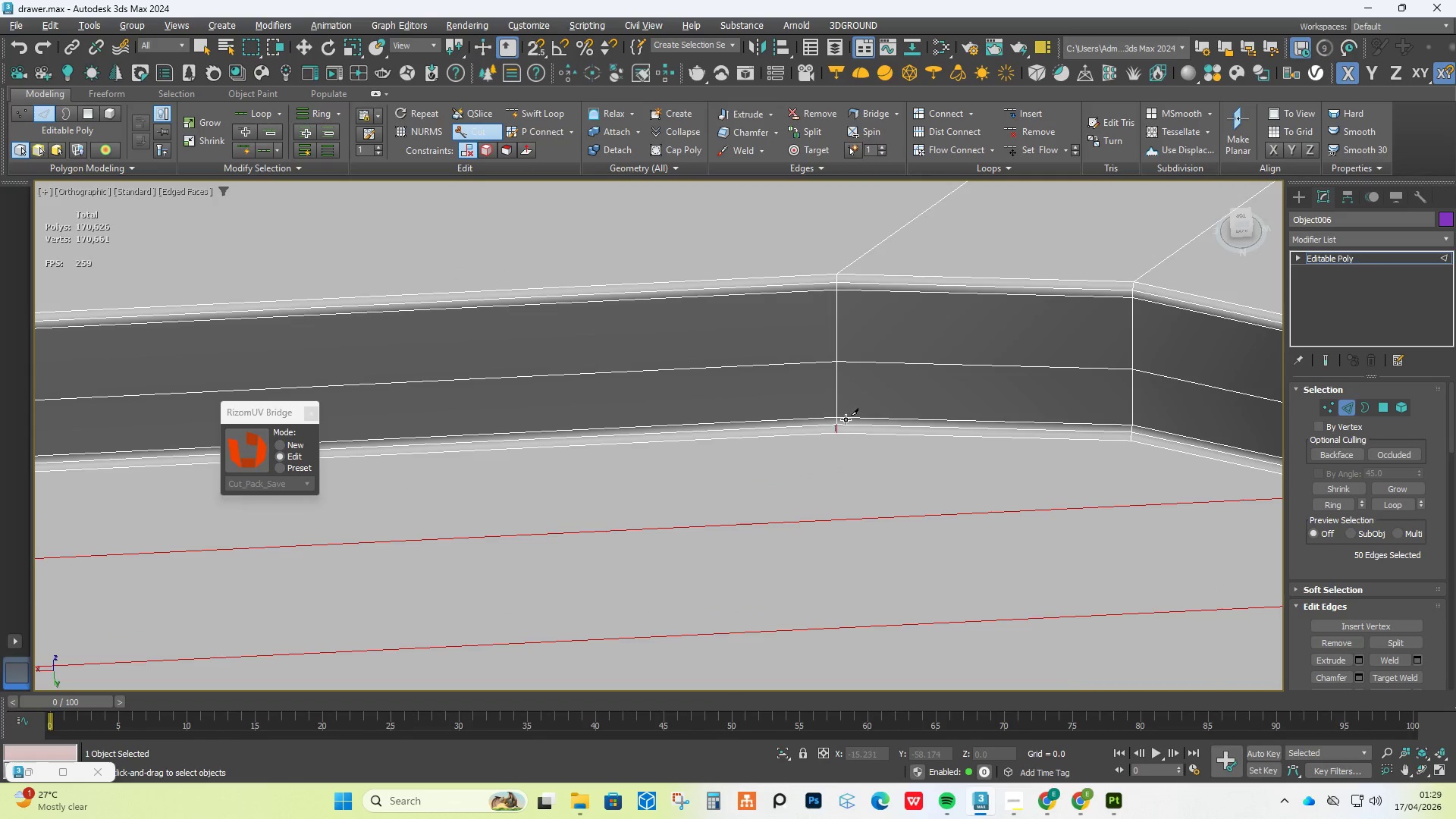 
scroll: coordinate [846, 419], scroll_direction: down, amount: 12.0
 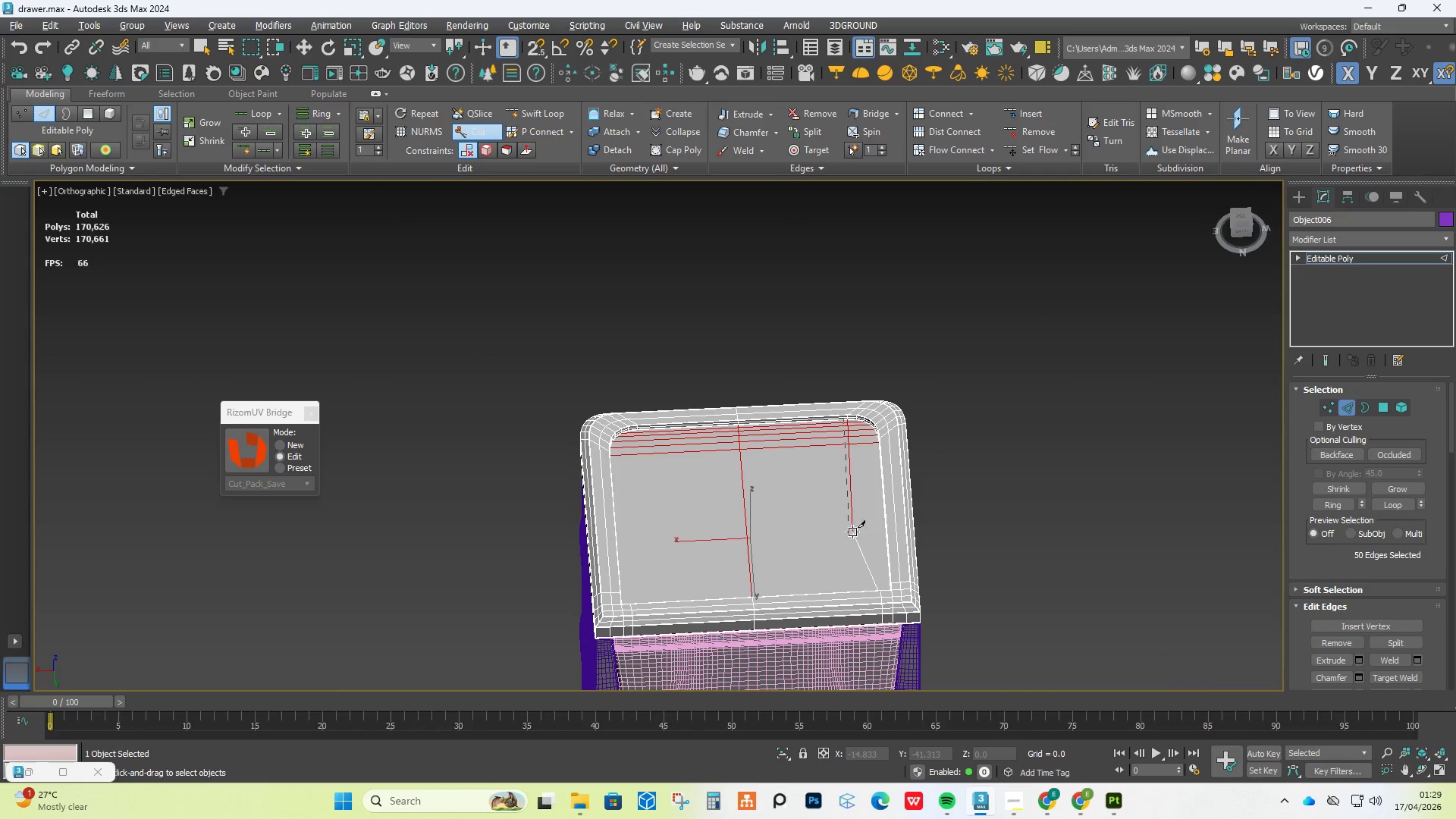 
hold_key(key=AltLeft, duration=0.52)
 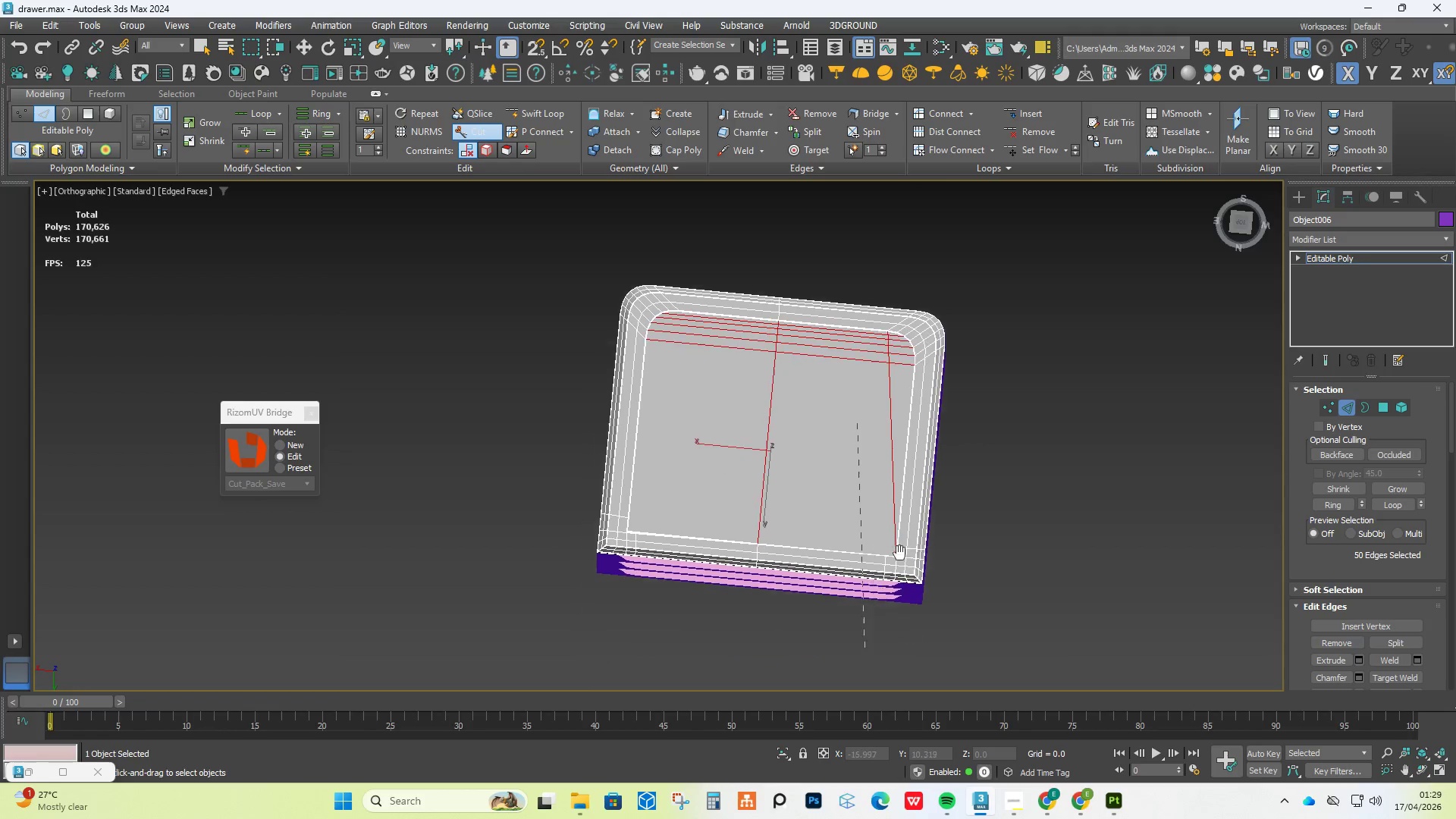 
hold_key(key=AltLeft, duration=0.47)
 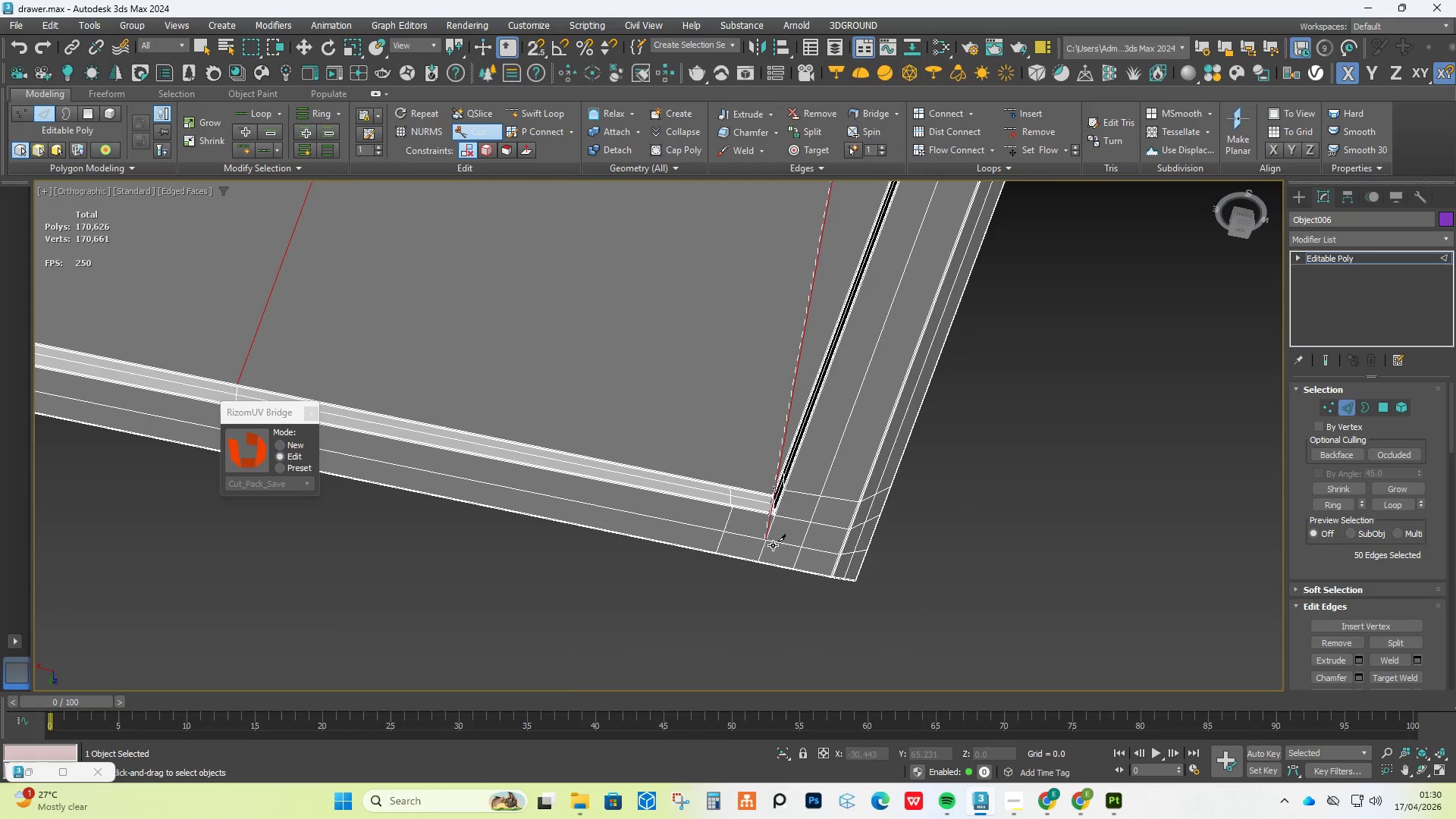 
scroll: coordinate [730, 413], scroll_direction: up, amount: 13.0
 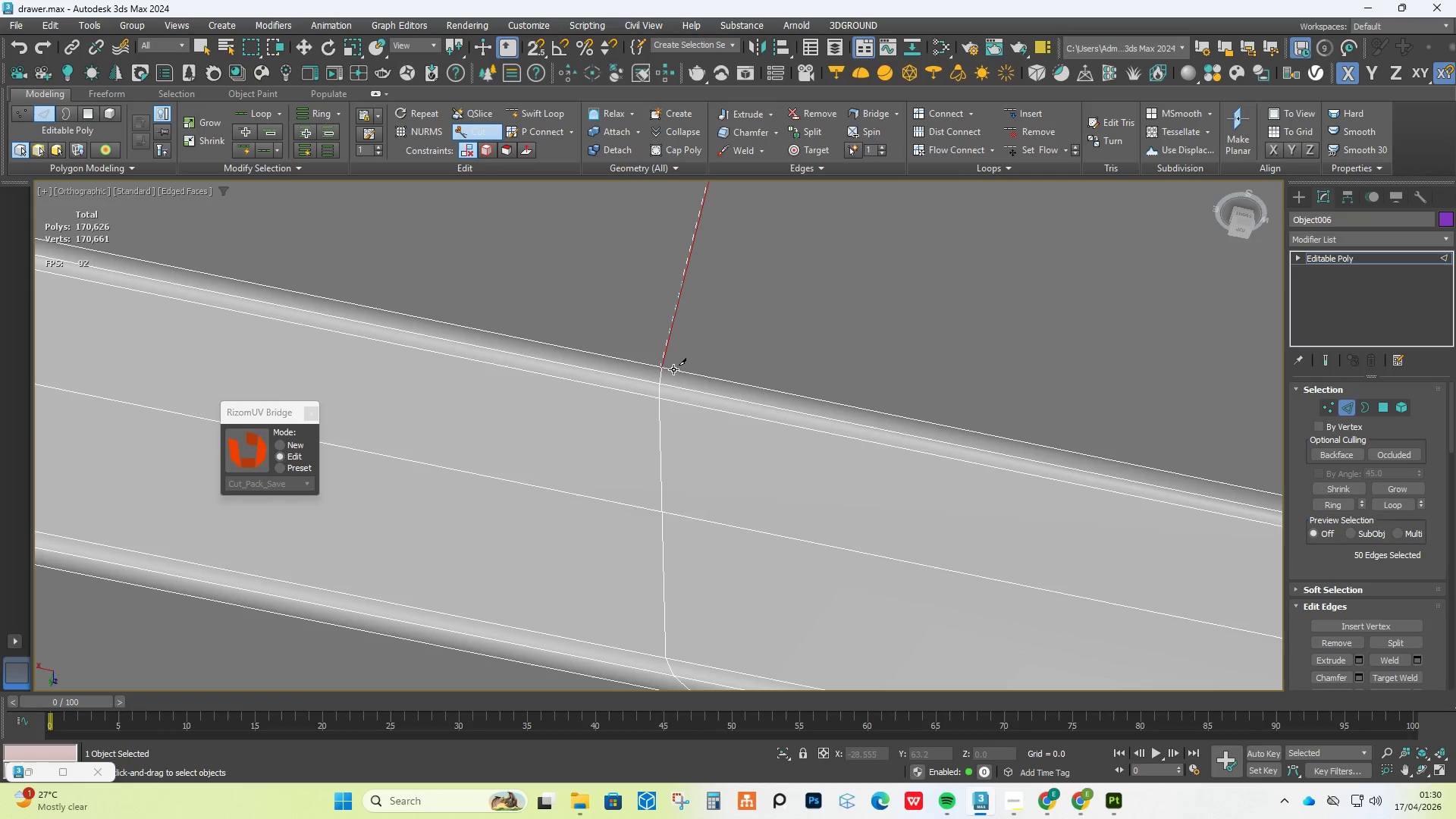 
left_click([671, 368])
 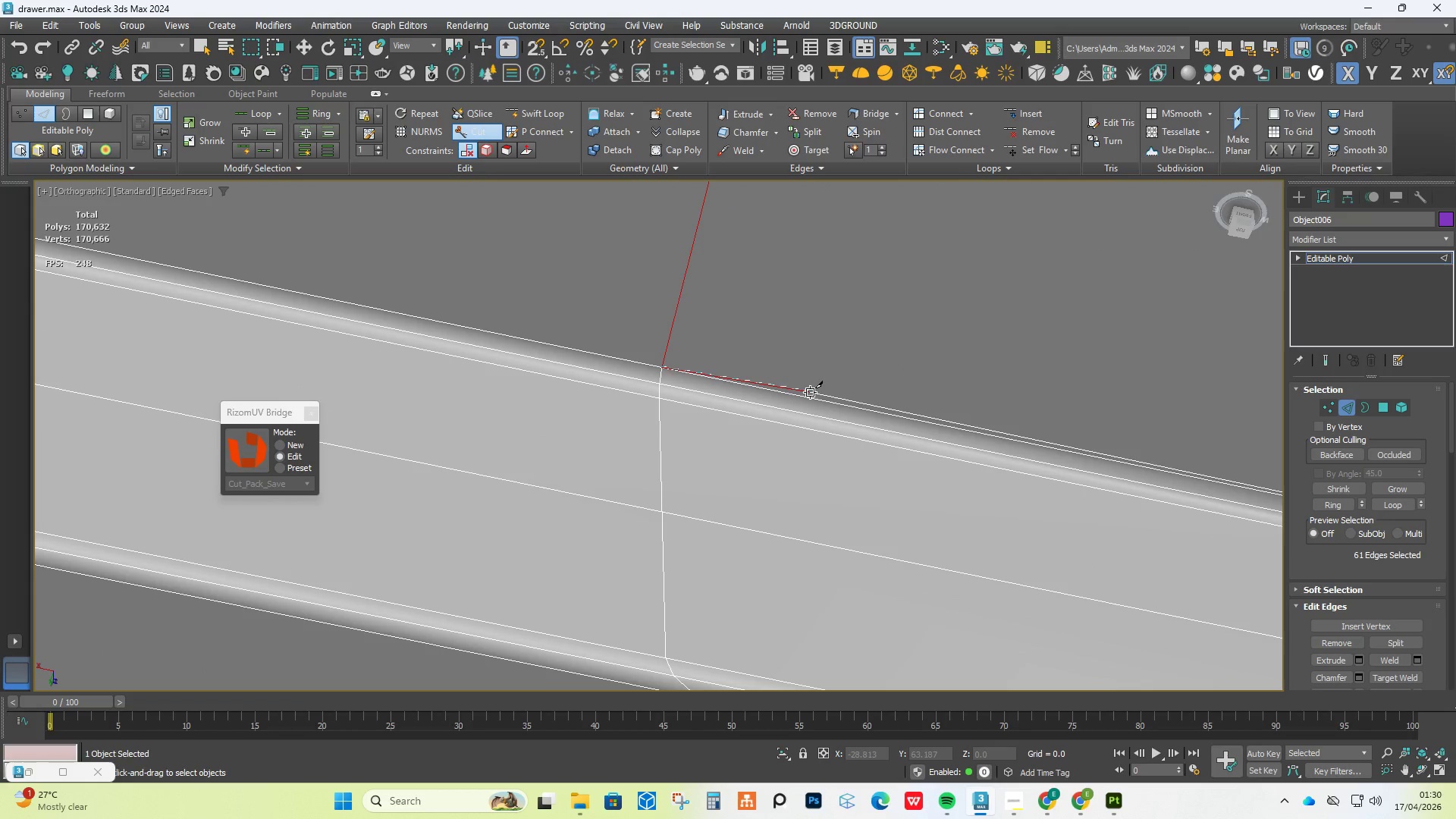 
right_click([810, 392])
 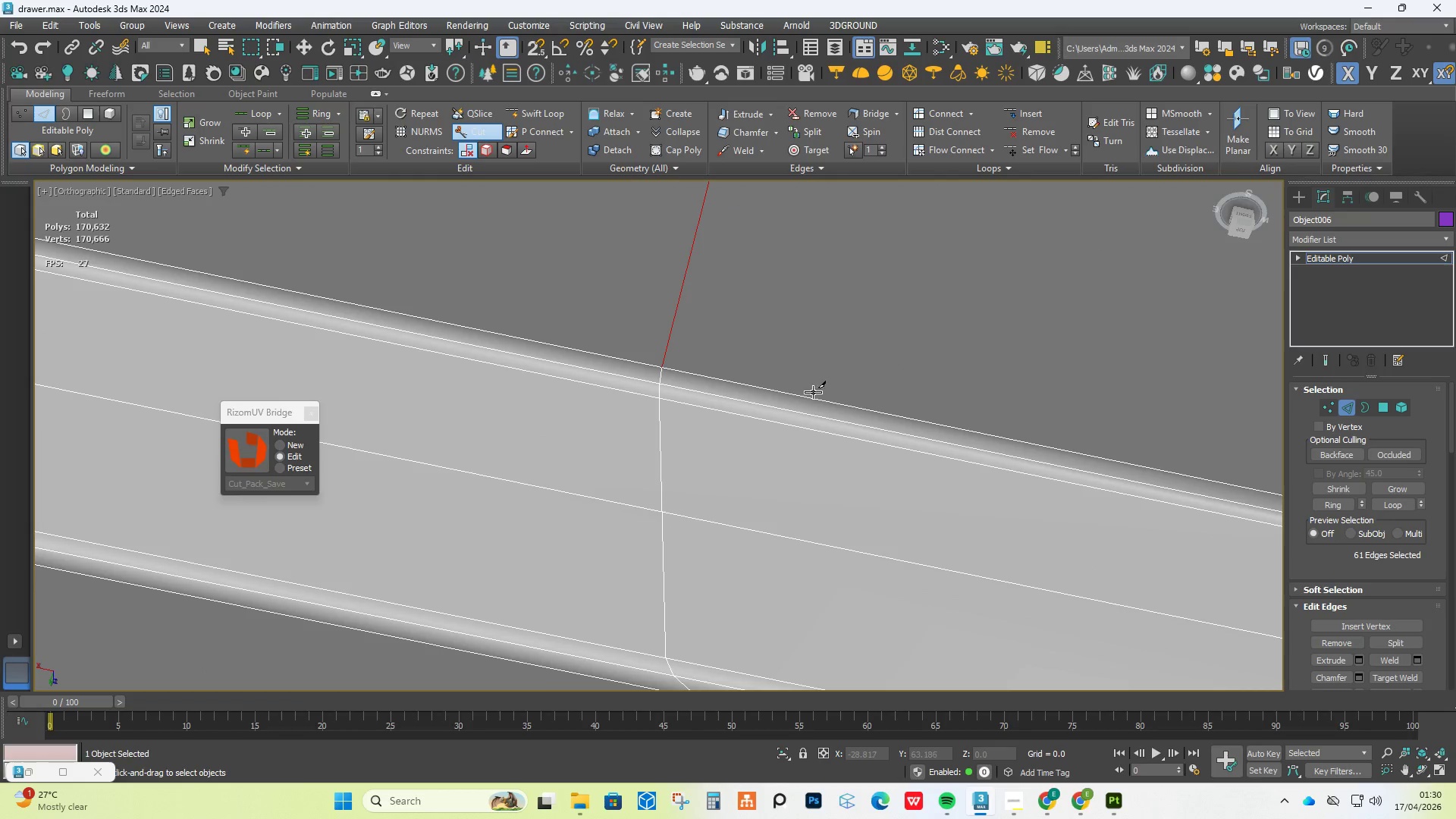 
scroll: coordinate [815, 391], scroll_direction: down, amount: 5.0
 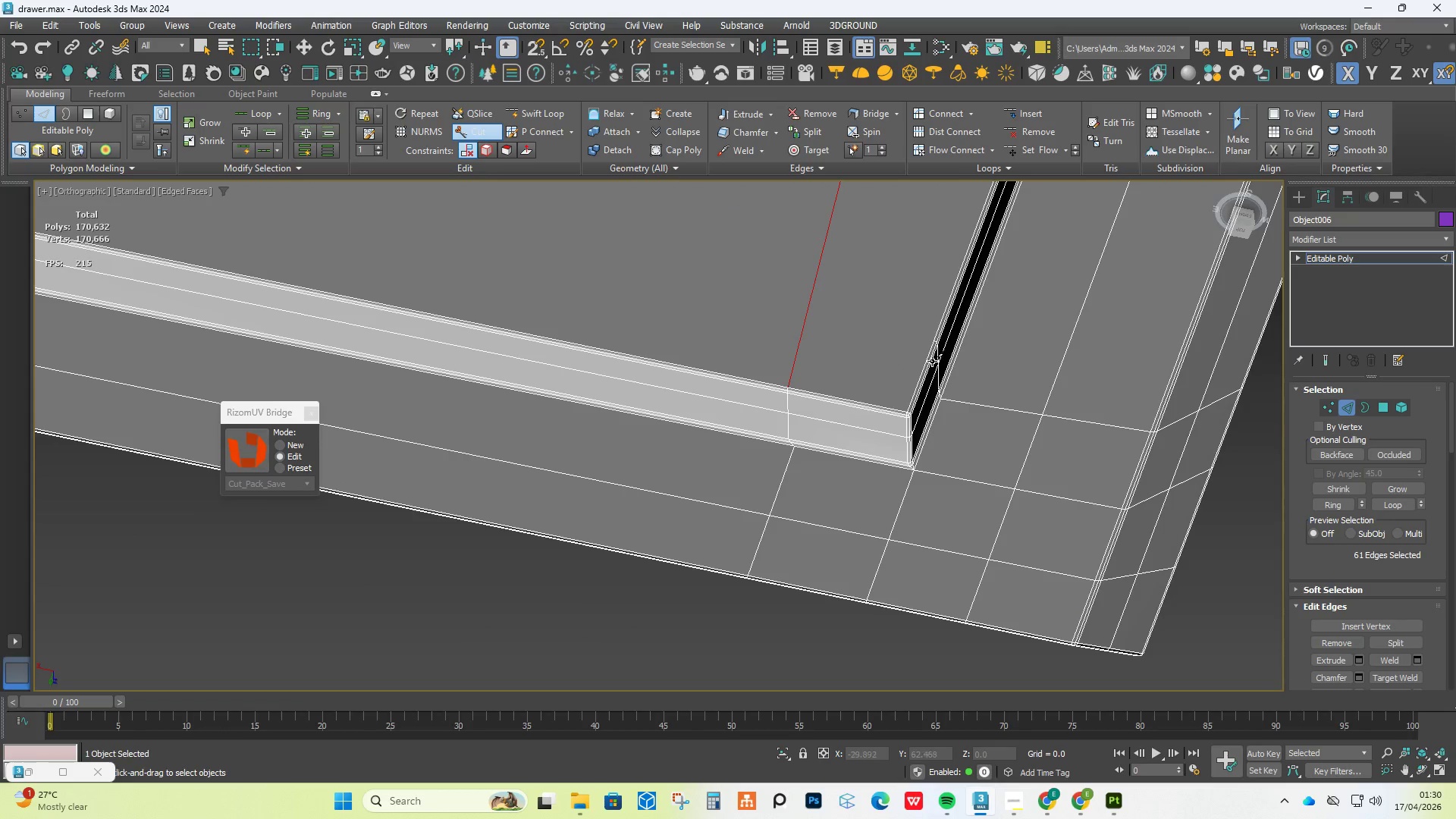 
scroll: coordinate [932, 350], scroll_direction: up, amount: 4.0
 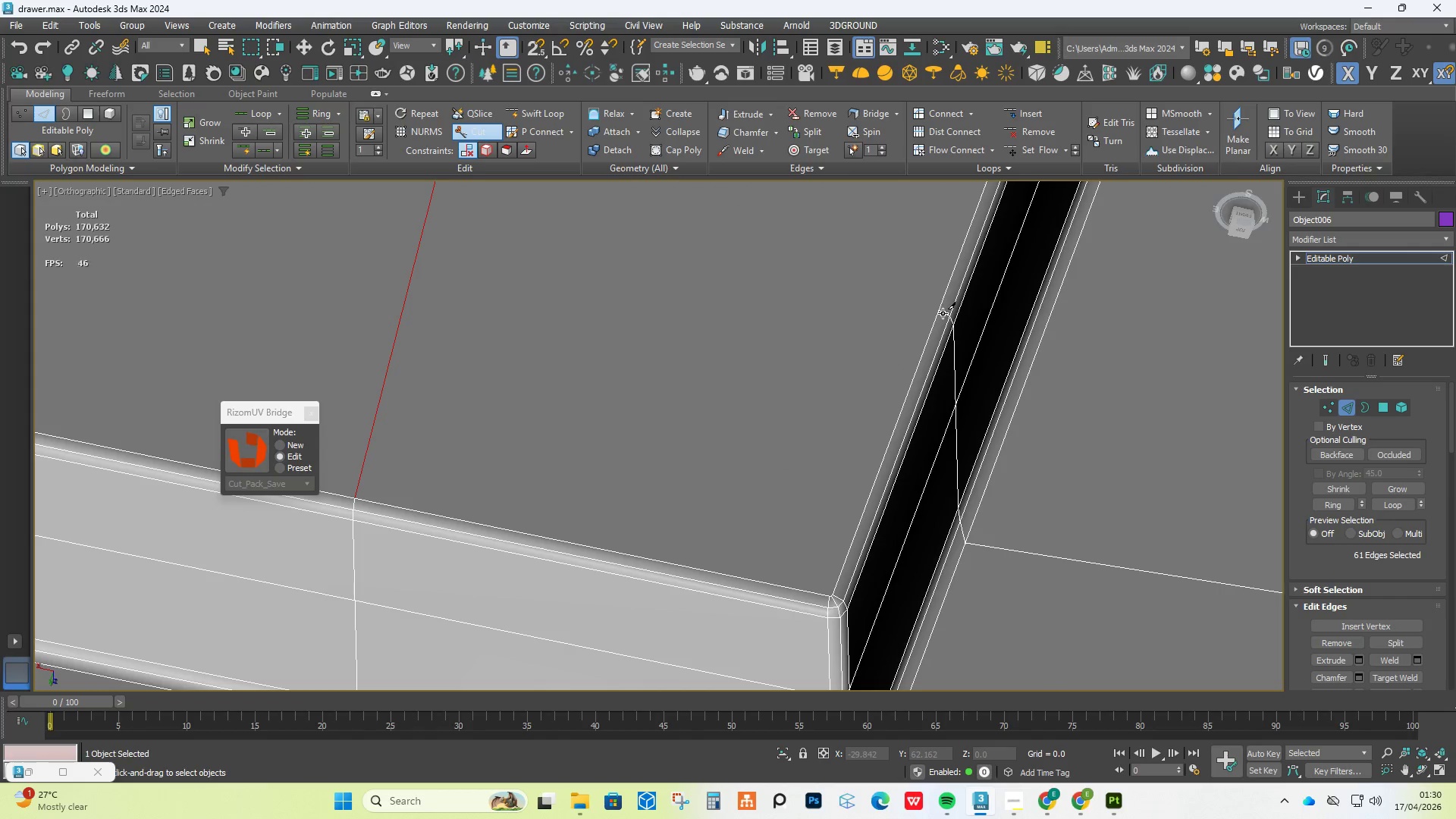 
left_click([943, 313])
 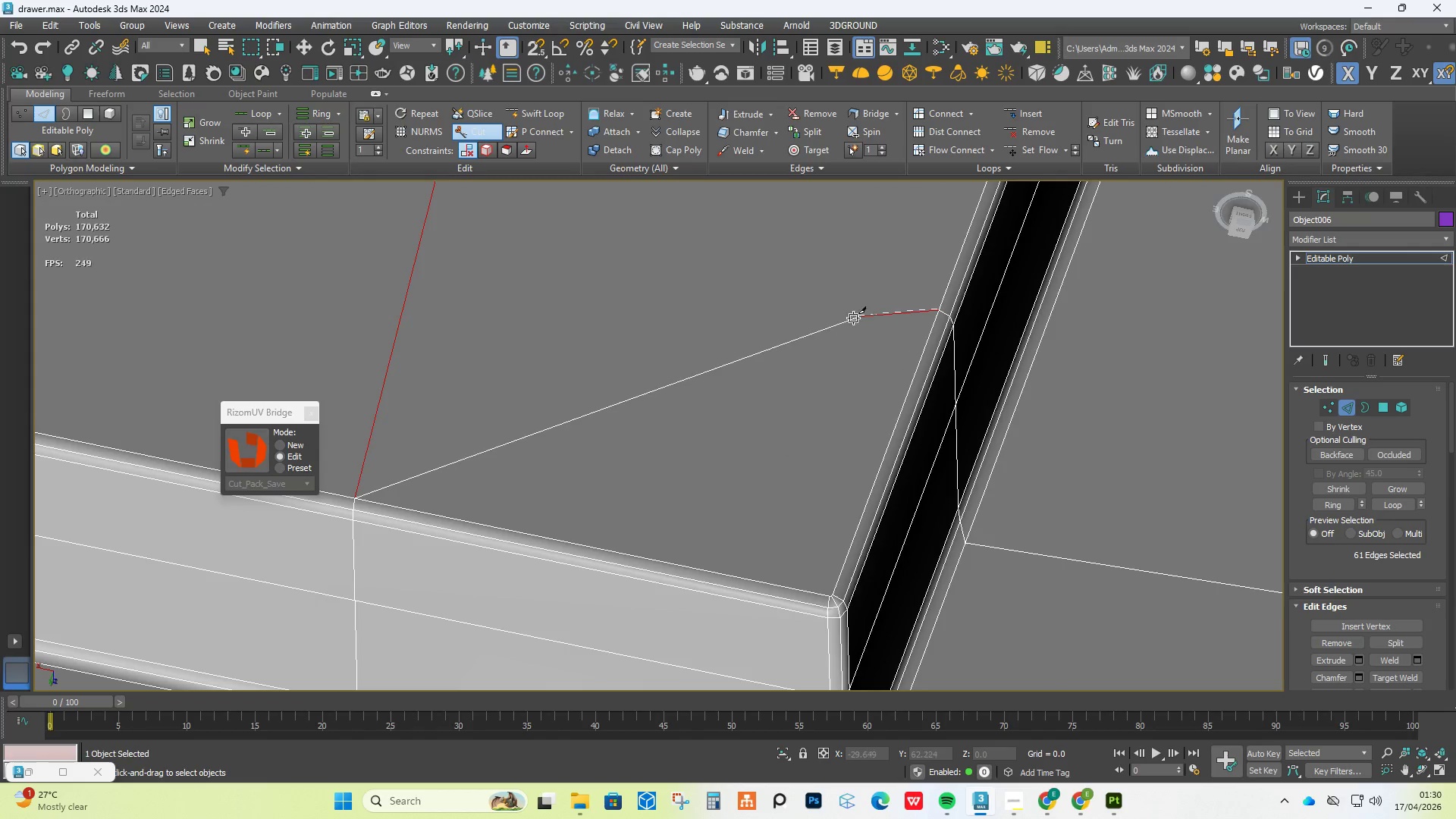 
scroll: coordinate [659, 290], scroll_direction: down, amount: 9.0
 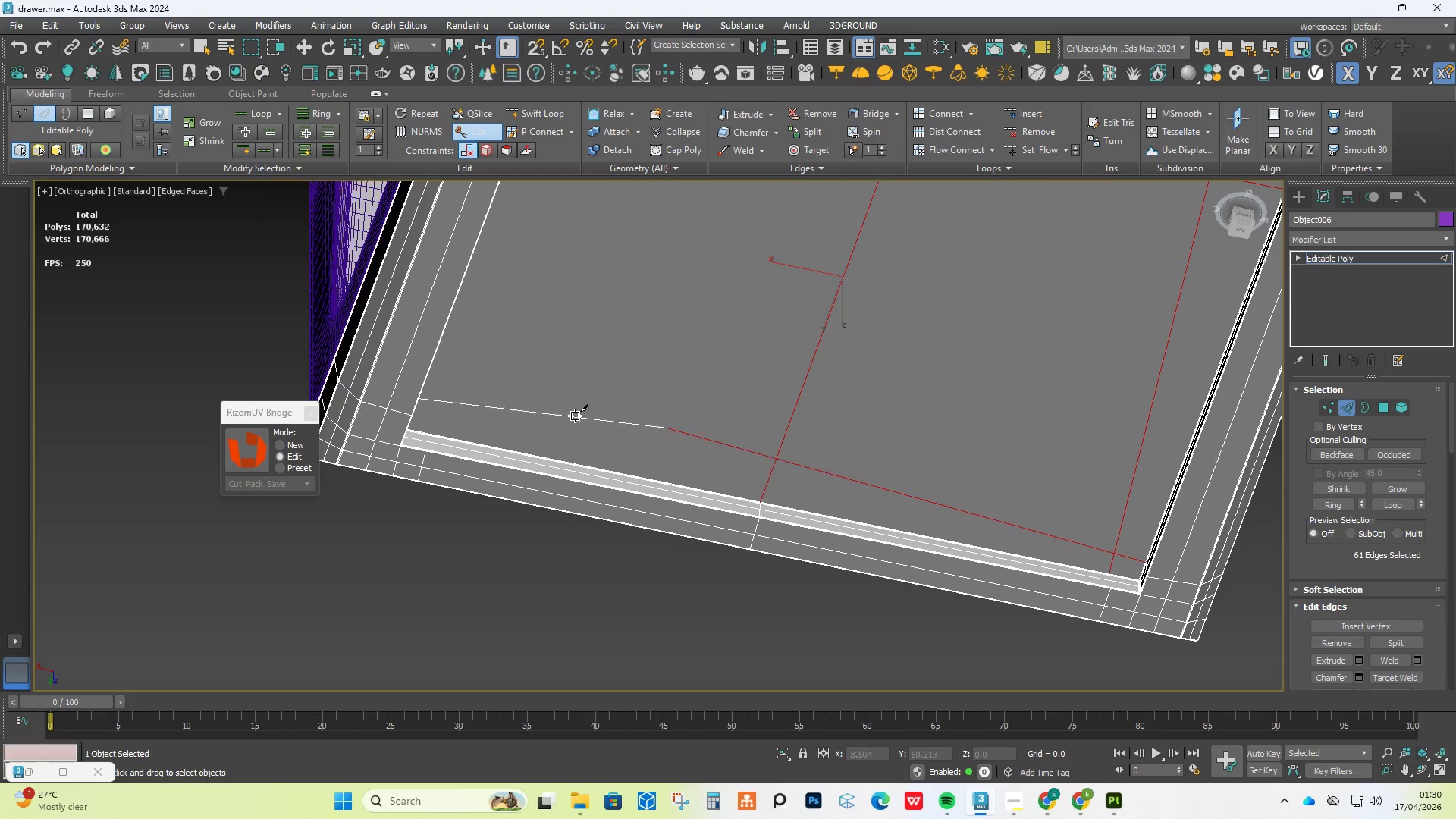 
hold_key(key=AltLeft, duration=0.42)
 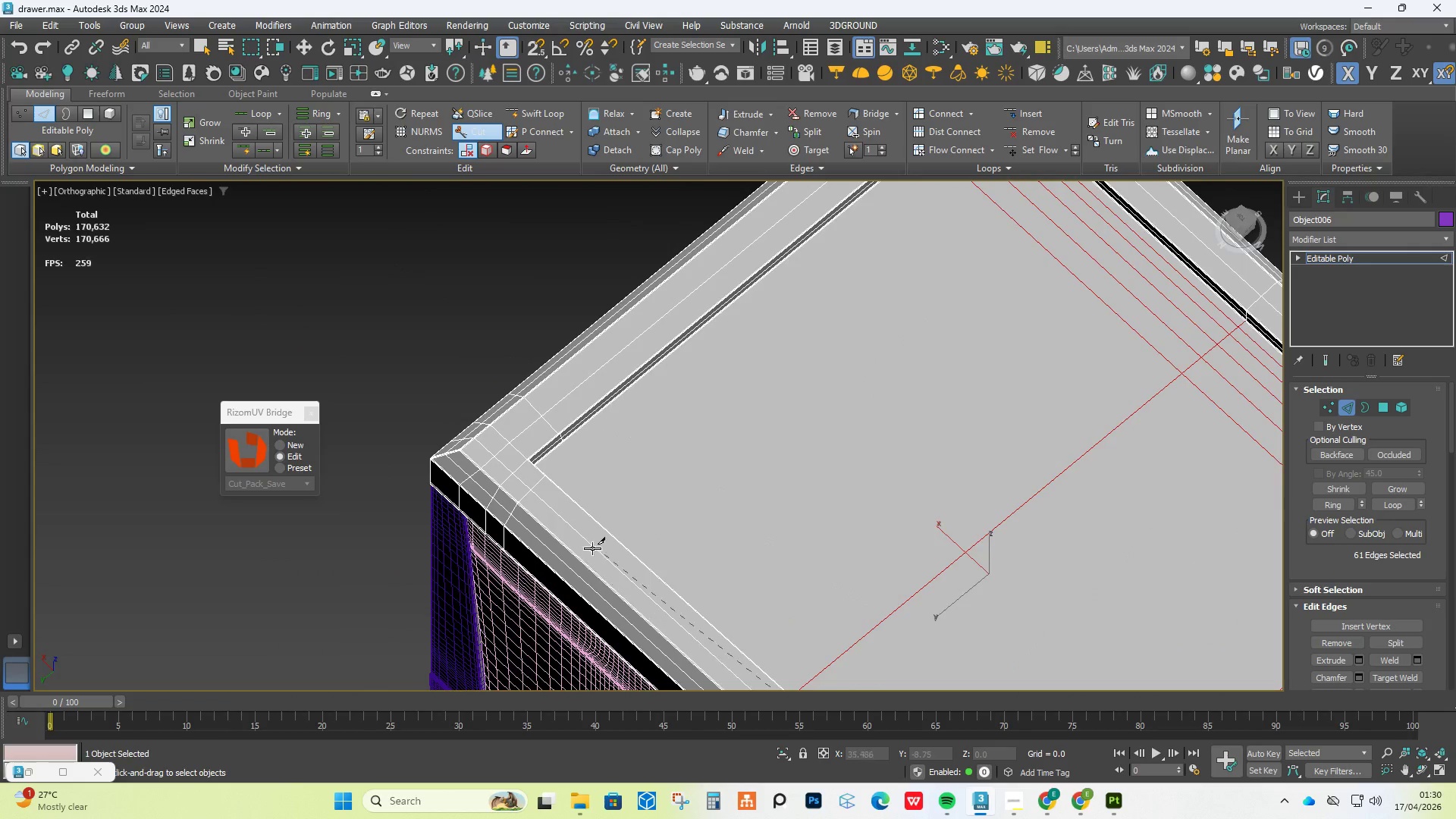 
scroll: coordinate [661, 560], scroll_direction: up, amount: 9.0
 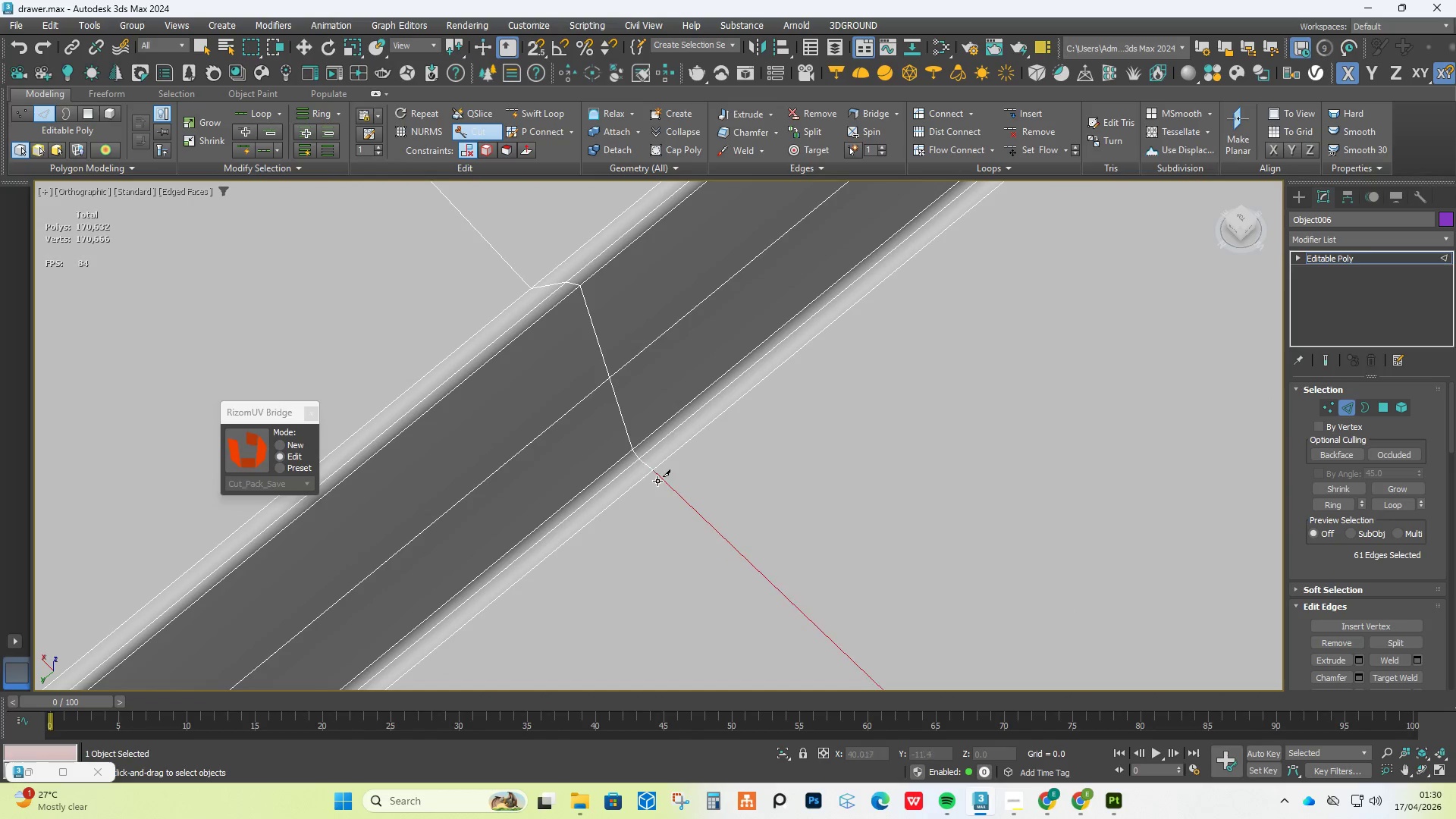 
left_click([657, 474])
 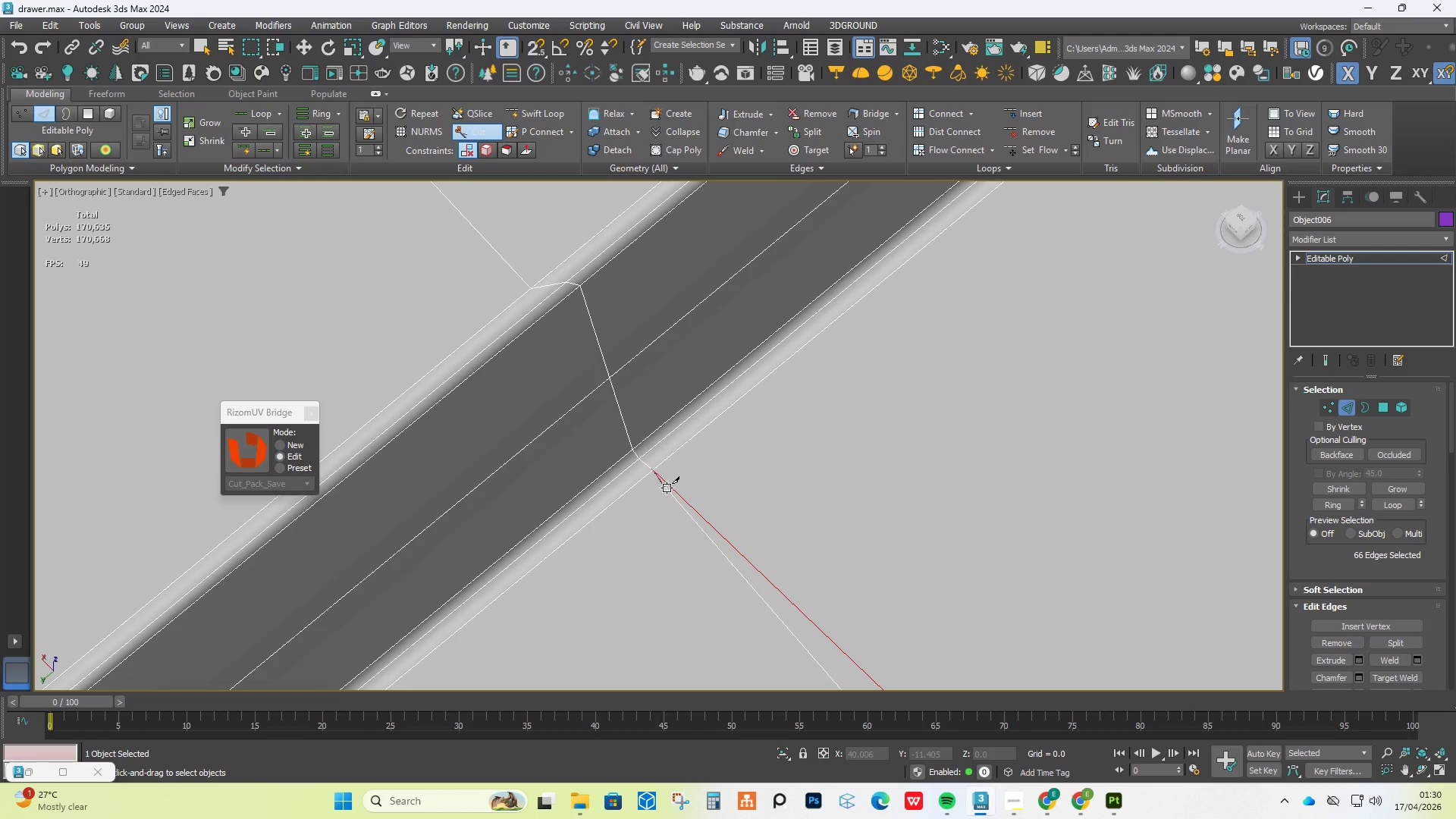 
right_click([667, 488])
 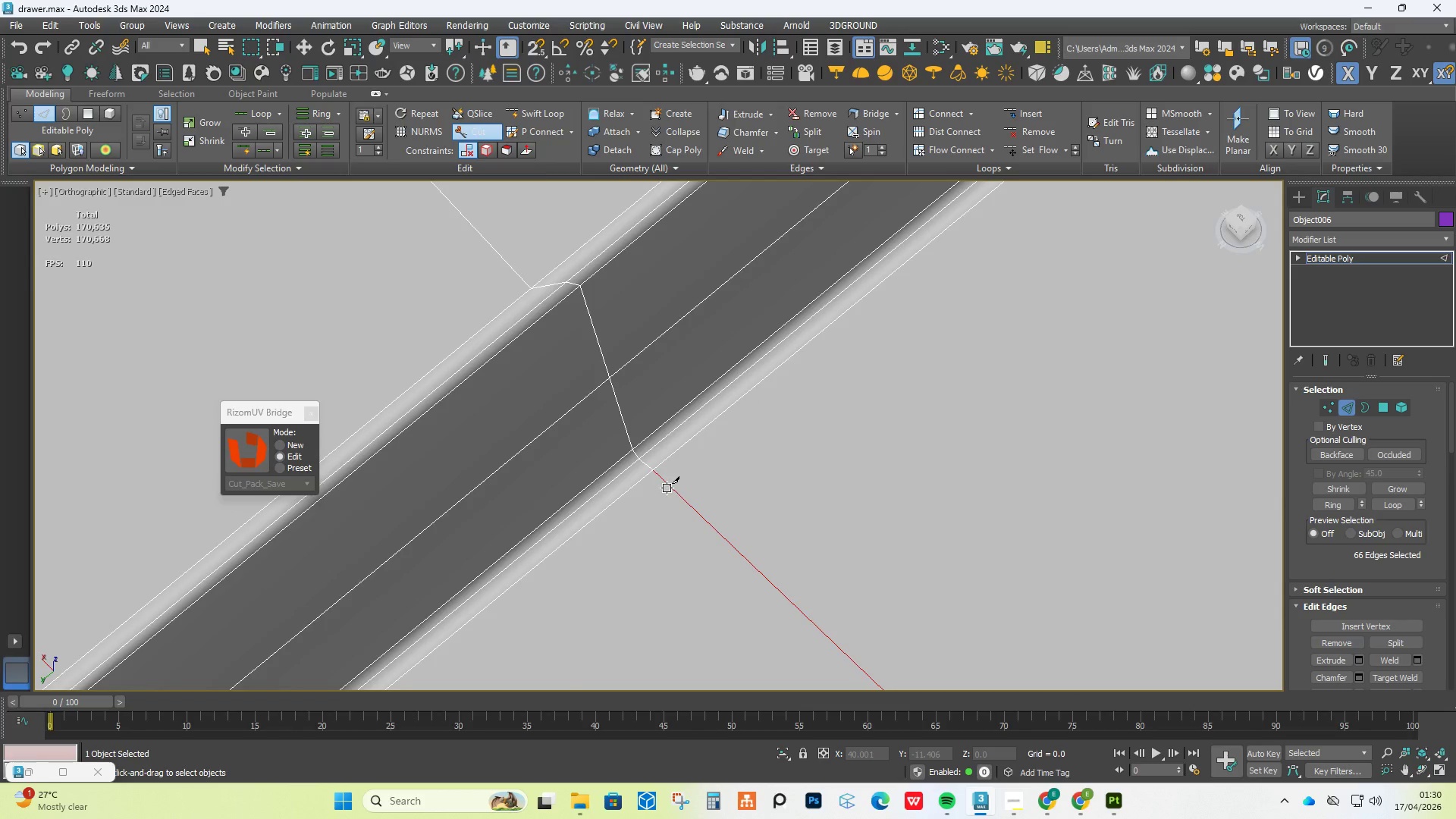 
hold_key(key=AltLeft, duration=0.41)
 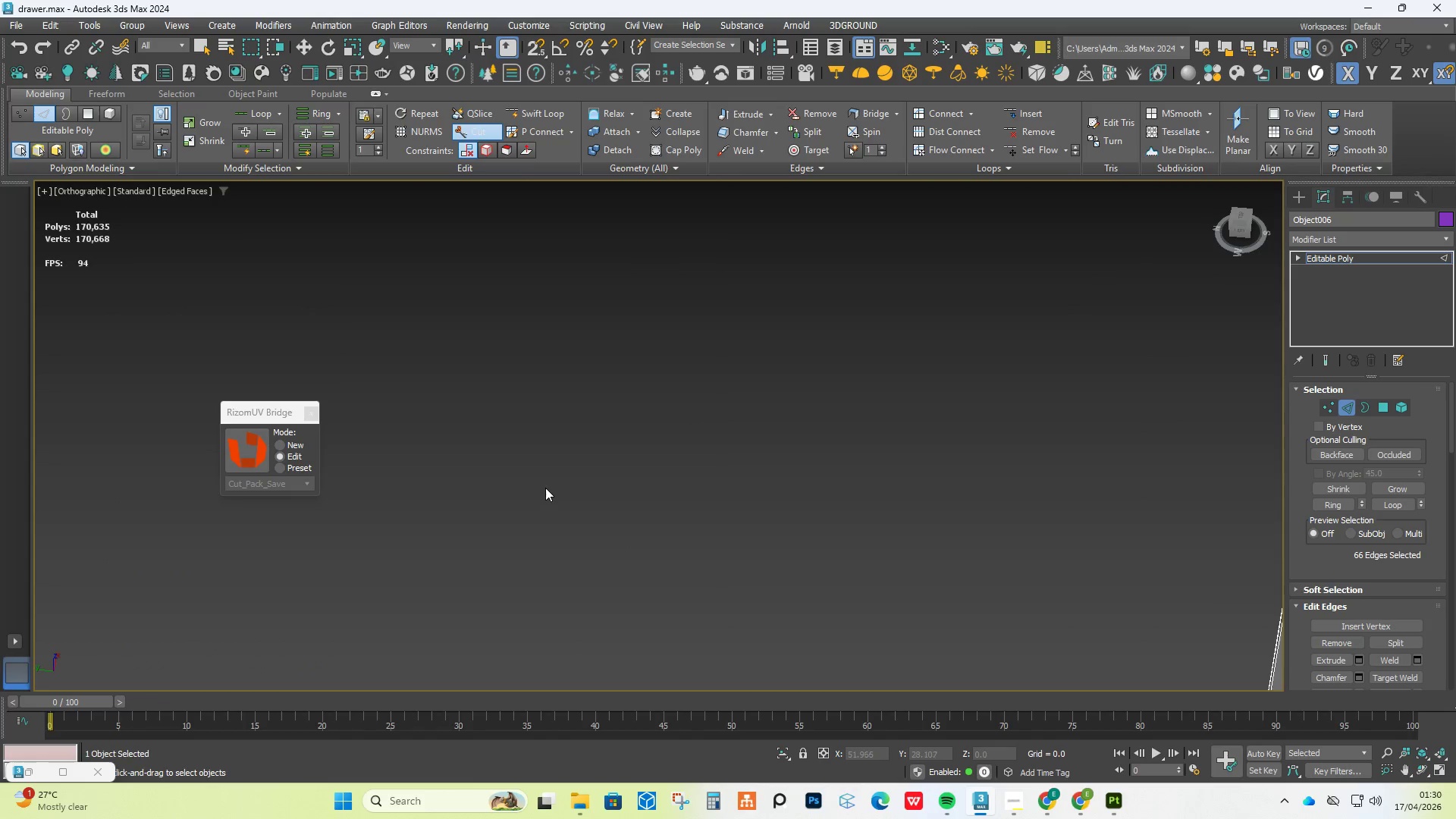 
scroll: coordinate [667, 488], scroll_direction: down, amount: 5.0
 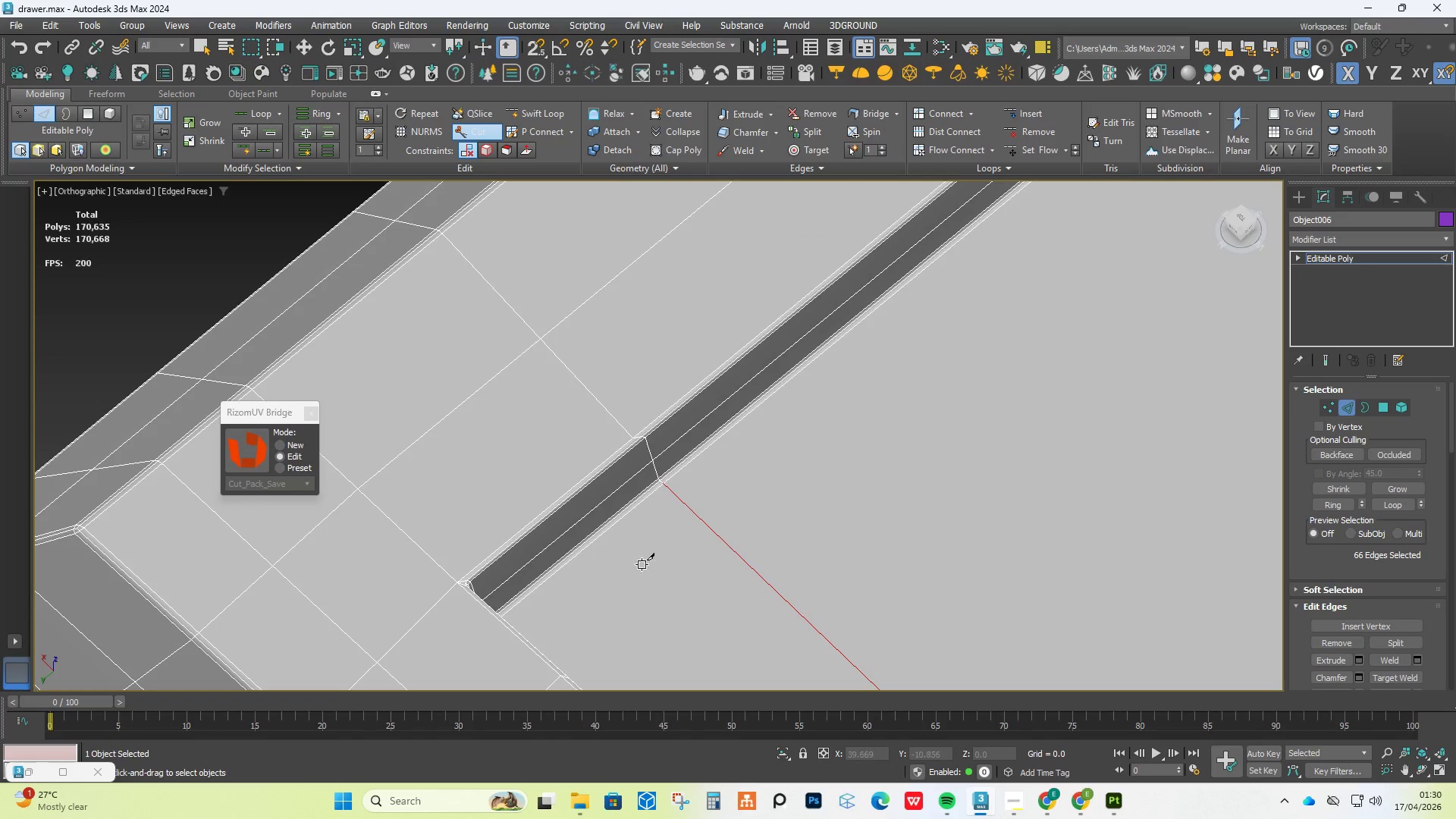 
right_click([549, 484])
 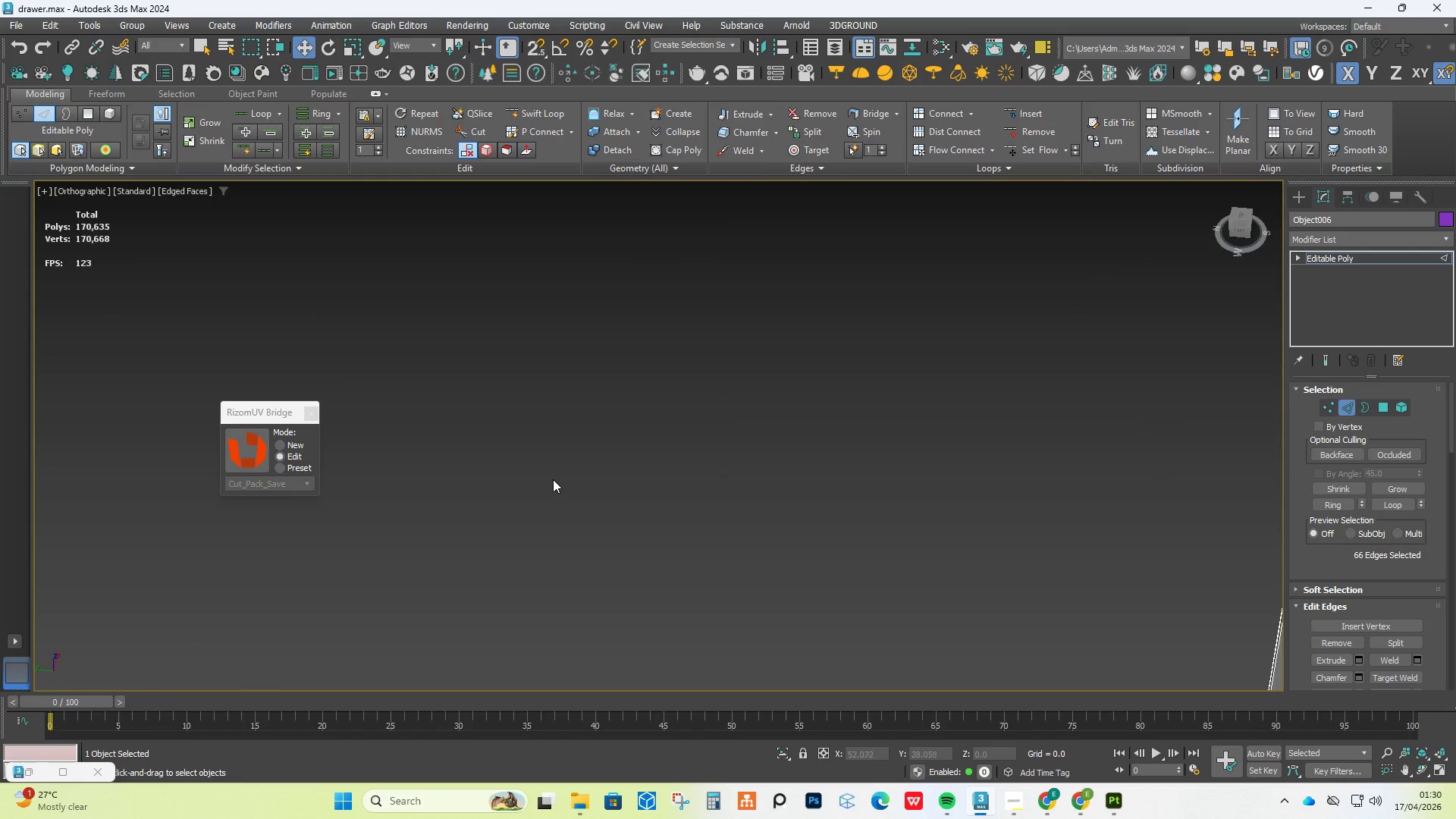 
scroll: coordinate [566, 473], scroll_direction: down, amount: 6.0
 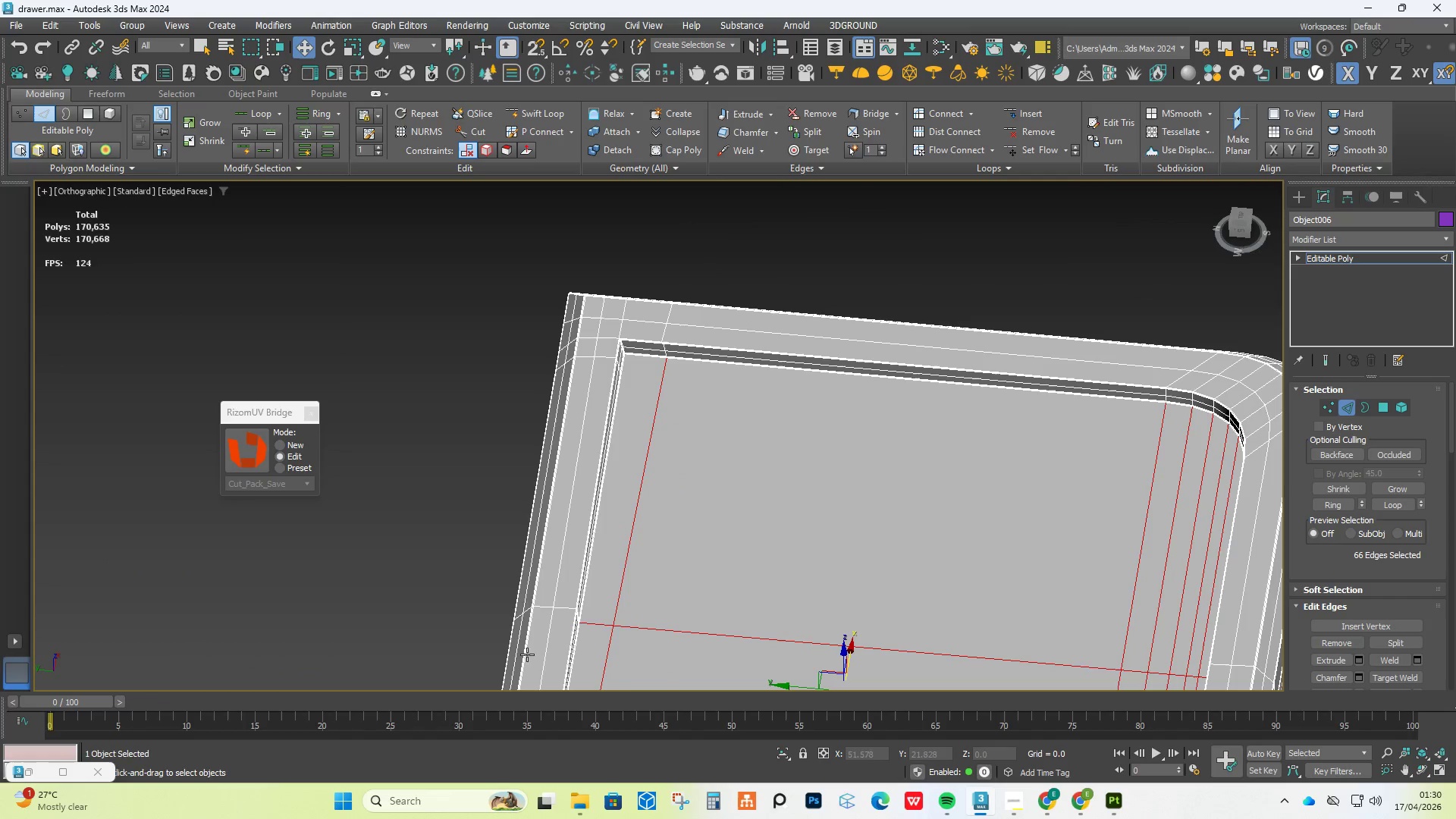 
key(Alt+AltLeft)
 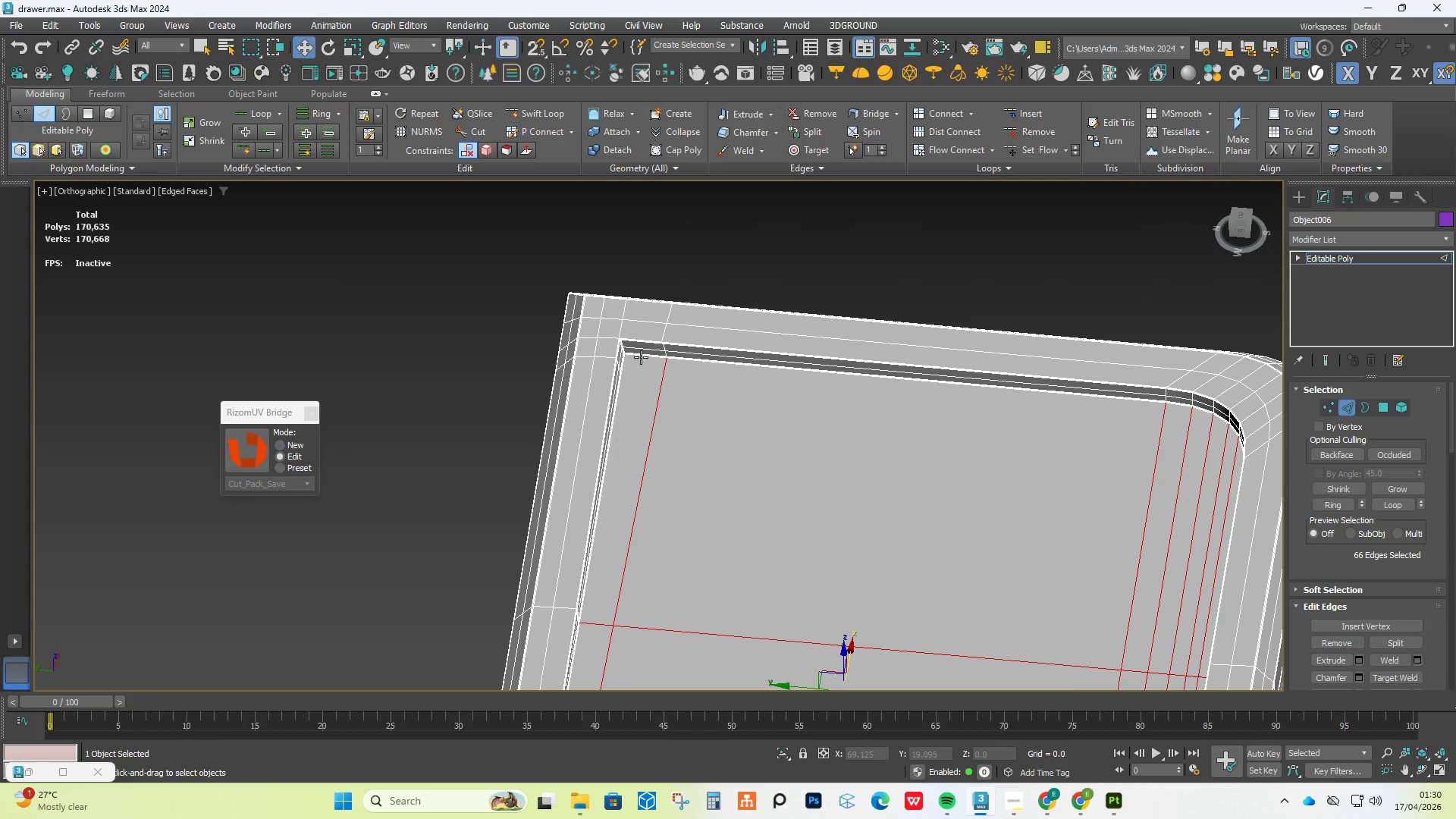 
key(Alt+C)
 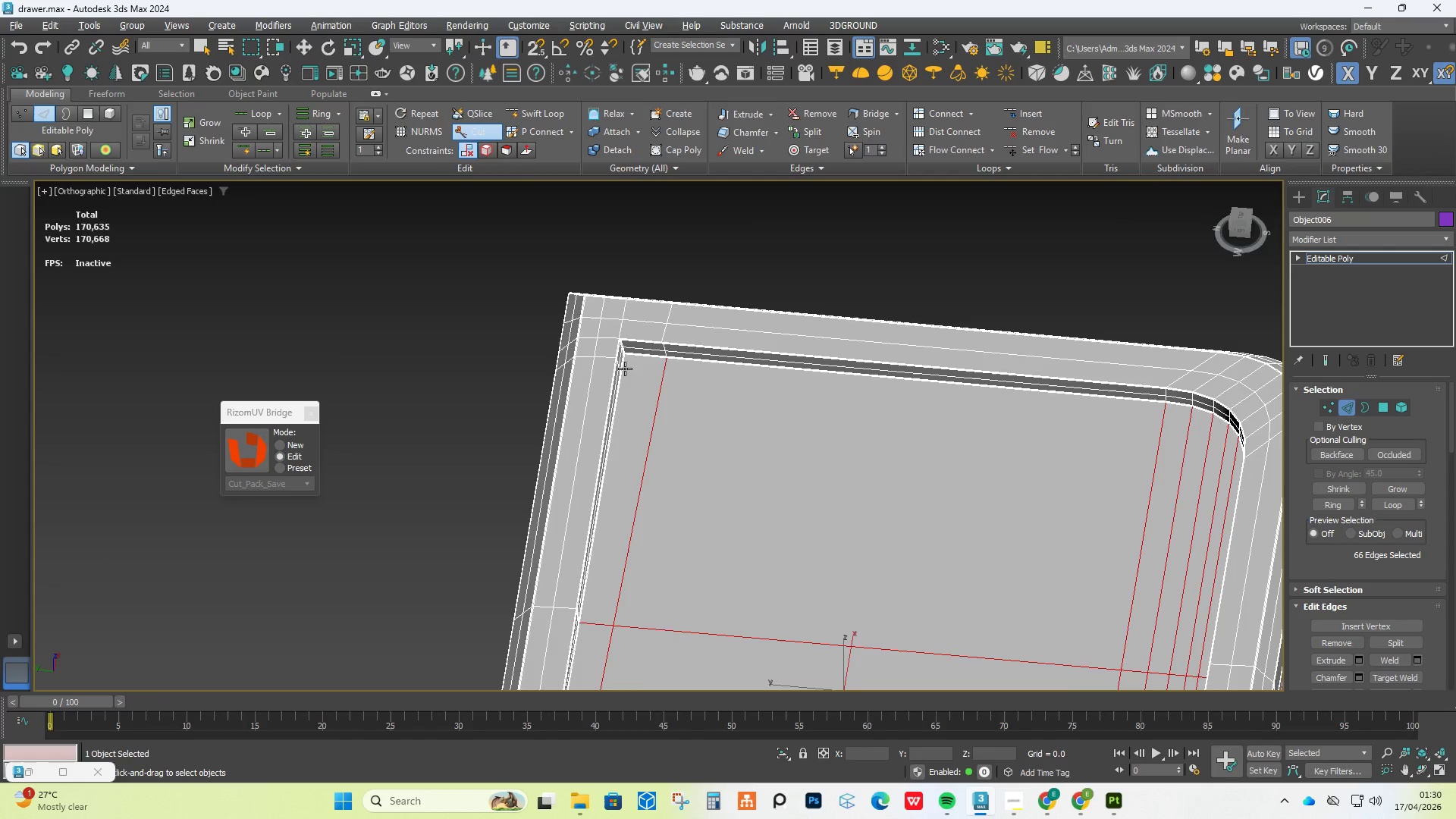 
scroll: coordinate [607, 391], scroll_direction: up, amount: 9.0
 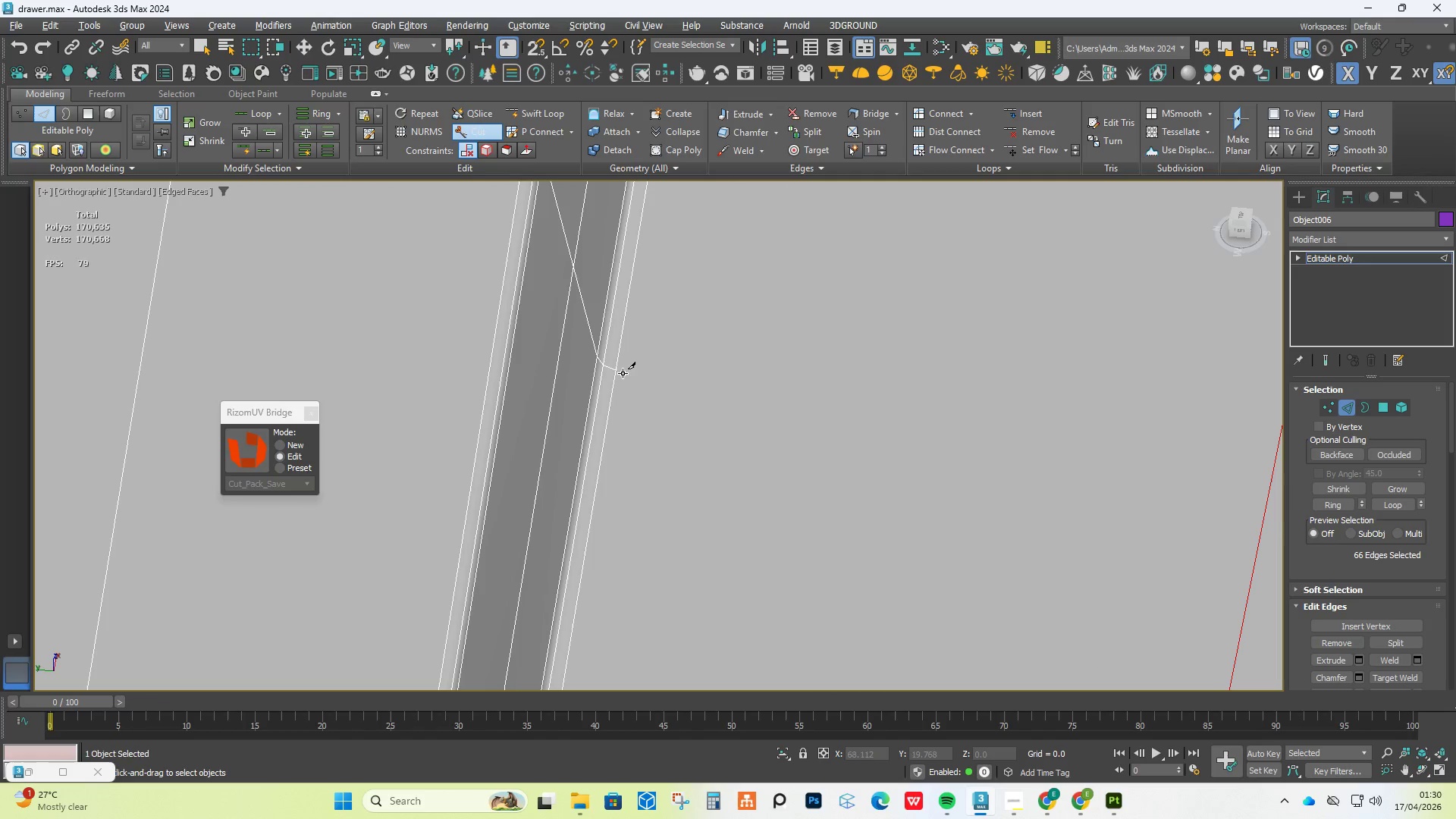 
left_click([619, 372])
 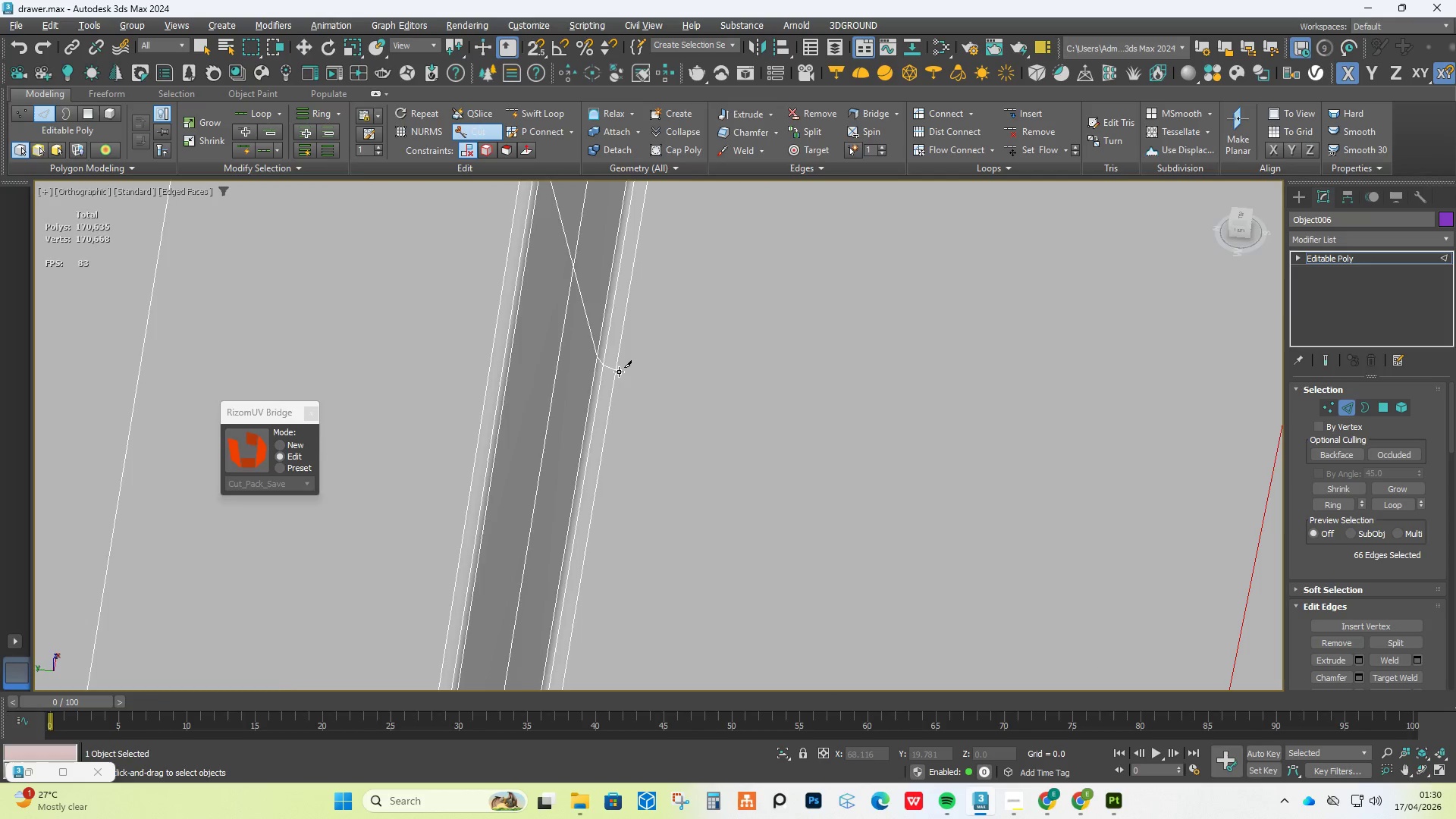 
scroll: coordinate [618, 372], scroll_direction: down, amount: 11.0
 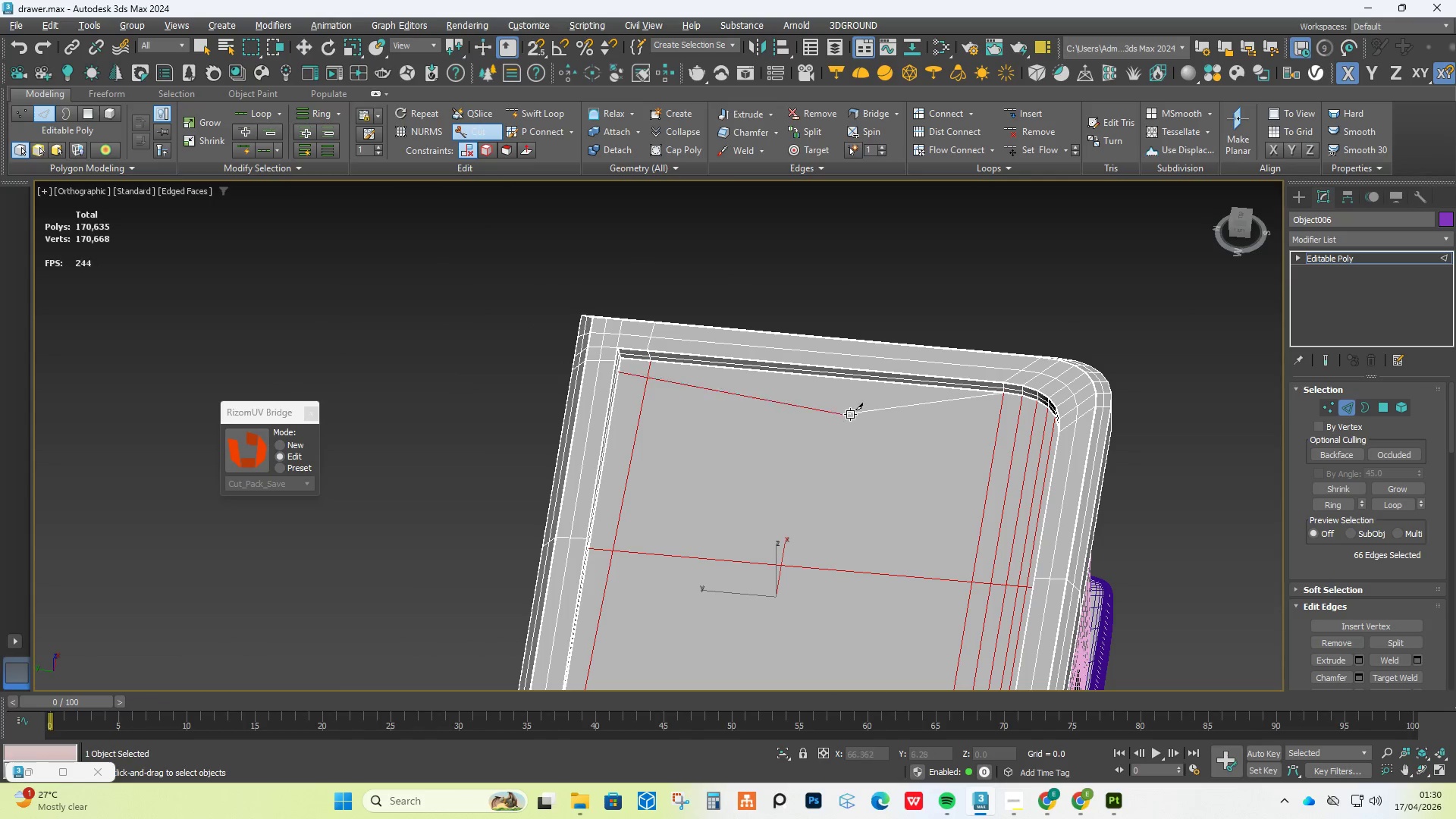 
hold_key(key=AltLeft, duration=0.44)
 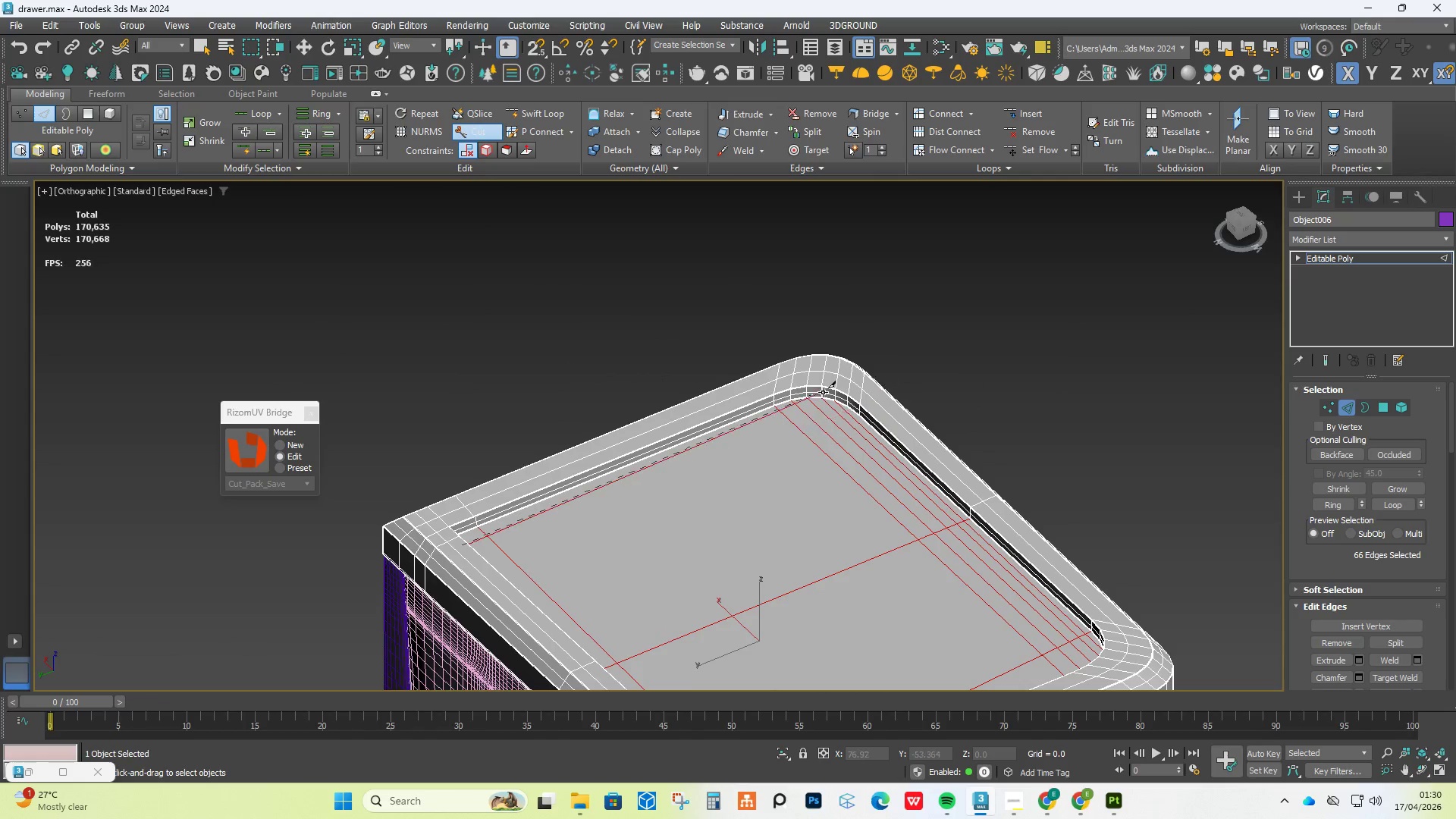 
scroll: coordinate [943, 479], scroll_direction: up, amount: 11.0
 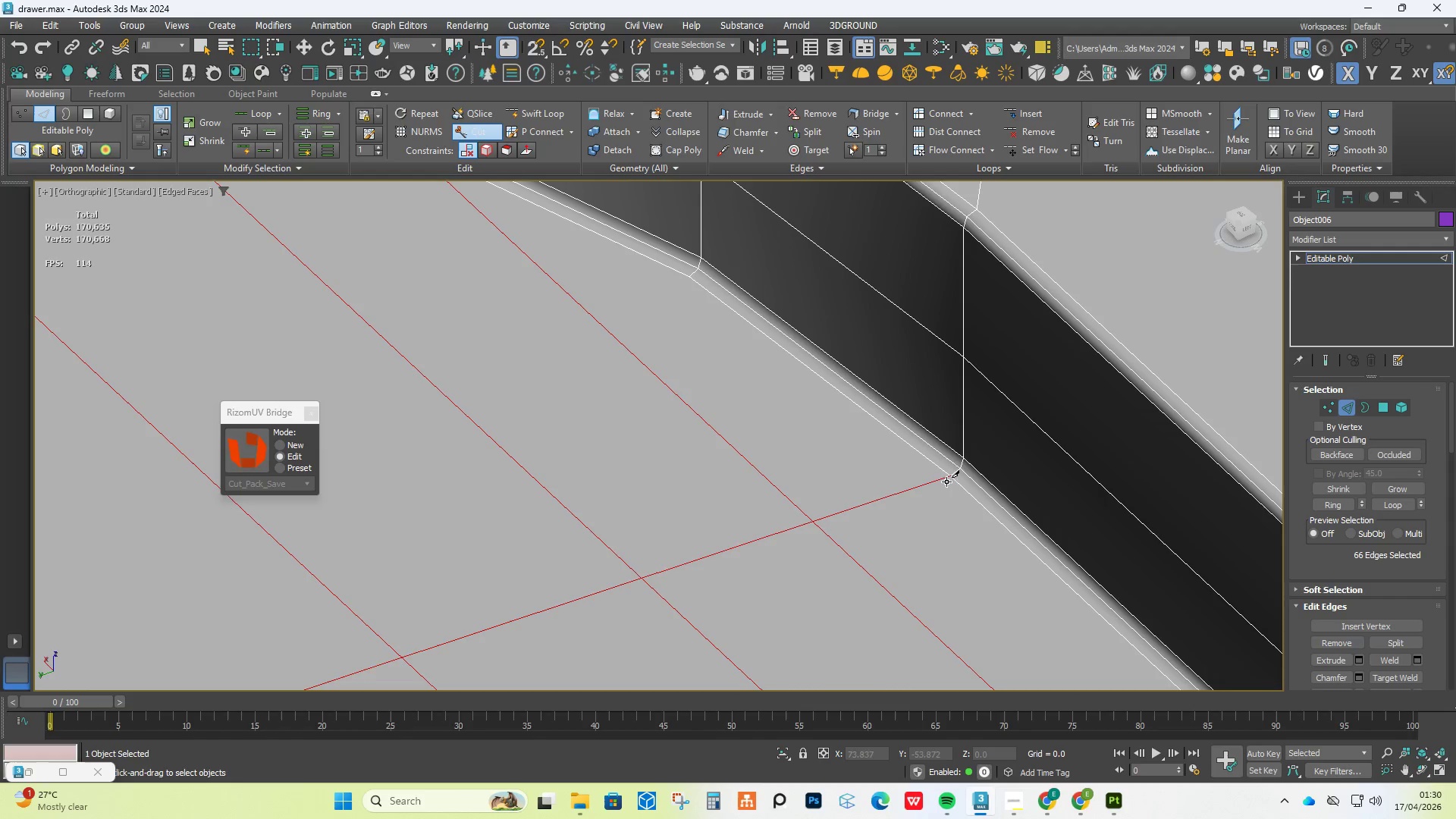 
left_click([946, 479])
 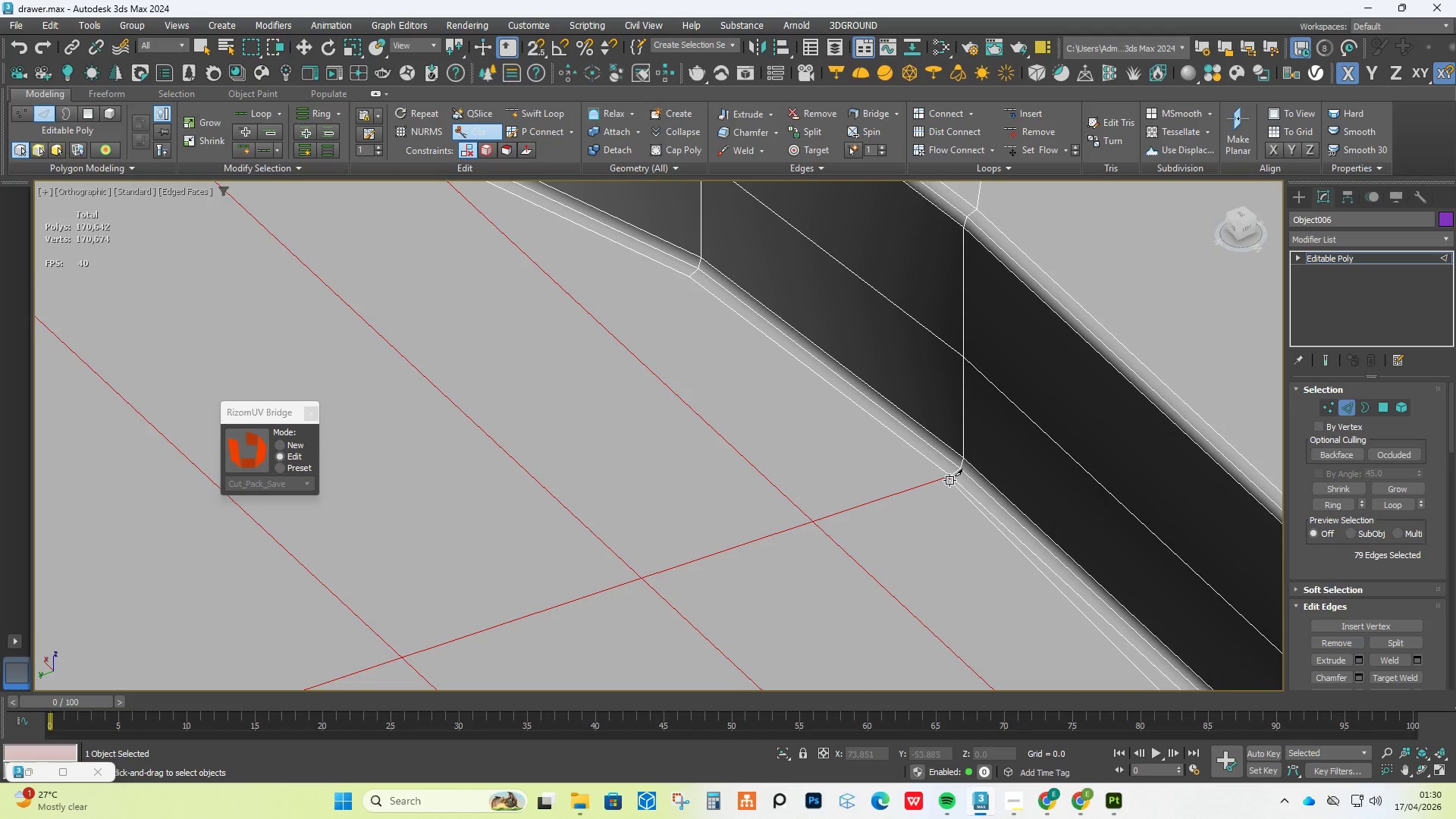 
right_click([949, 480])
 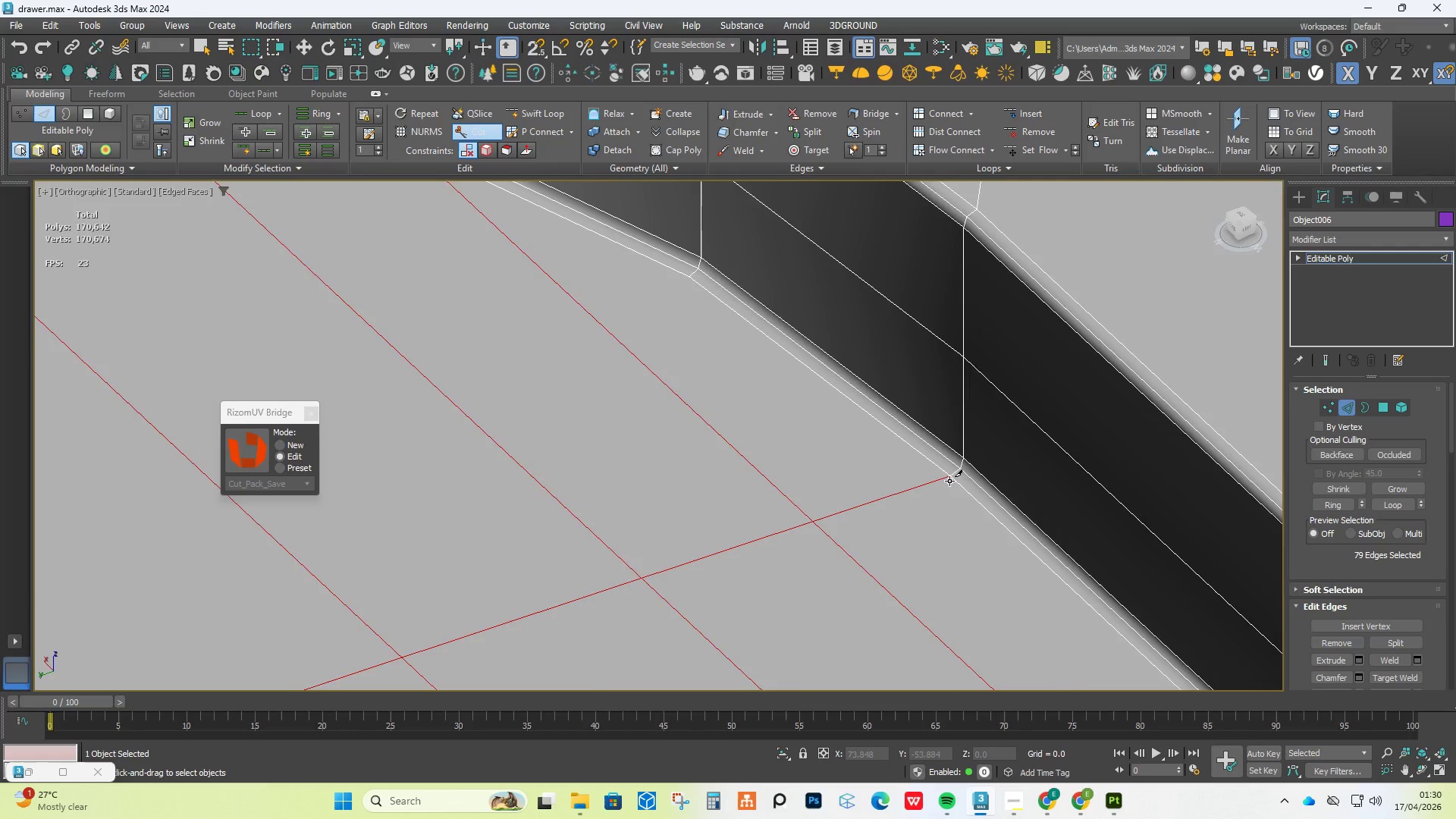 
right_click([943, 482])
 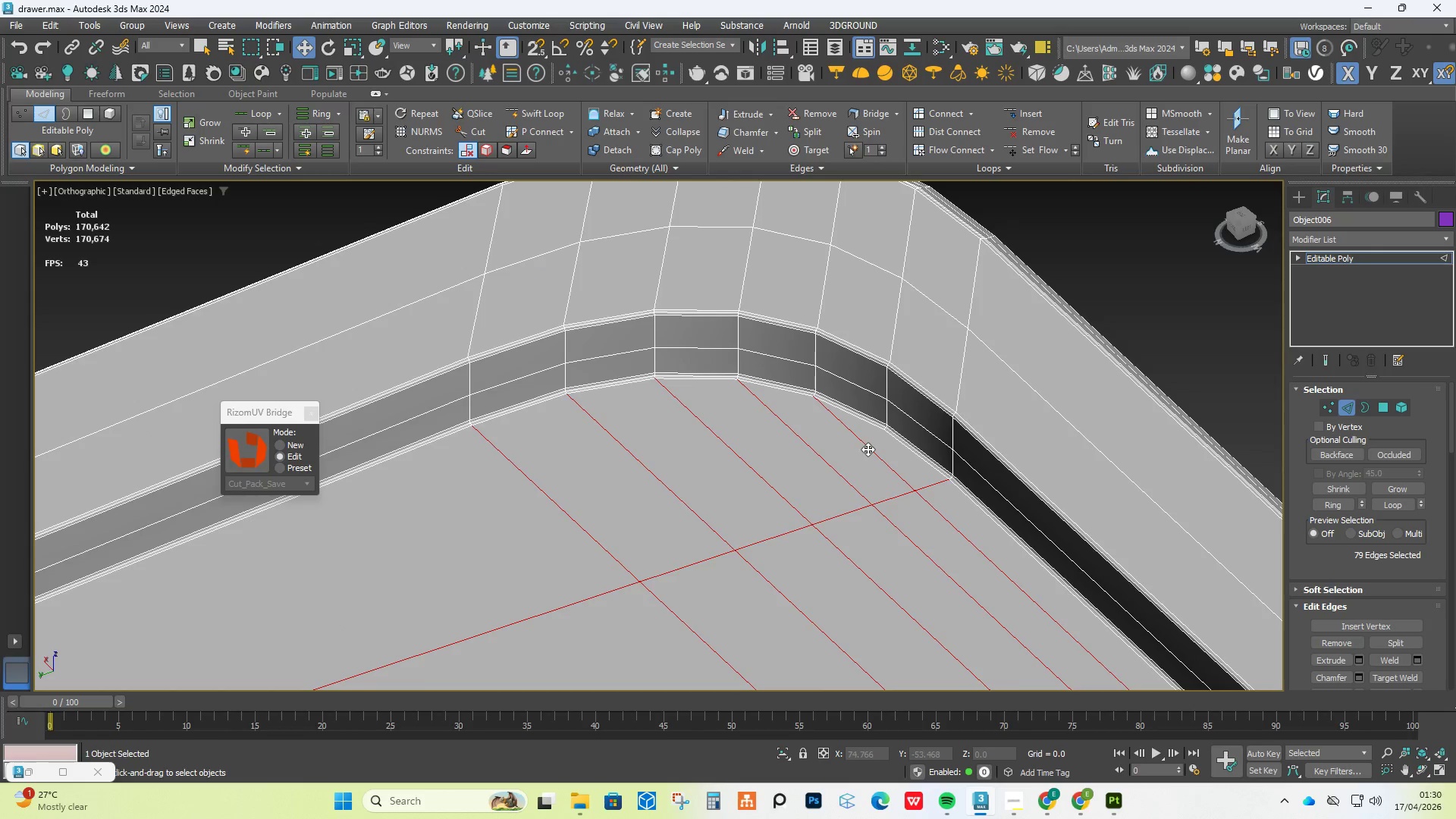 
scroll: coordinate [868, 449], scroll_direction: down, amount: 7.0
 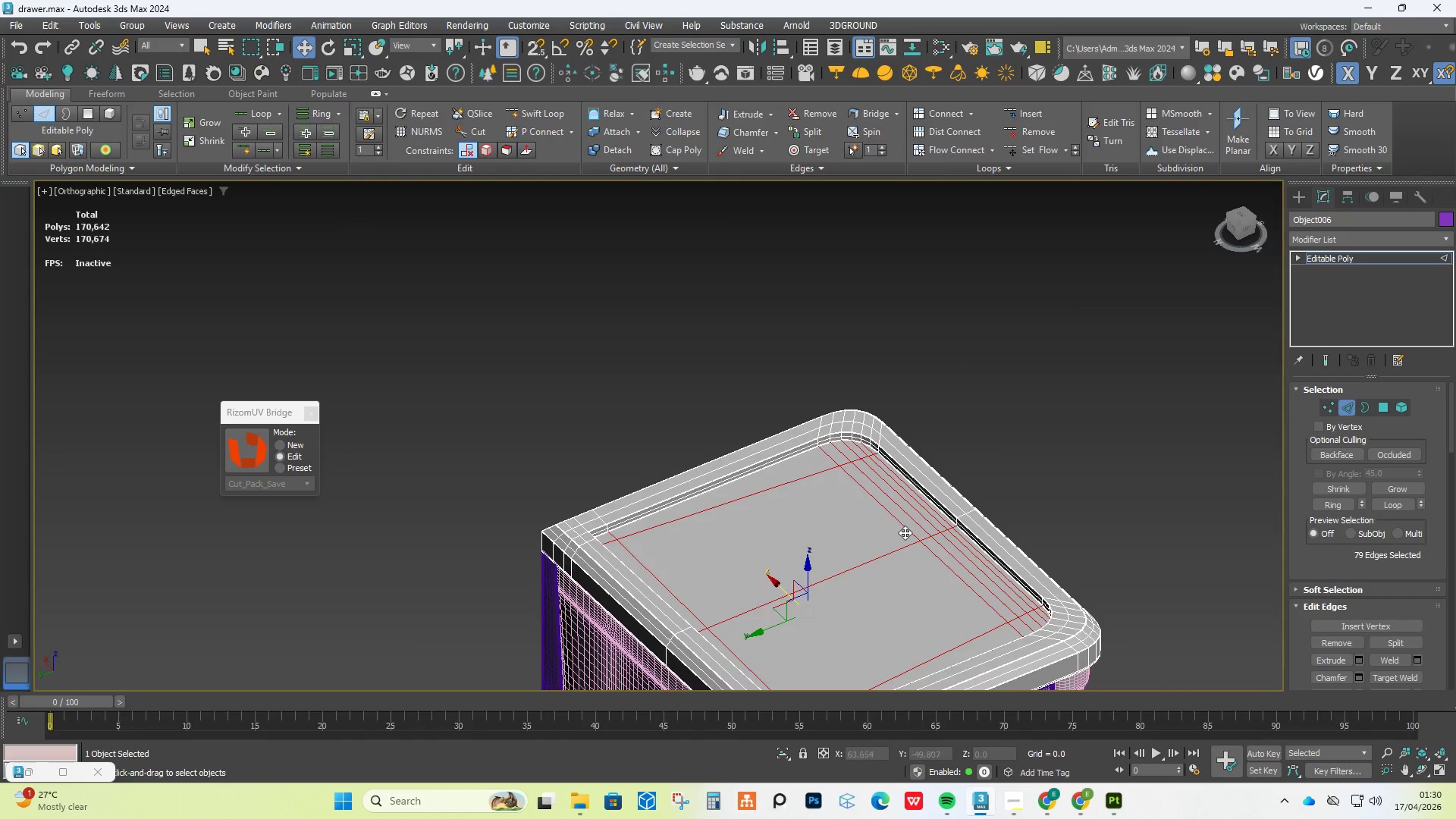 
hold_key(key=AltLeft, duration=1.02)
 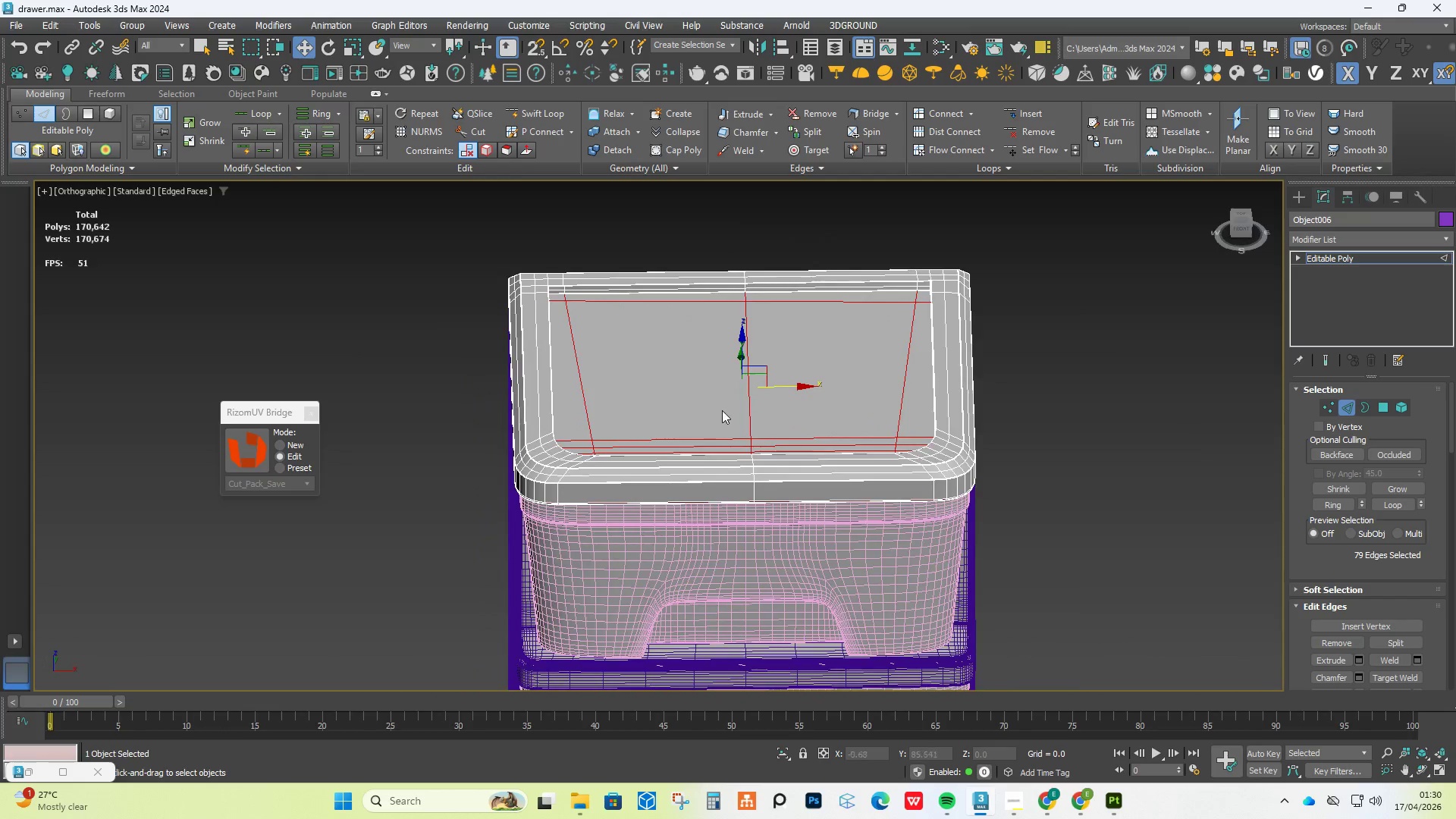 
scroll: coordinate [745, 421], scroll_direction: up, amount: 3.0
 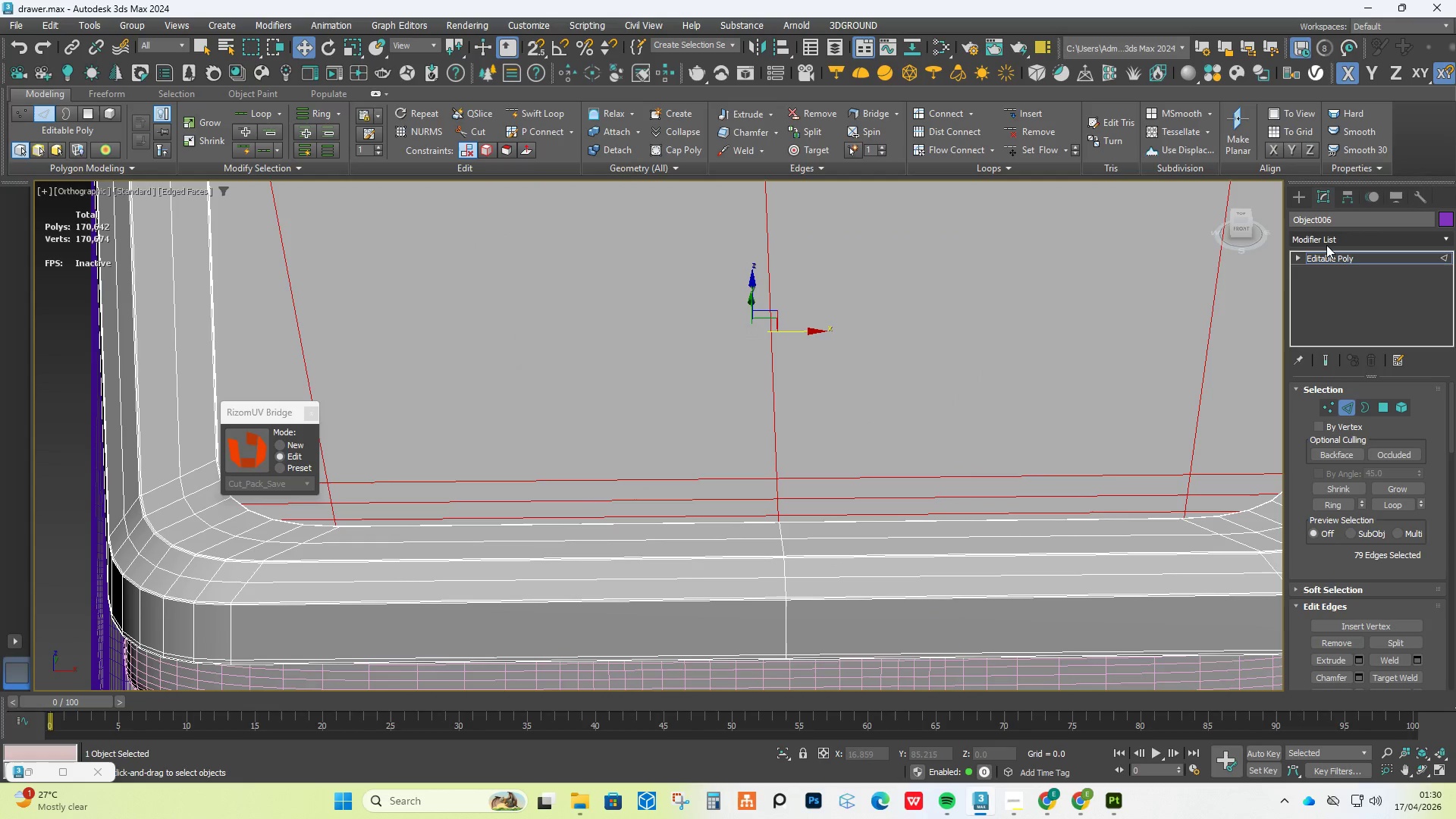 
scroll: coordinate [699, 388], scroll_direction: down, amount: 2.0
 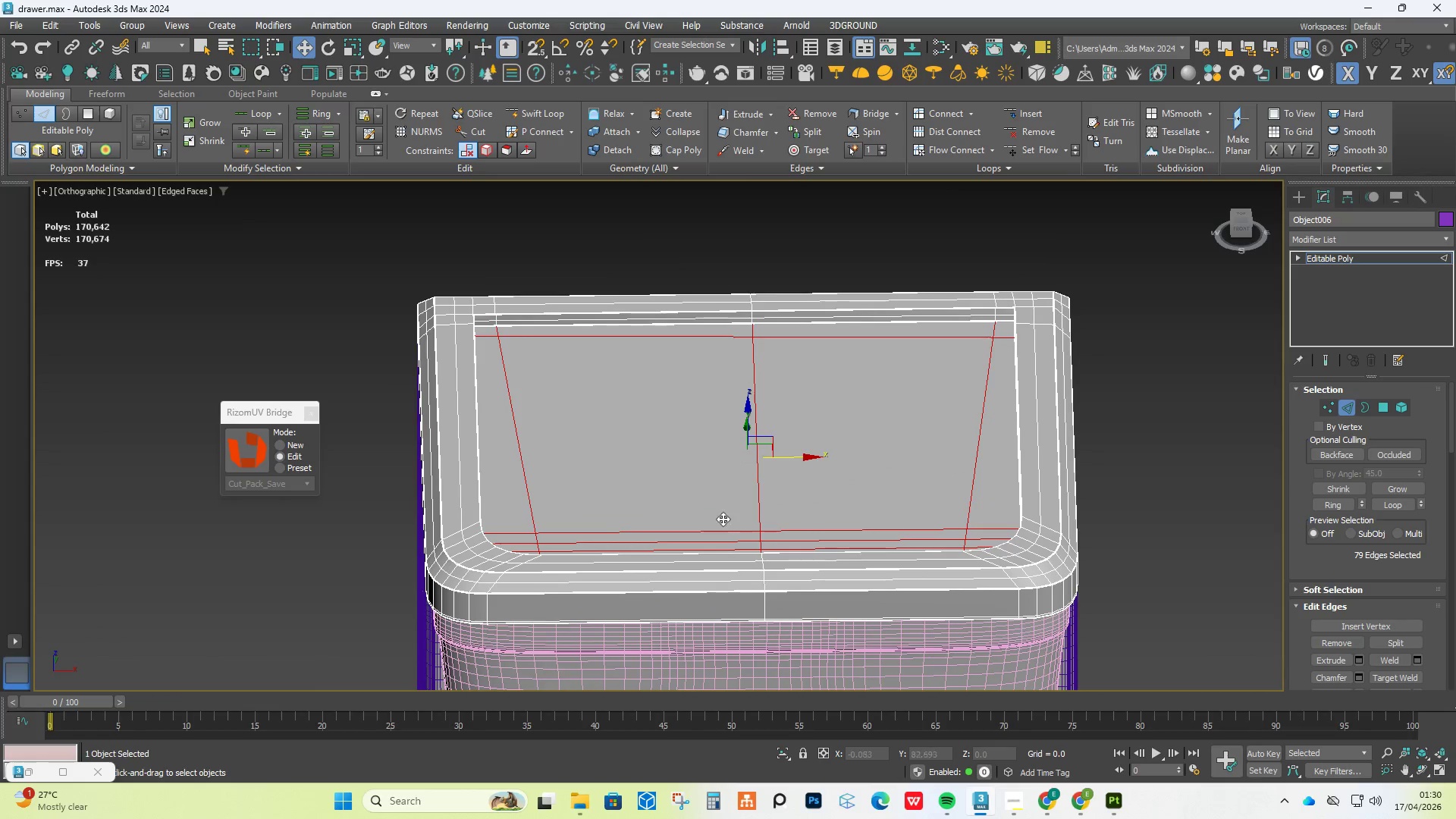 
hold_key(key=AltLeft, duration=0.61)
 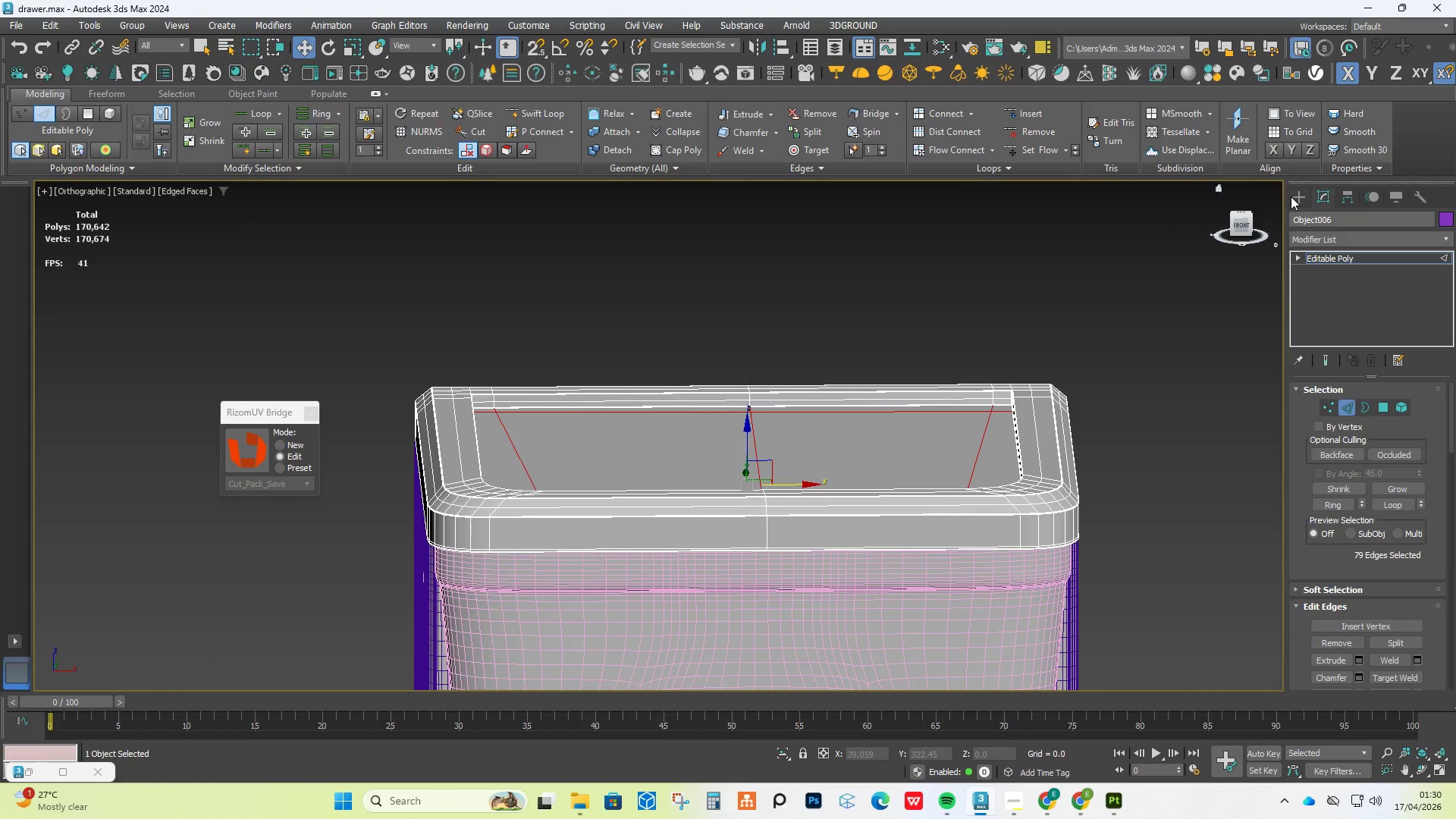 
left_click([1294, 200])
 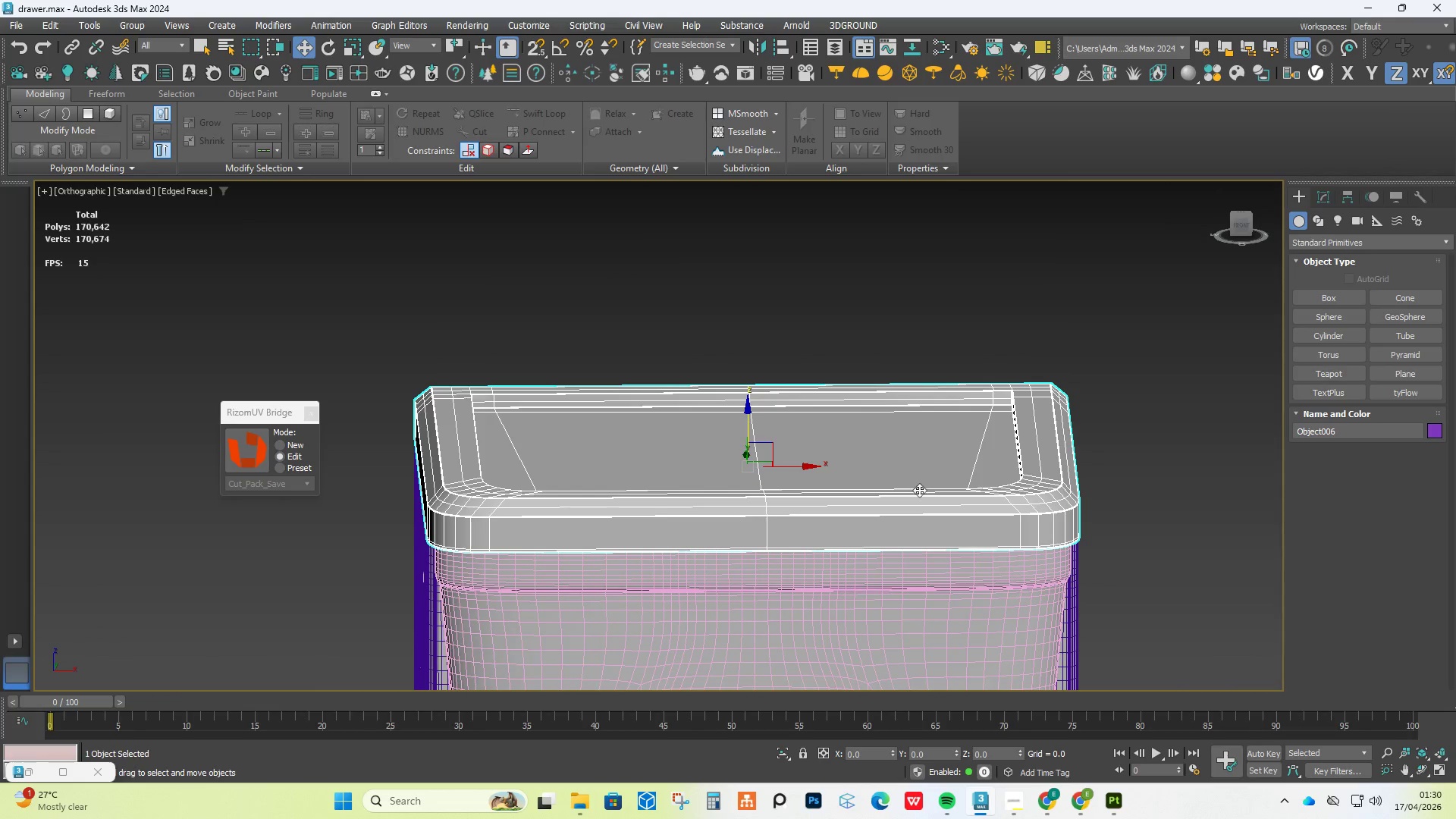 
left_click([918, 500])
 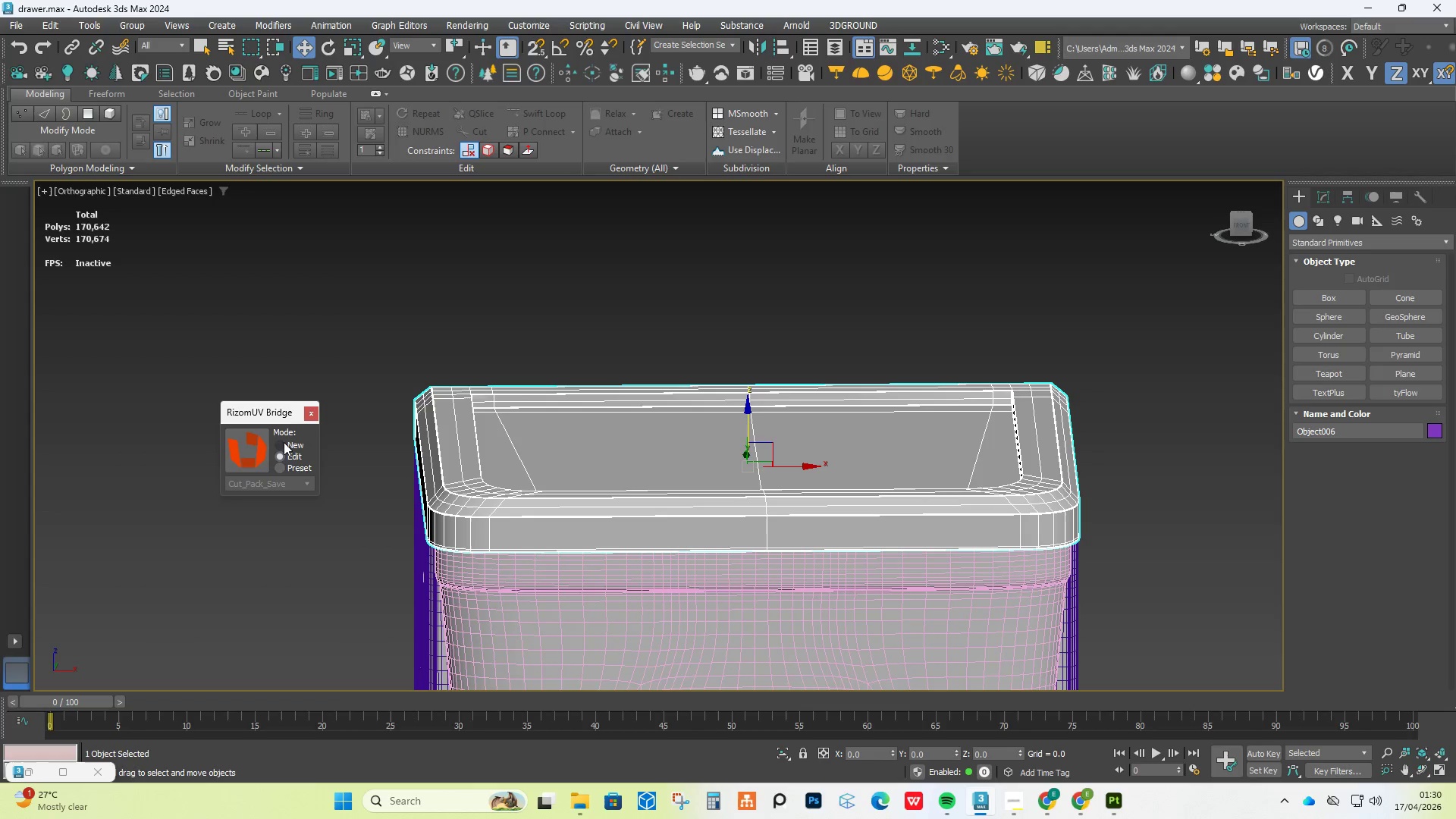 
double_click([248, 450])
 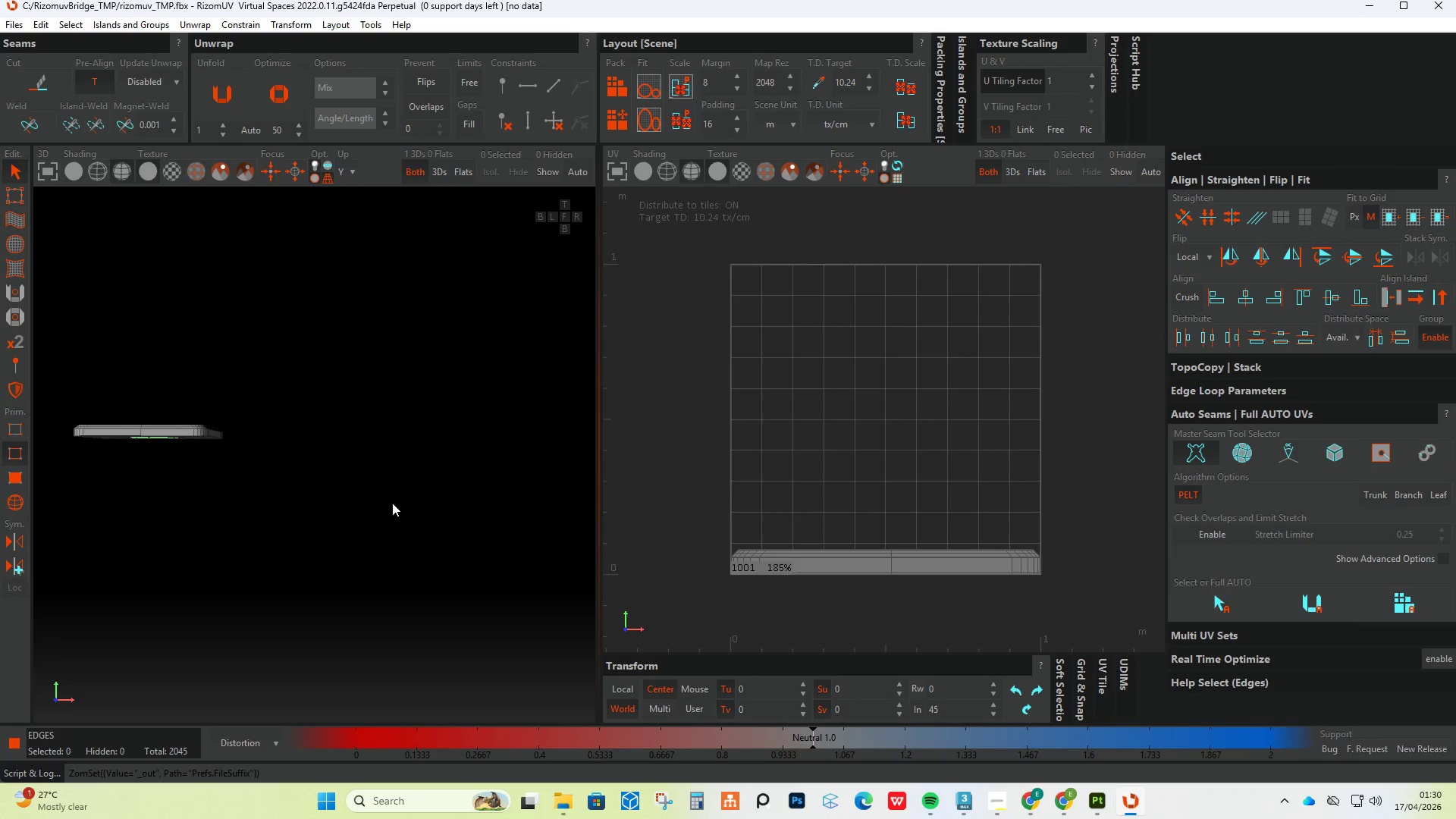 
hold_key(key=AltLeft, duration=0.59)
 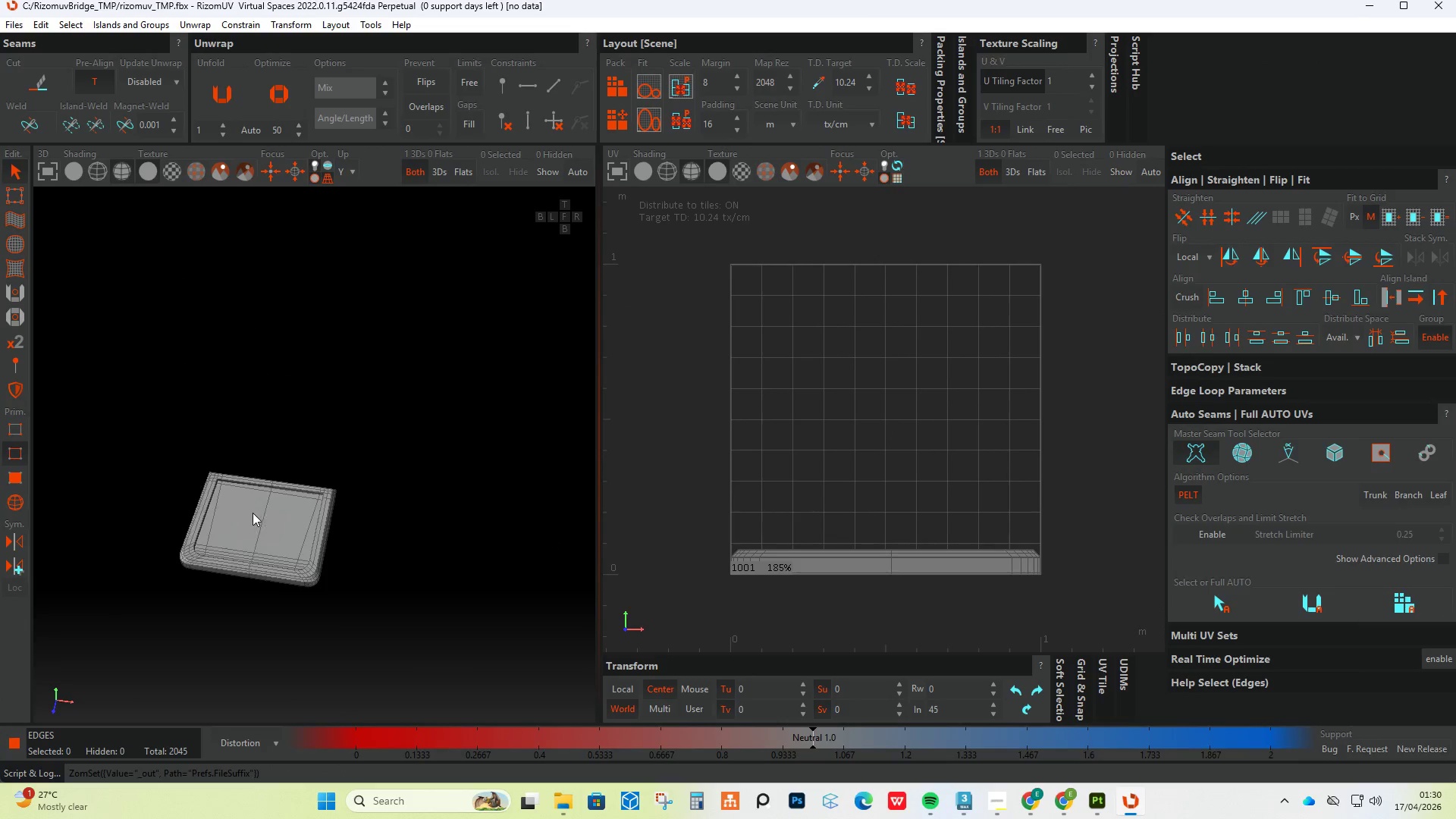 
hold_key(key=AltLeft, duration=2.25)
 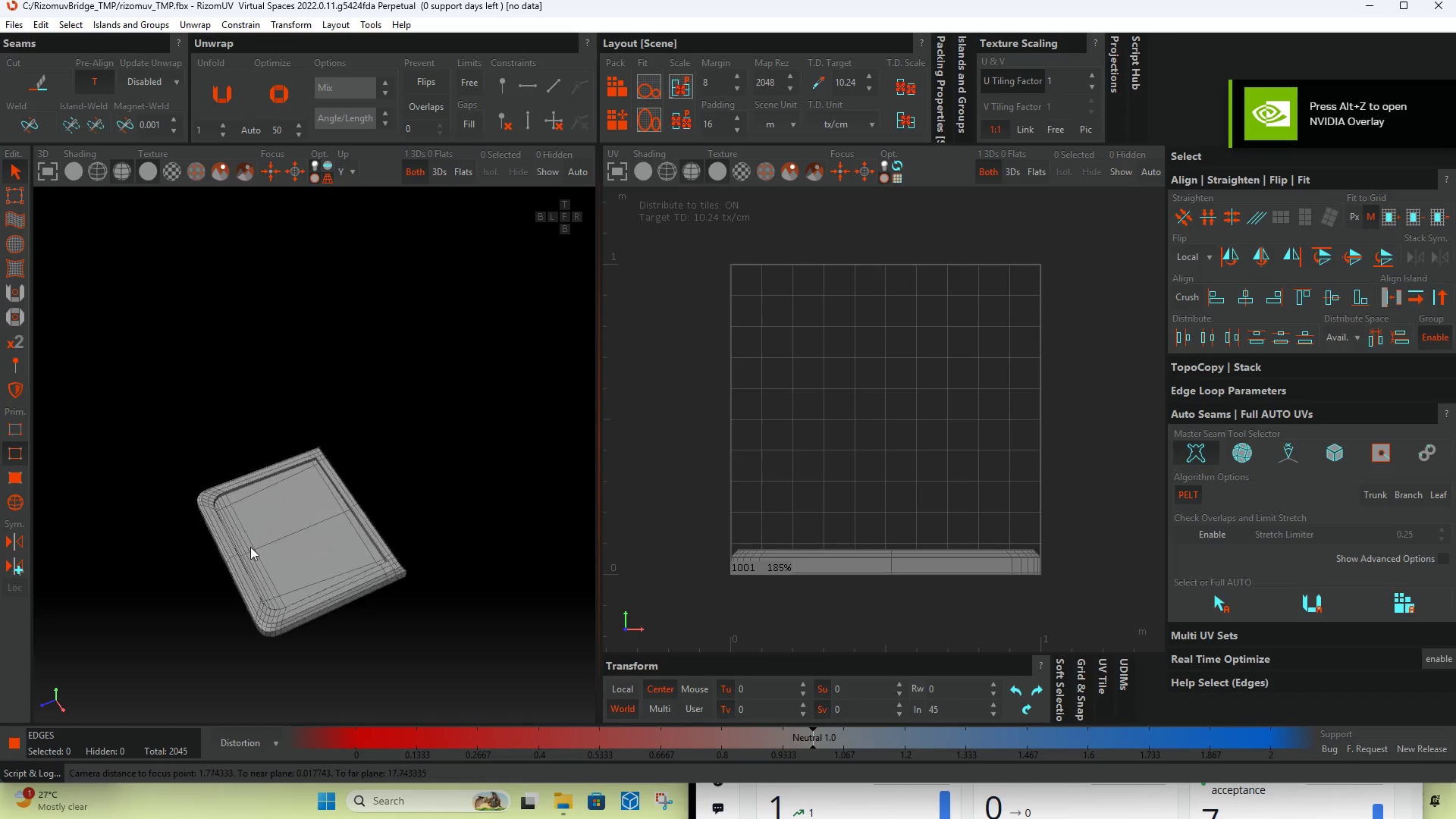 
scroll: coordinate [255, 543], scroll_direction: up, amount: 4.0
 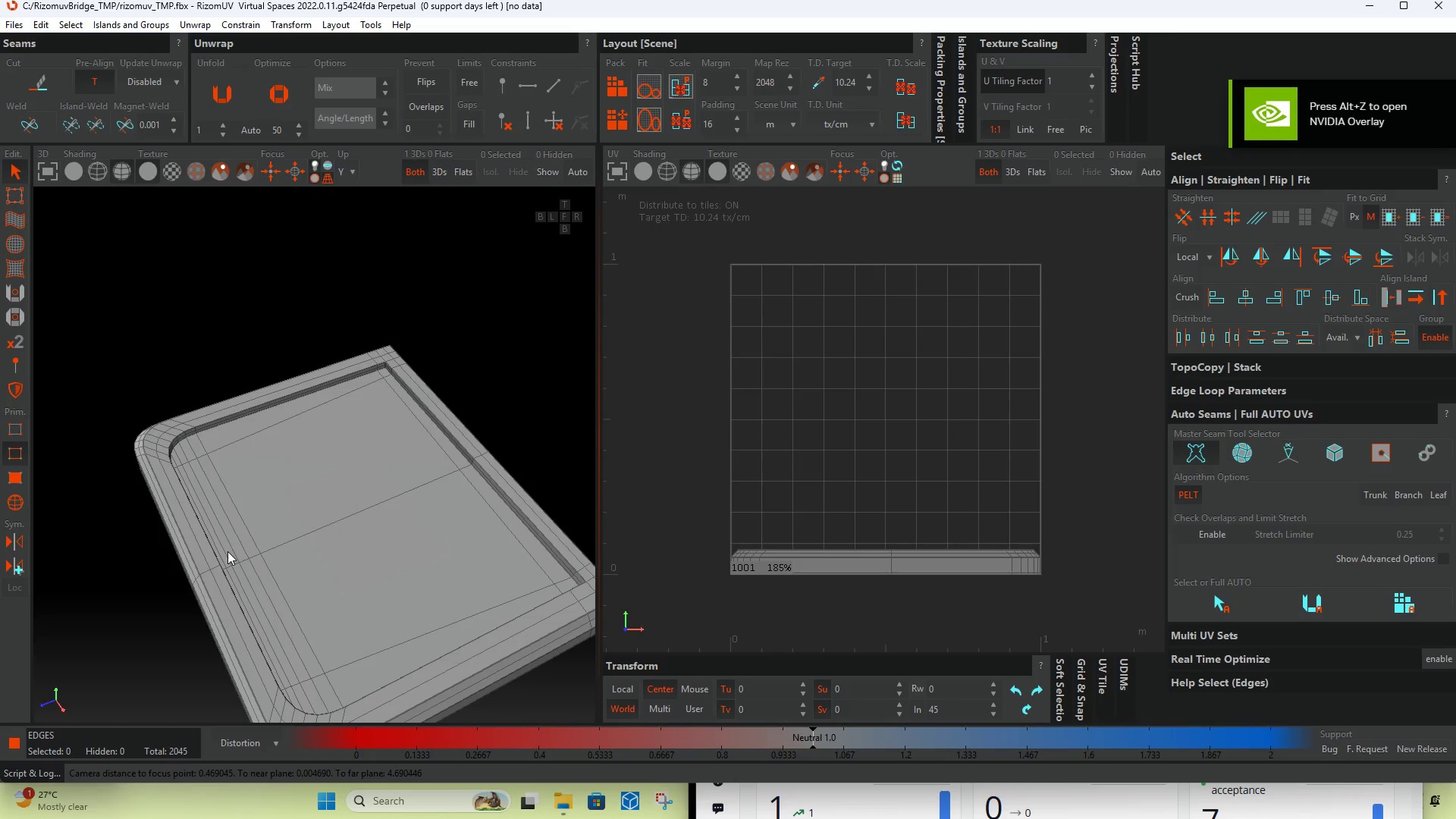 
hold_key(key=AltLeft, duration=0.8)
 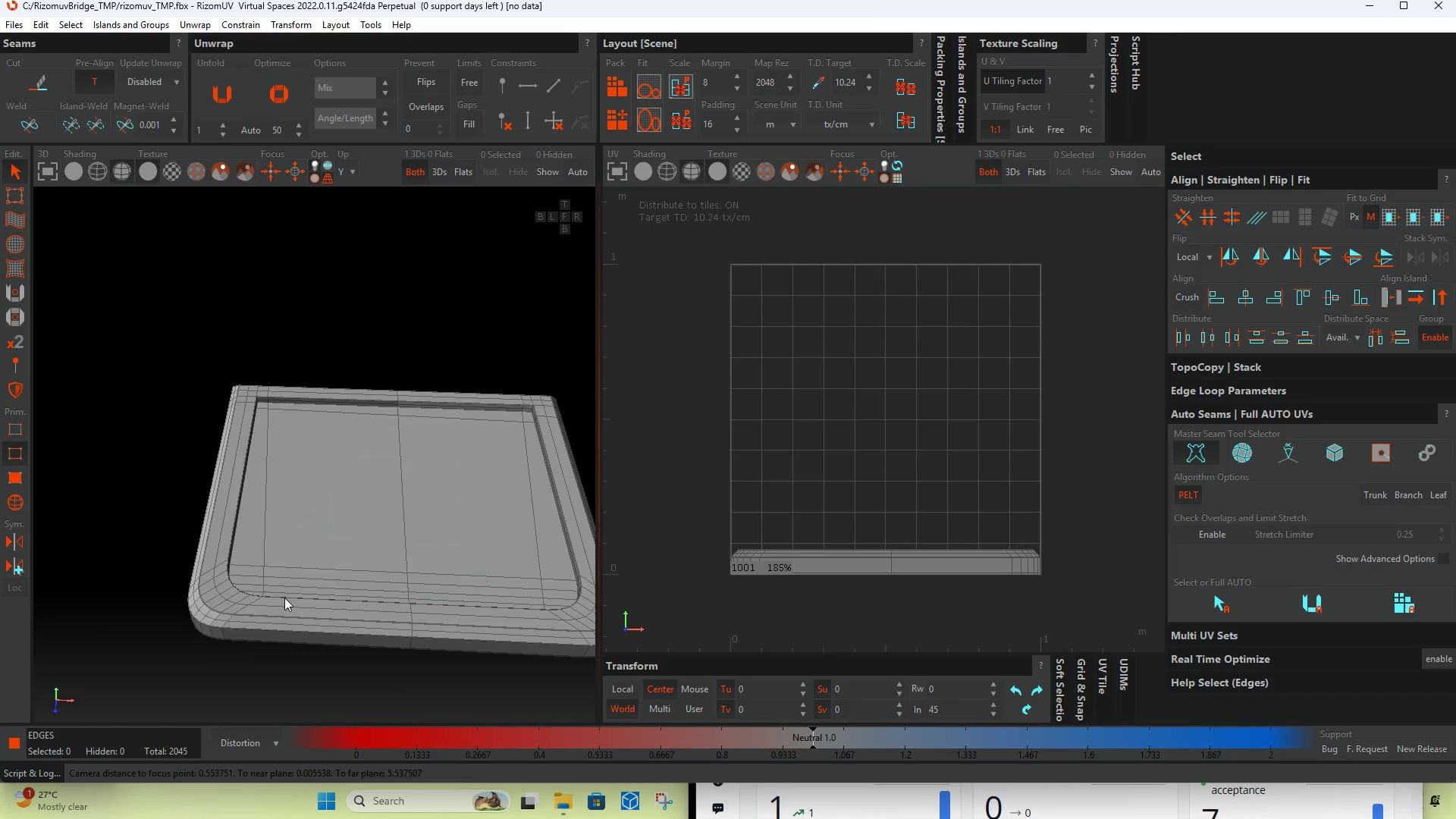 
left_click([1438, 2])
 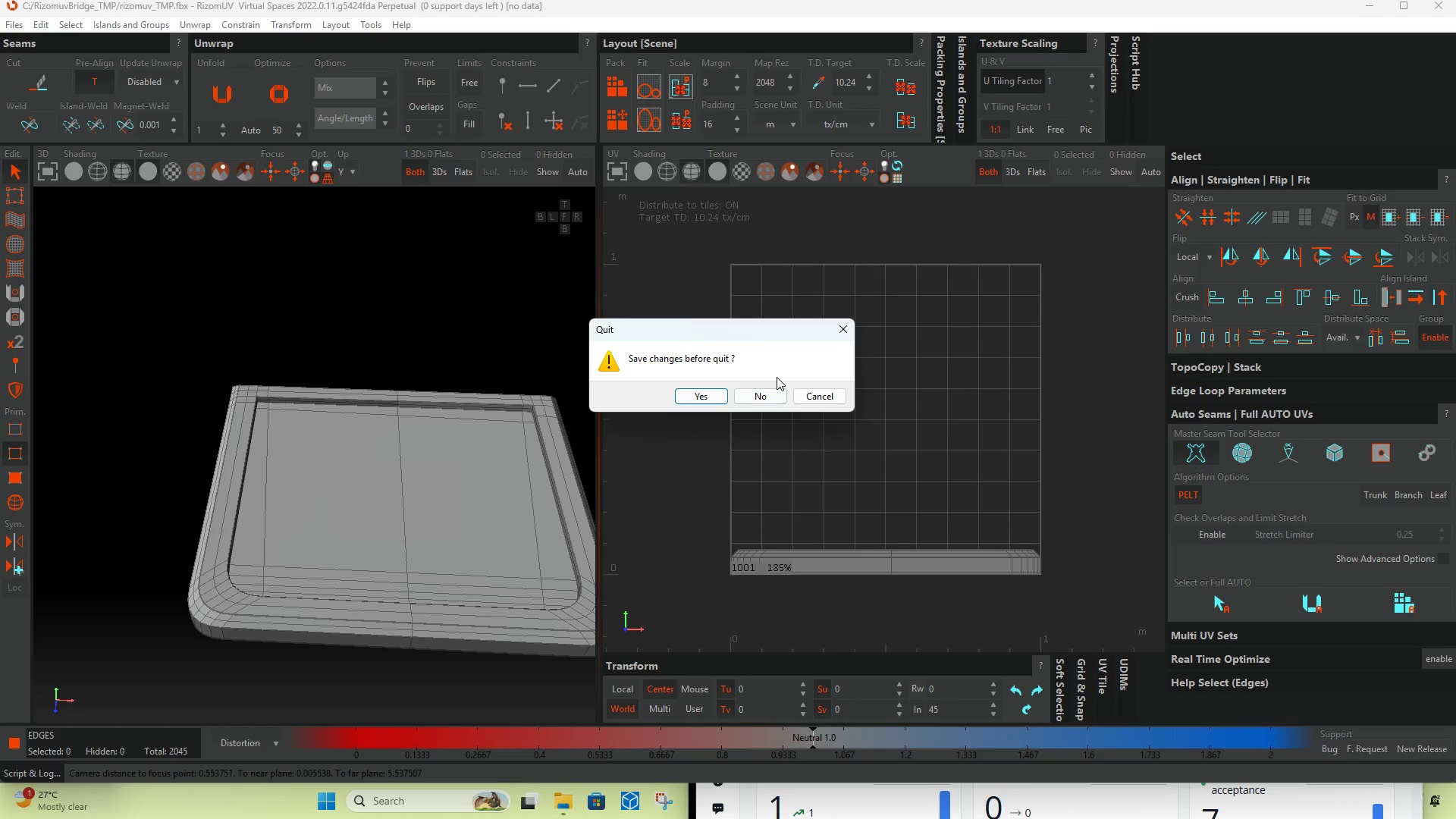 
double_click([765, 400])
 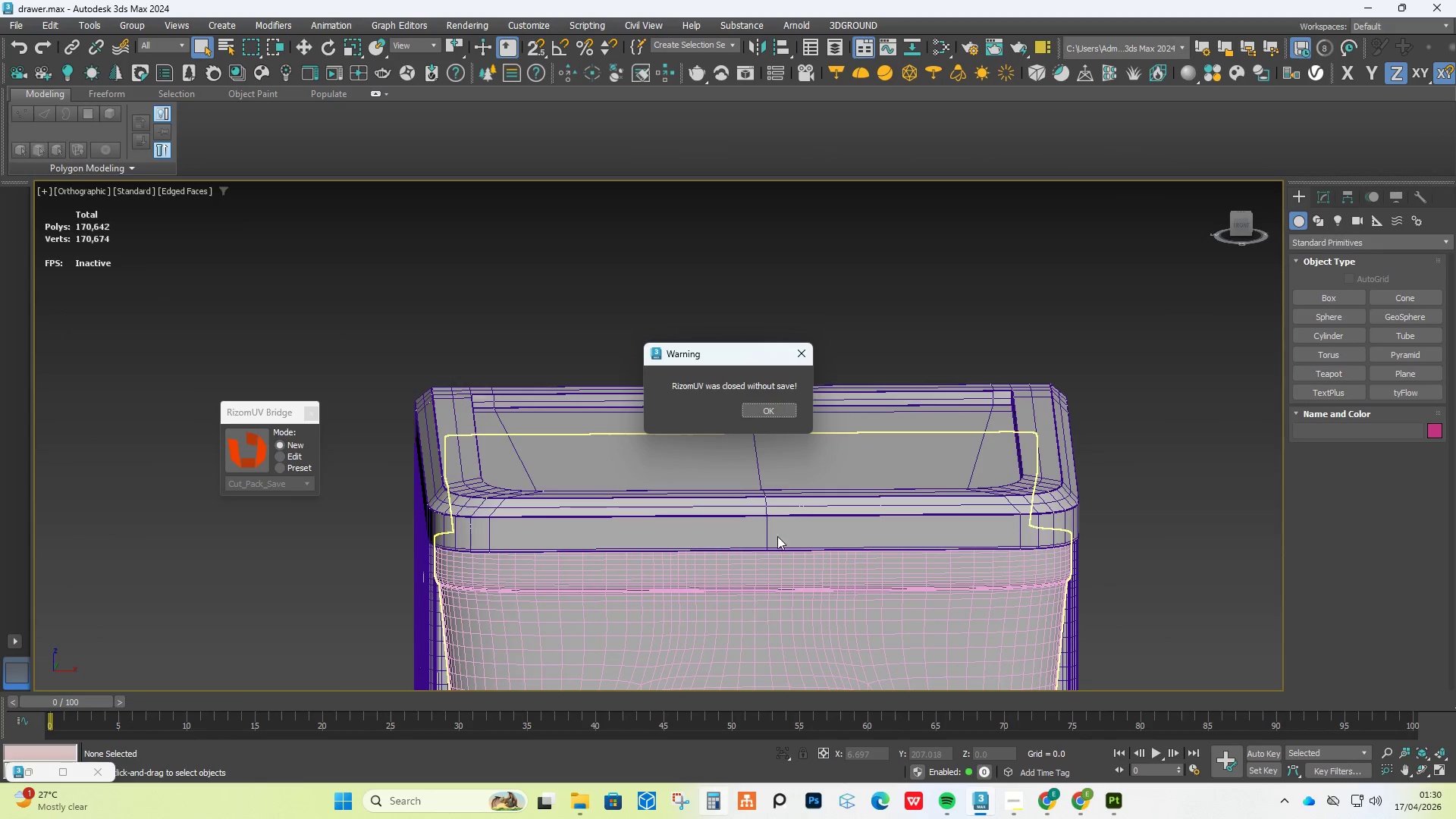 
left_click([773, 413])
 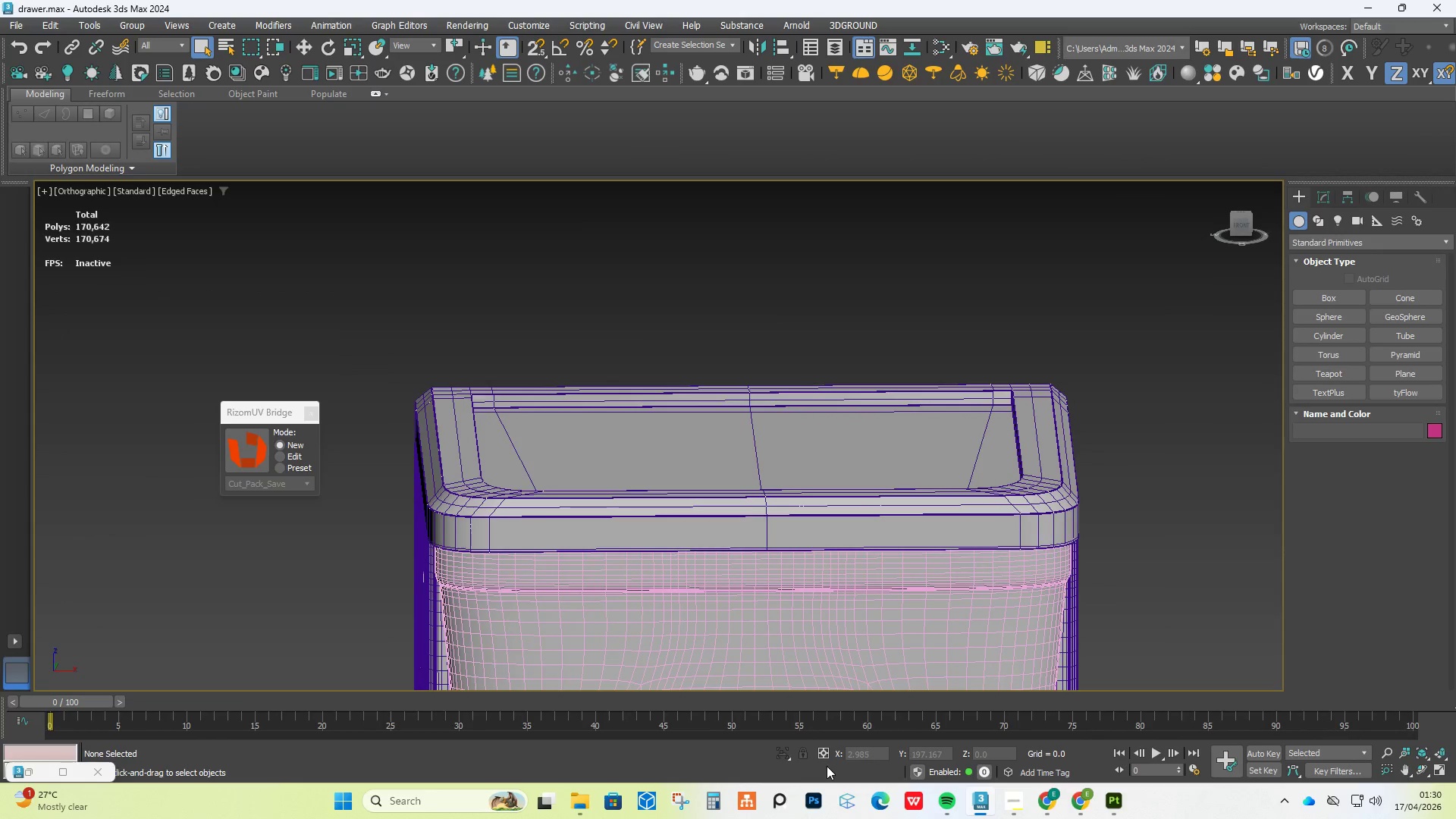 
left_click([783, 753])
 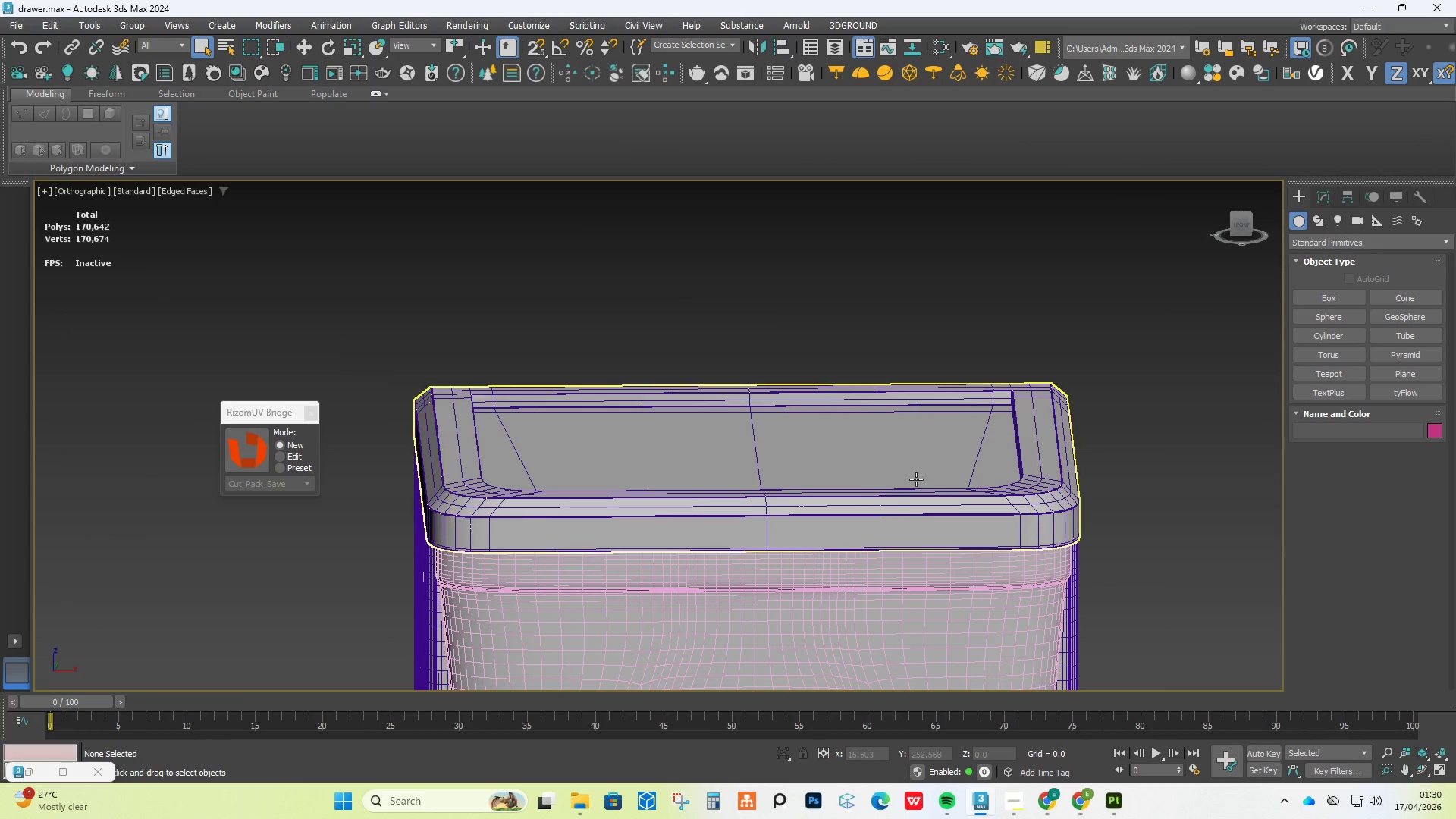 
left_click([918, 474])
 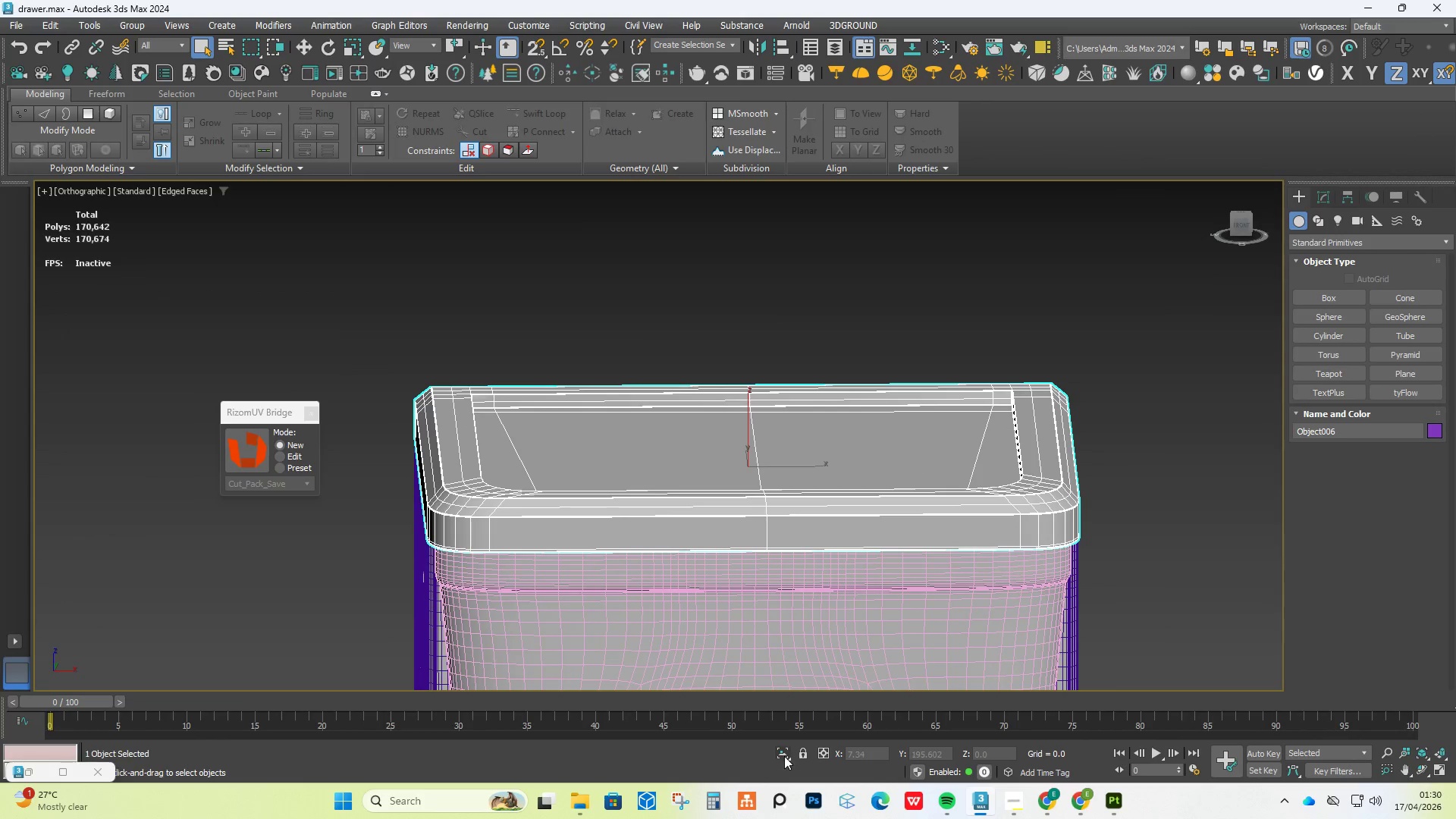 
left_click([789, 754])
 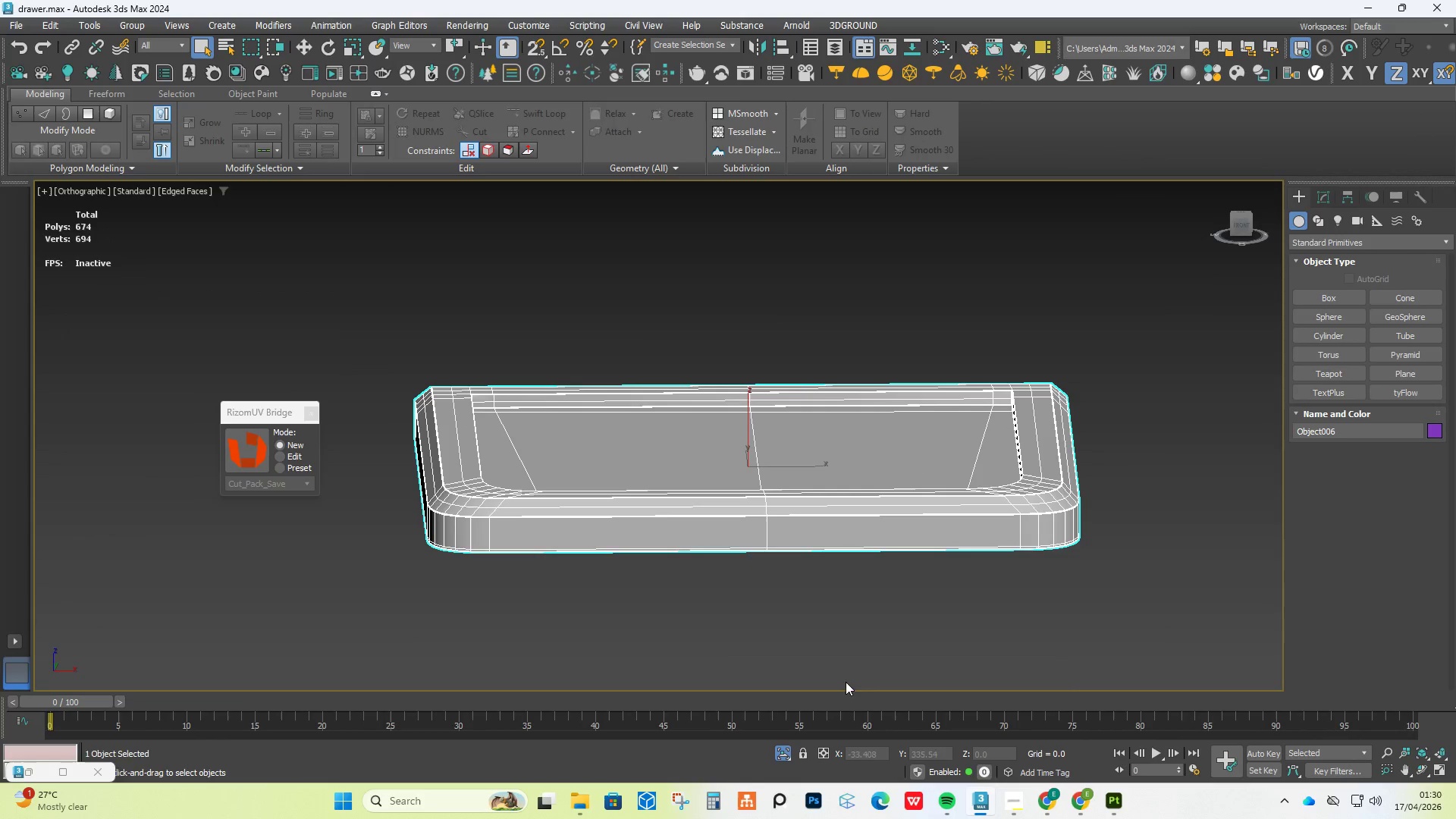 
hold_key(key=AltLeft, duration=0.69)
 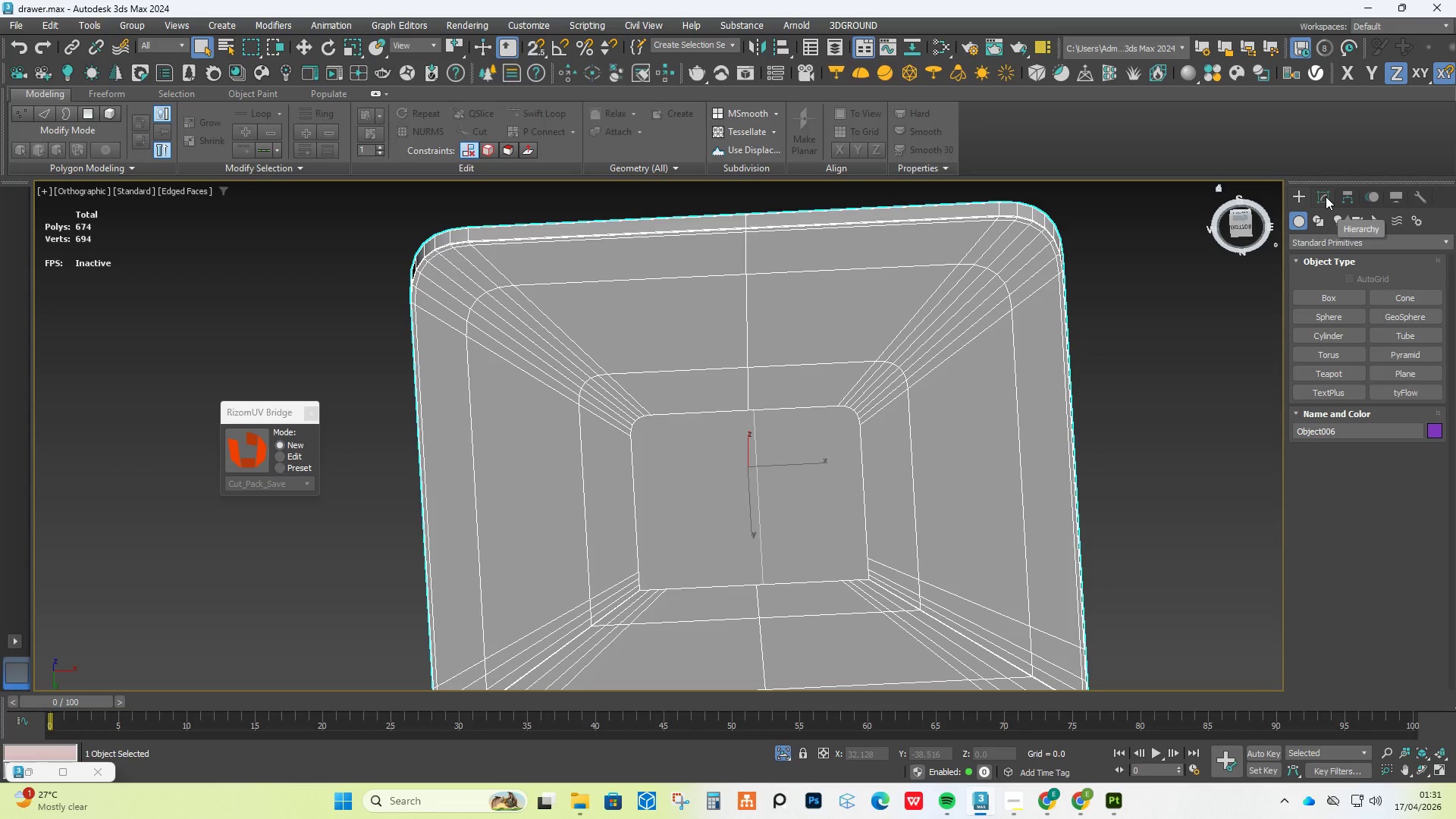 
left_click([1320, 201])
 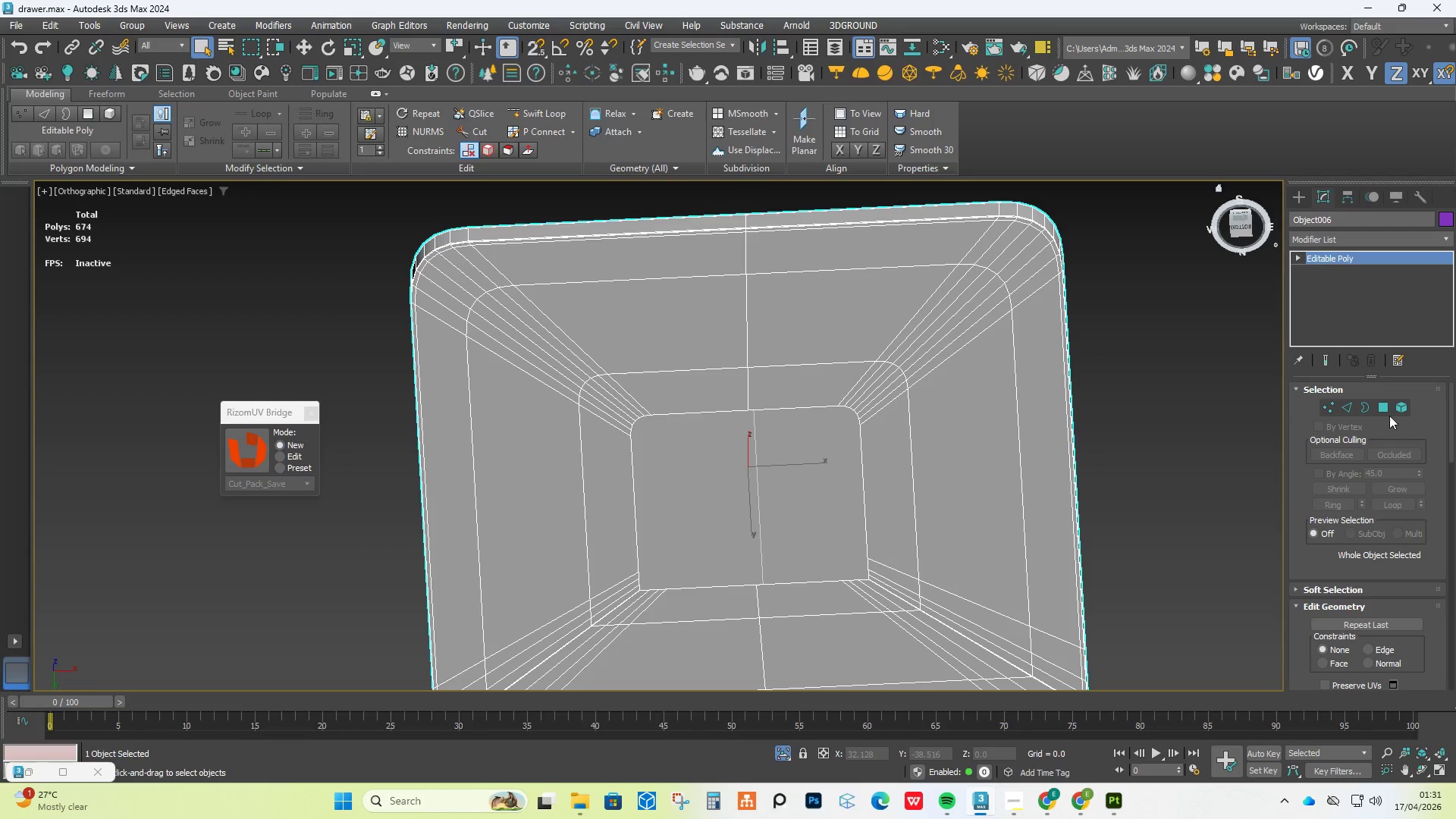 
left_click([1383, 403])
 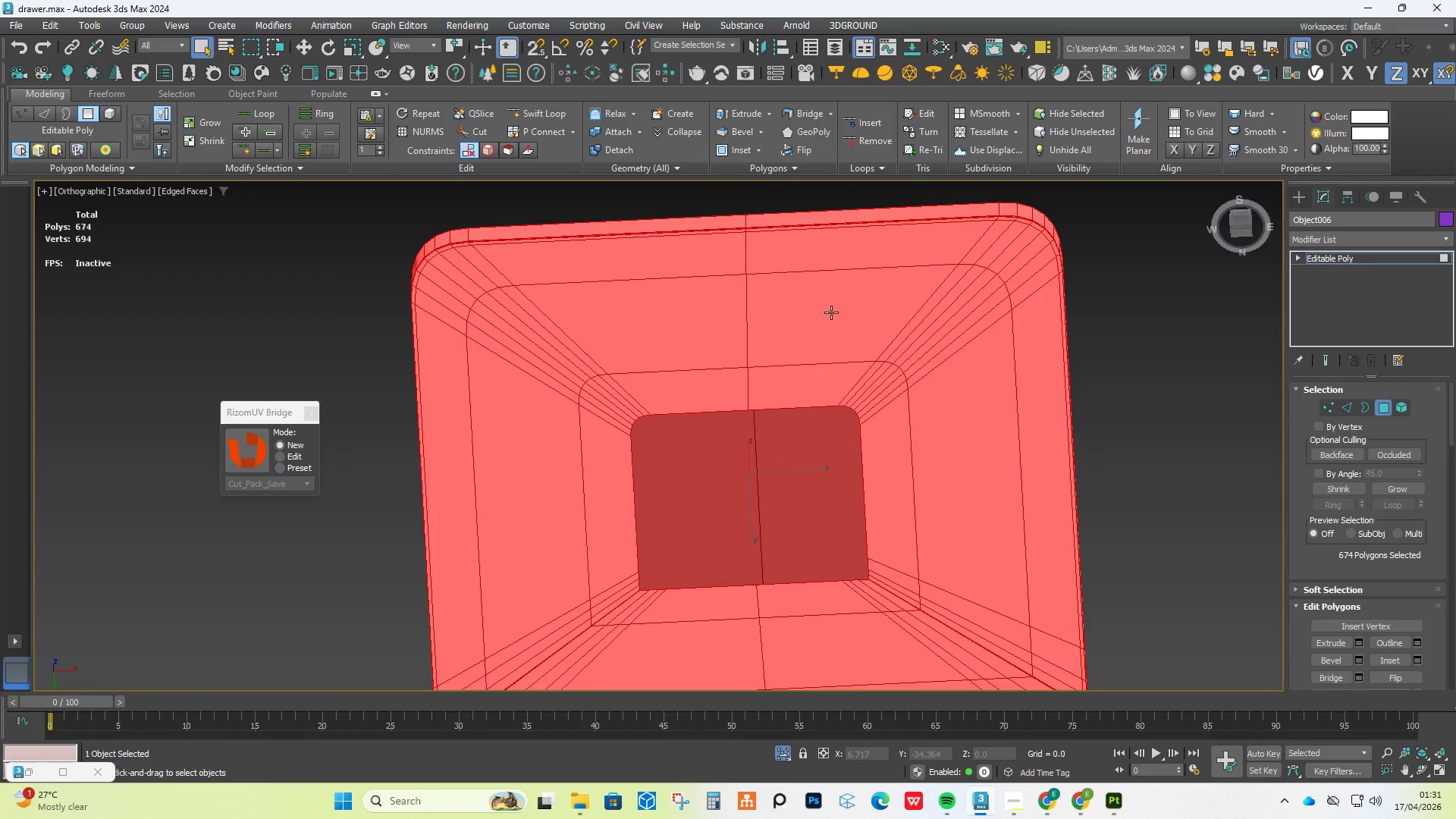 
left_click([831, 312])
 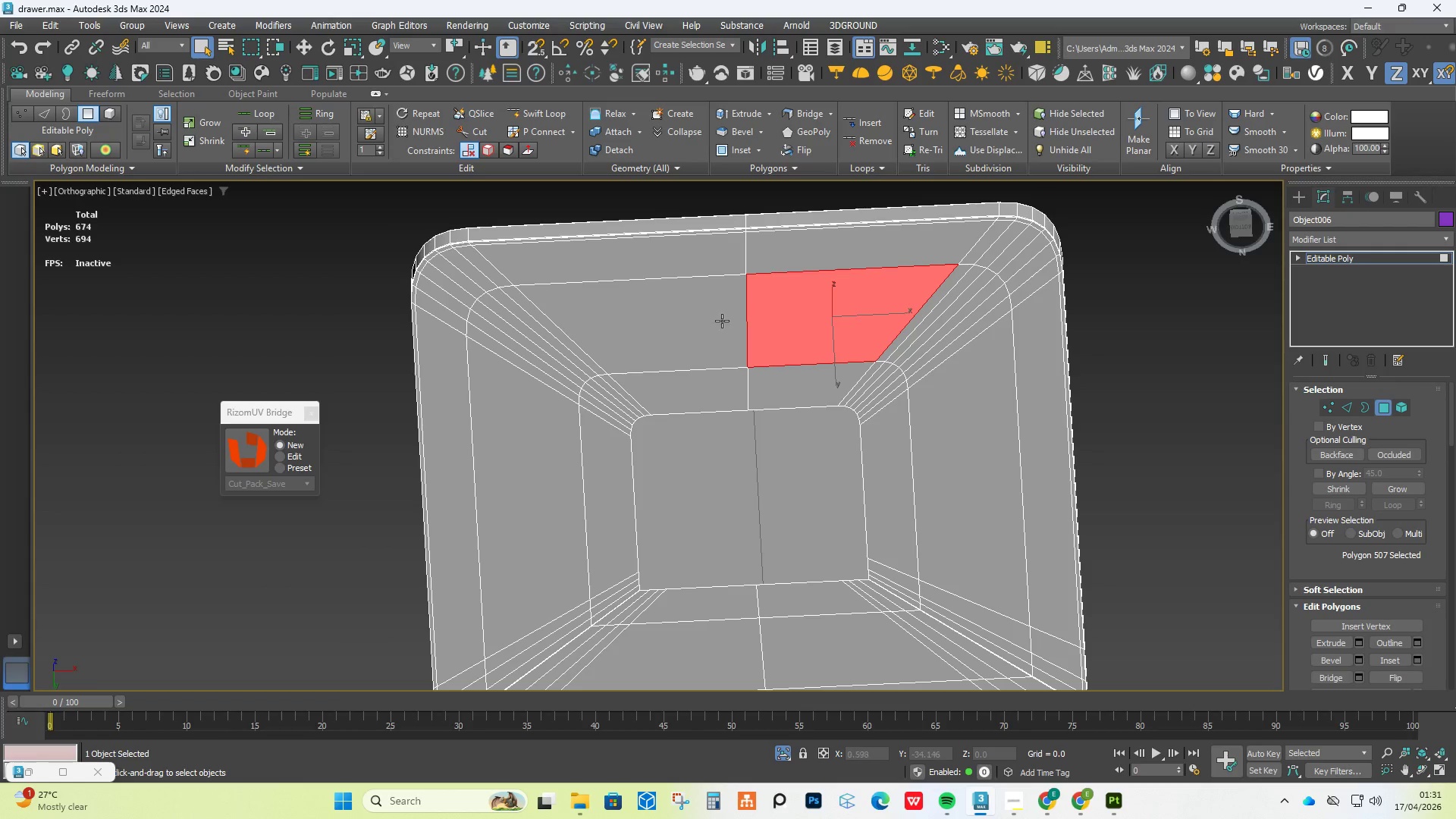 
hold_key(key=ControlLeft, duration=0.89)
left_click([684, 322])
 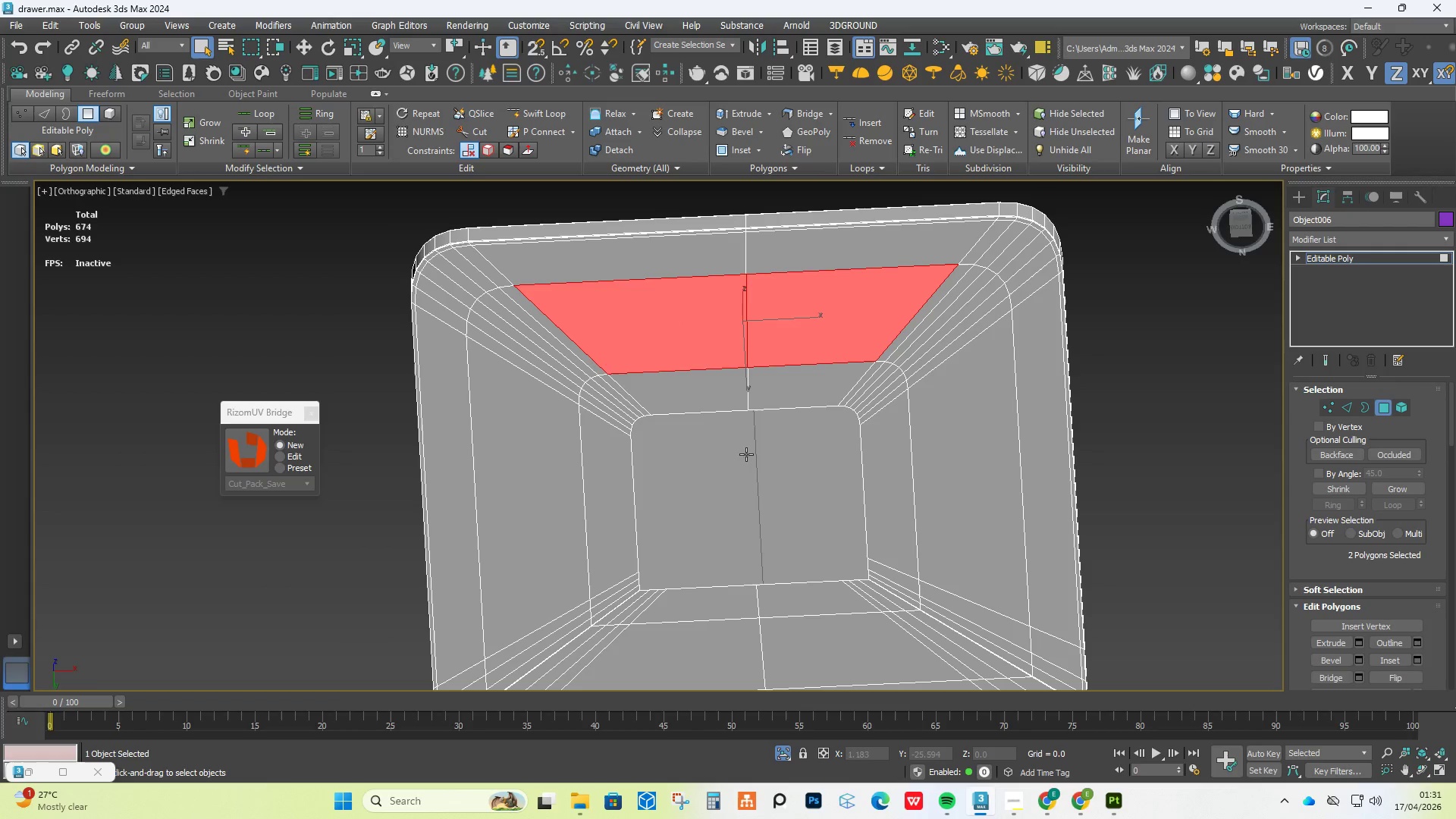 
left_click([755, 473])
 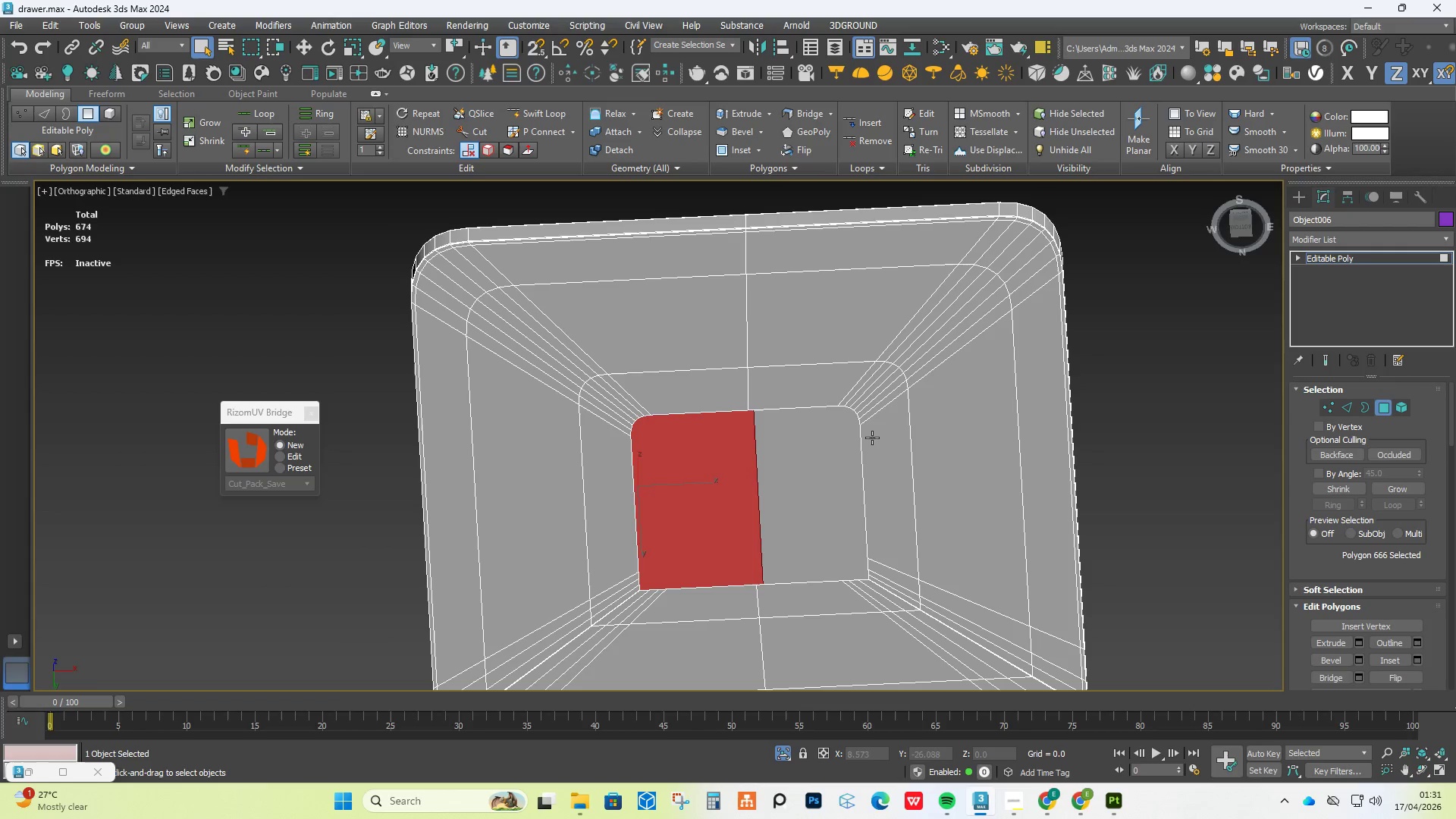 
left_click([874, 437])
 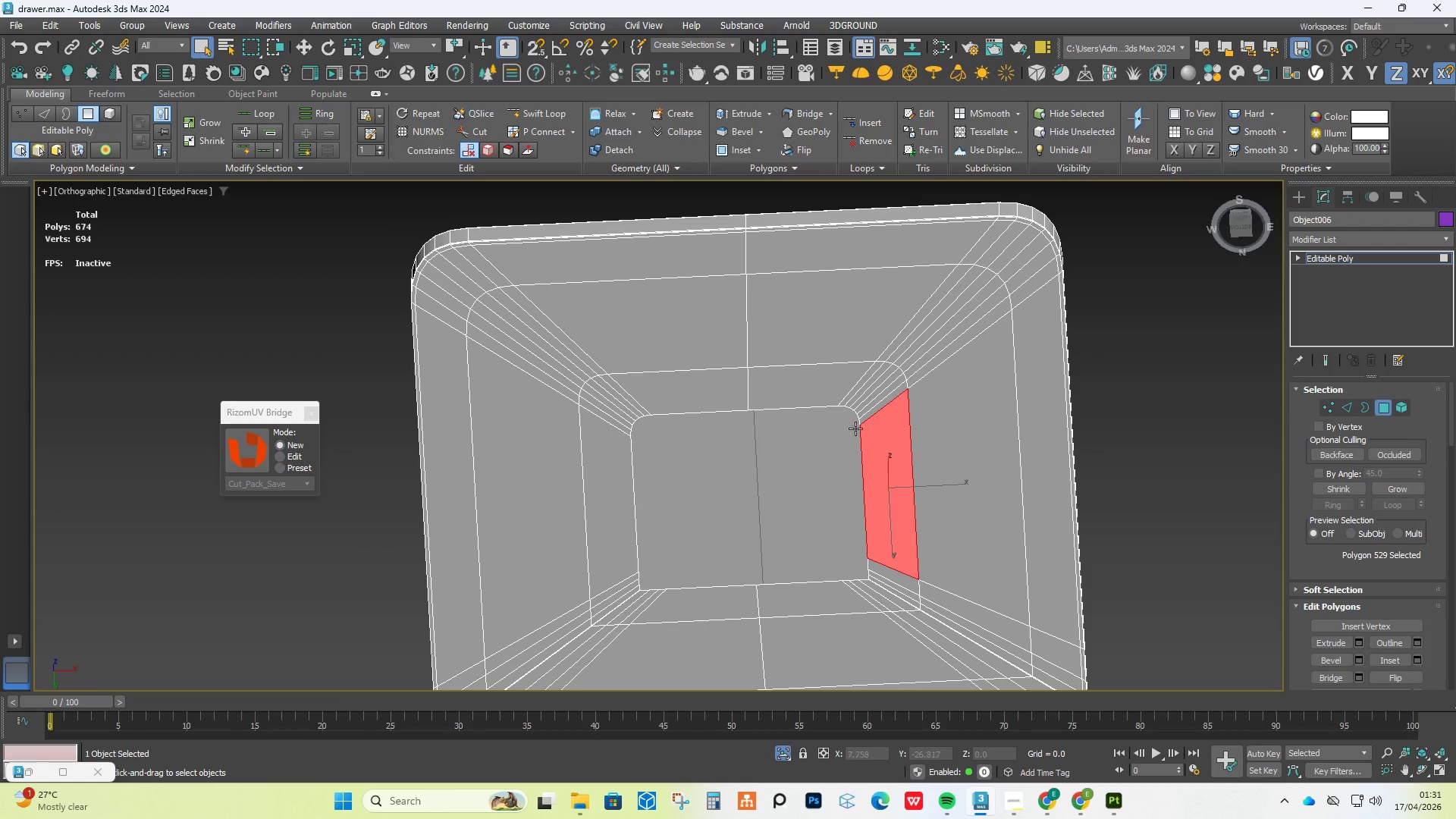 
left_click([827, 399])
 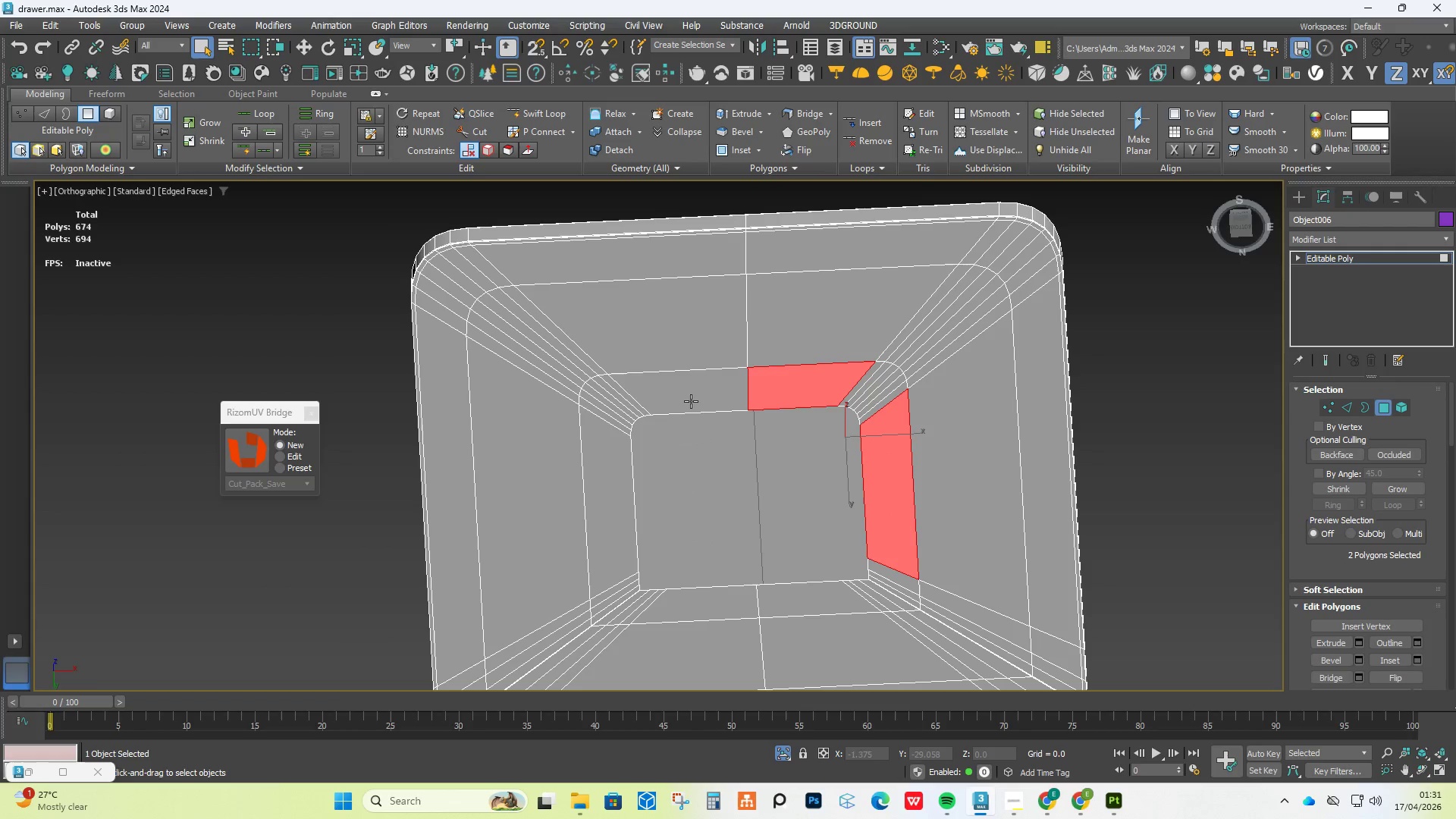 
left_click([682, 401])
 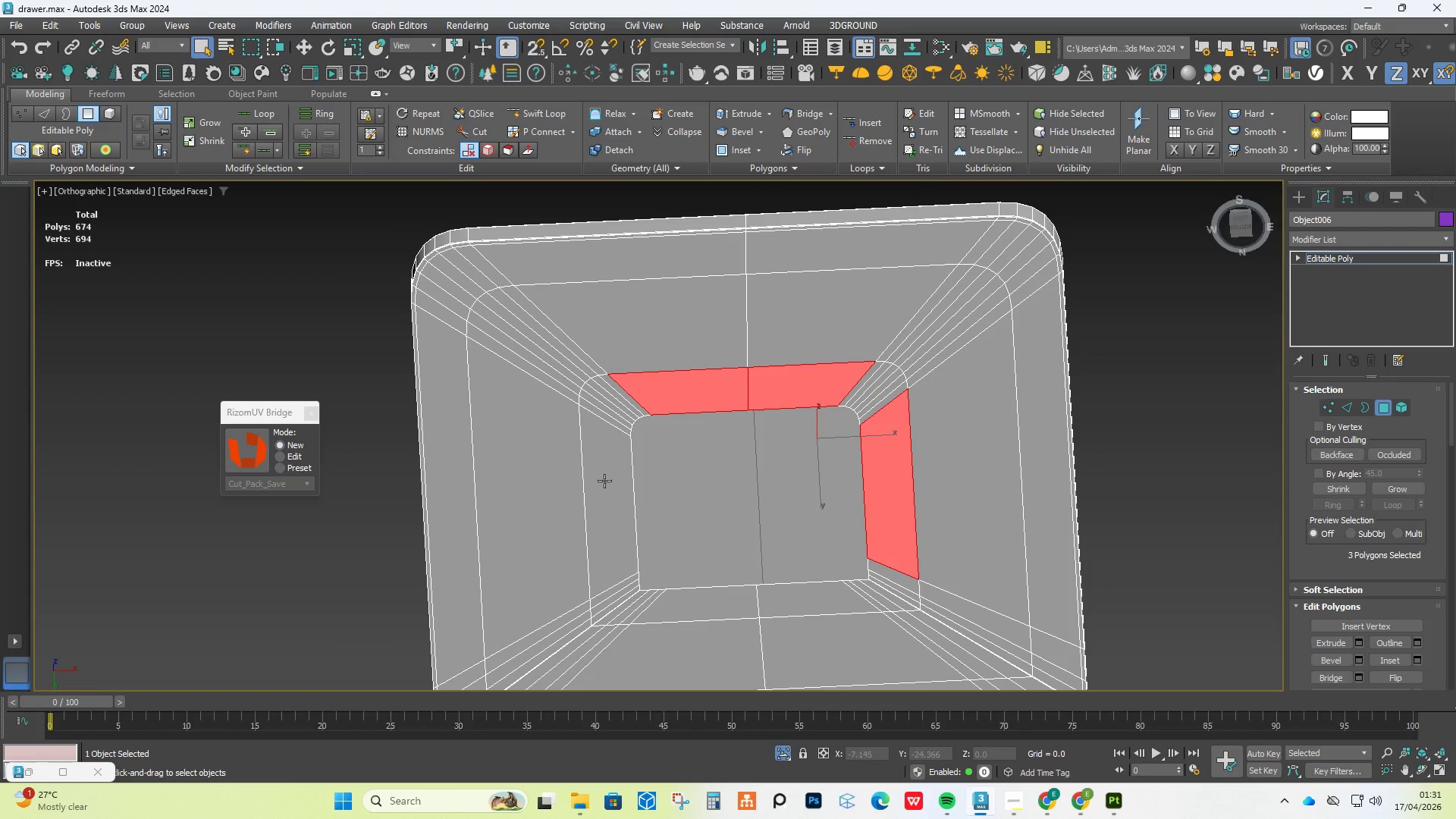 
left_click([599, 487])
 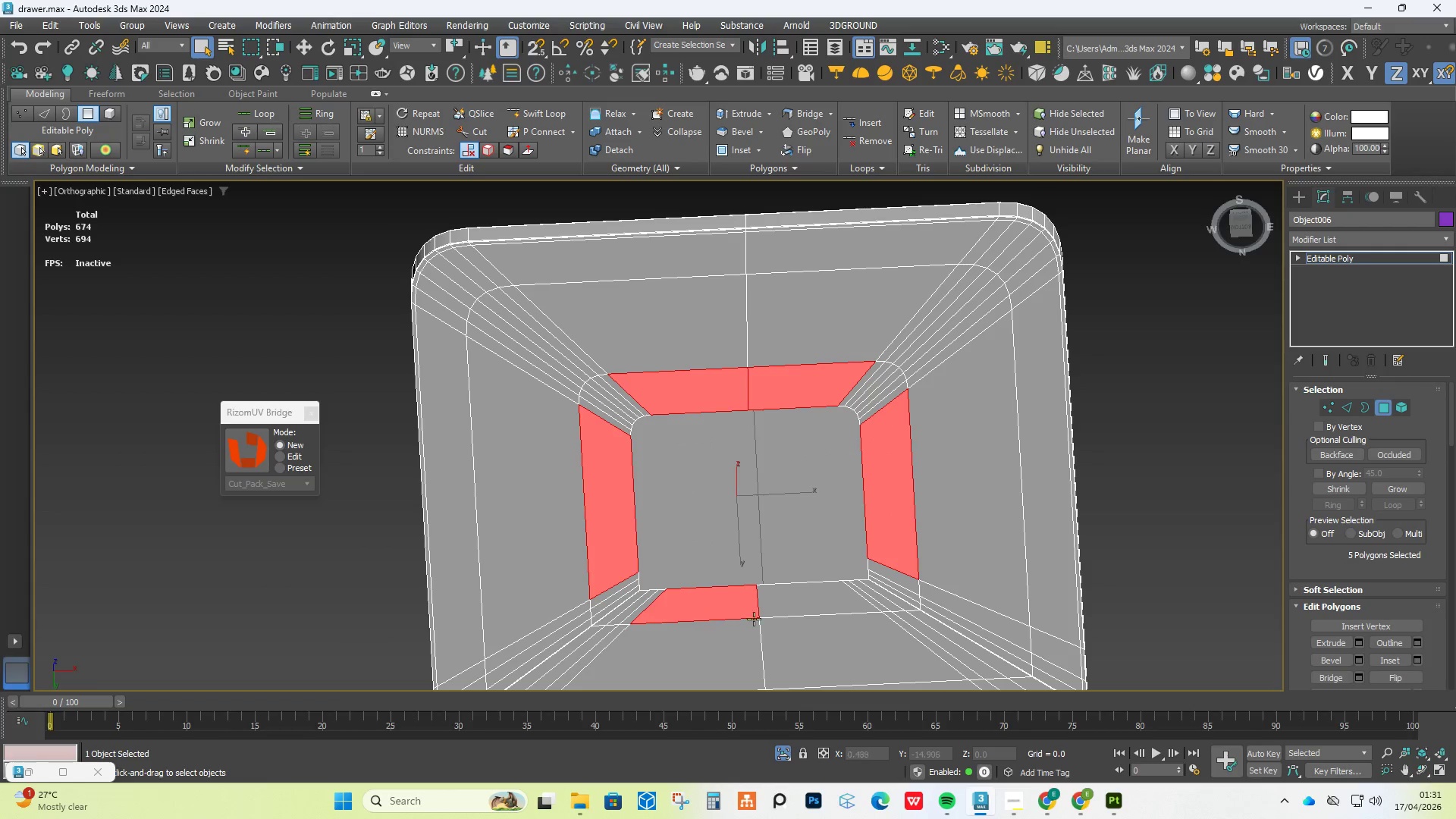 
double_click([790, 618])
 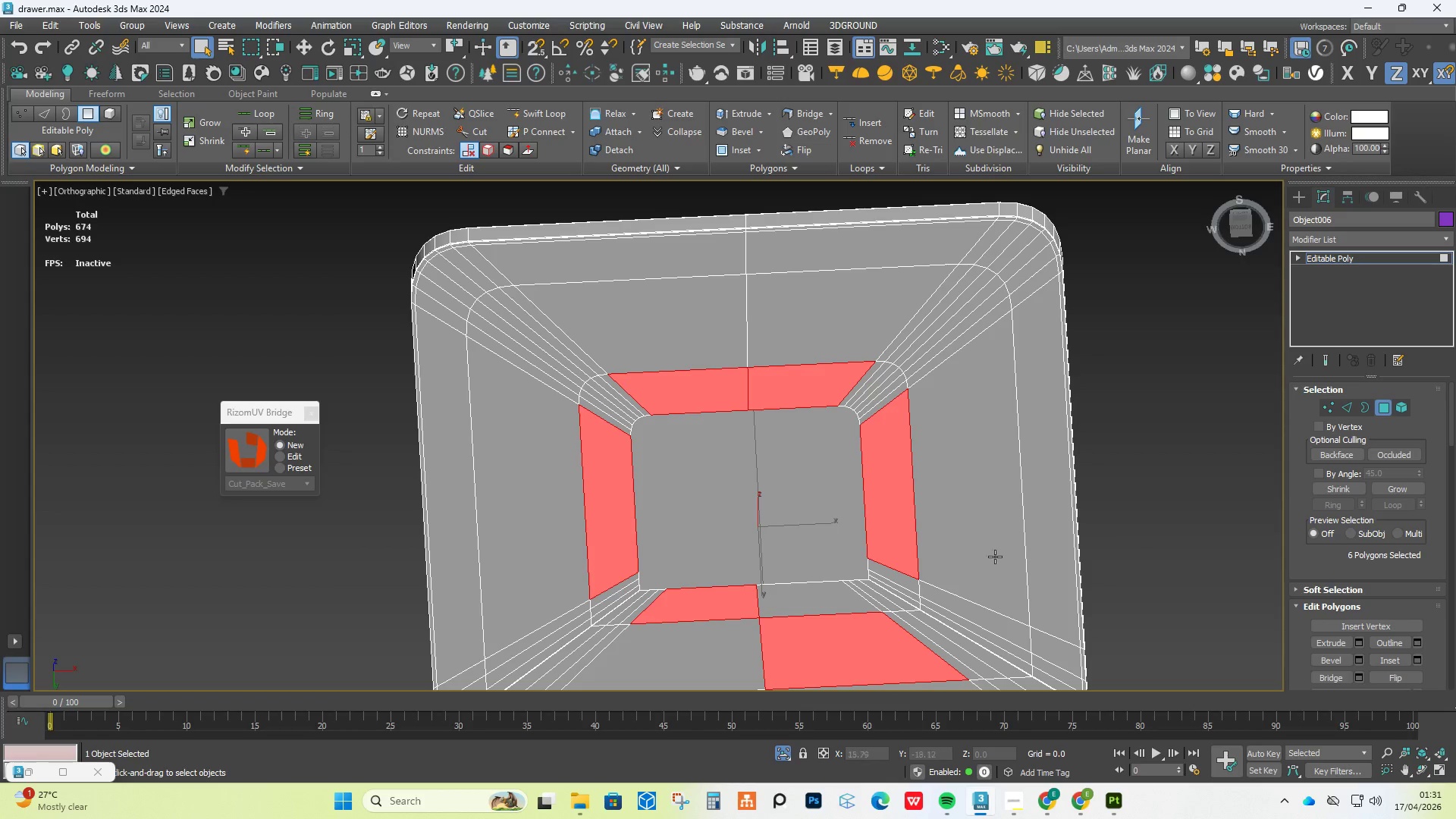 
key(Control+Z)
 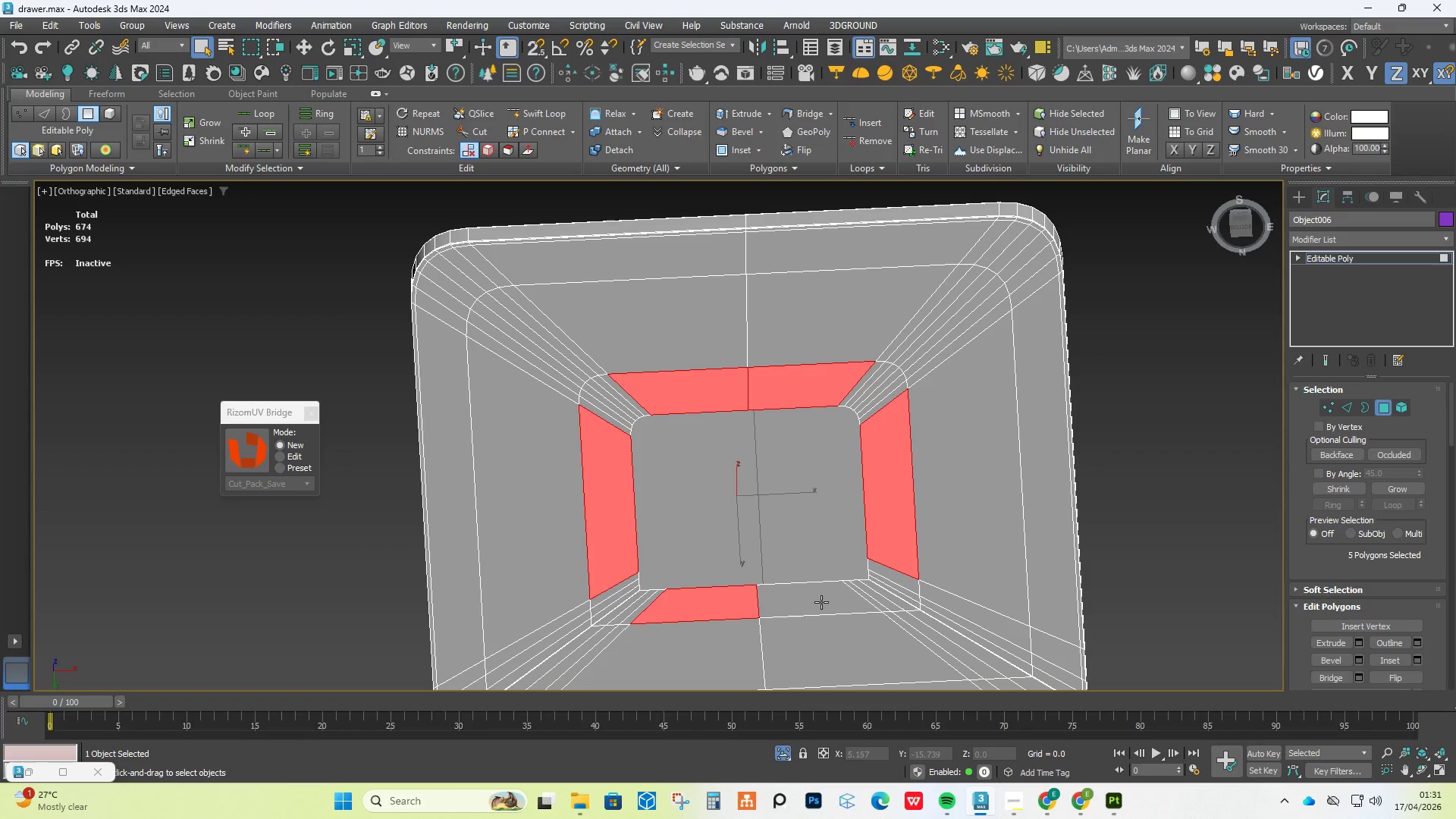 
left_click([821, 602])
 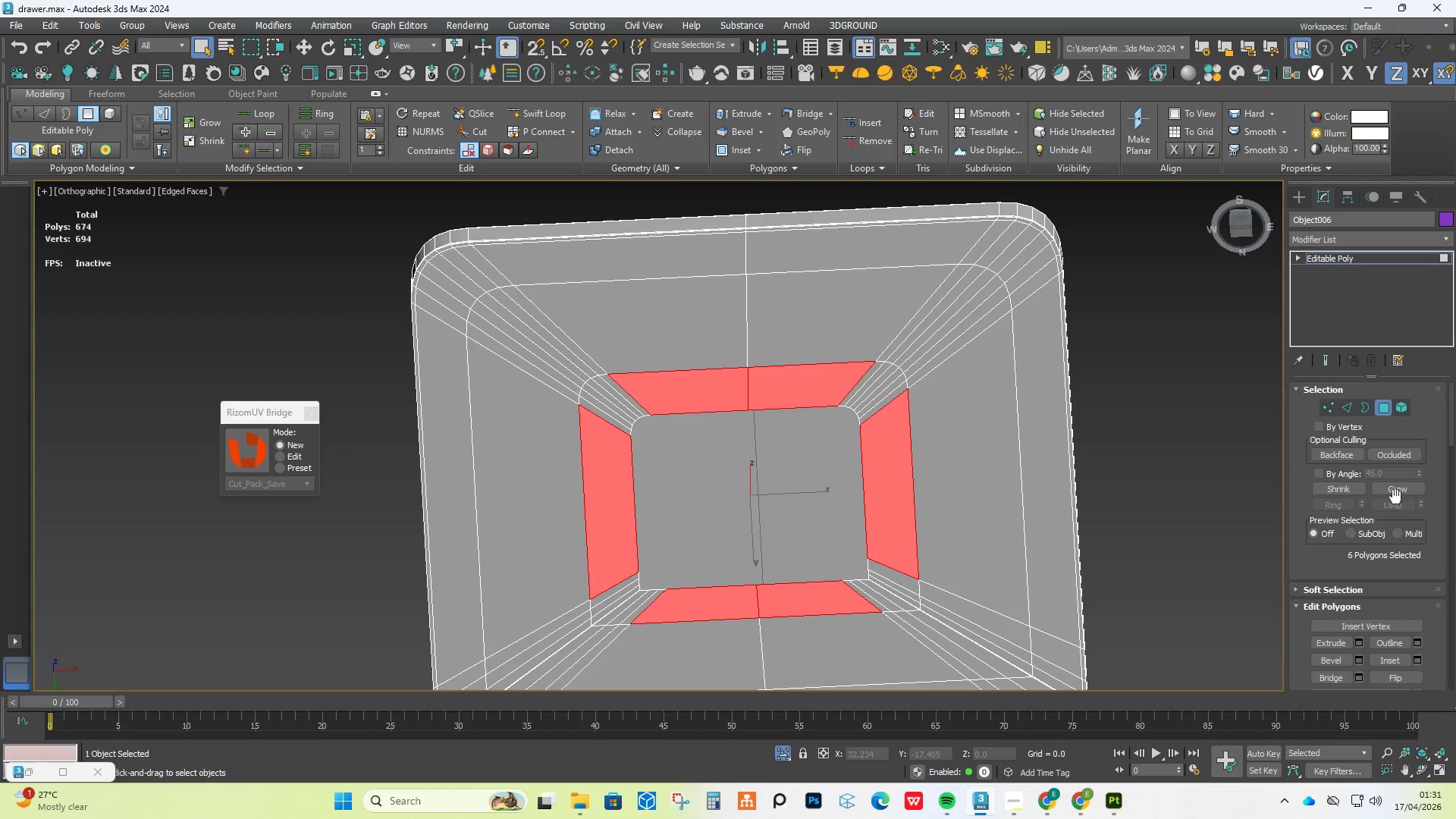 
left_click([1404, 488])
 